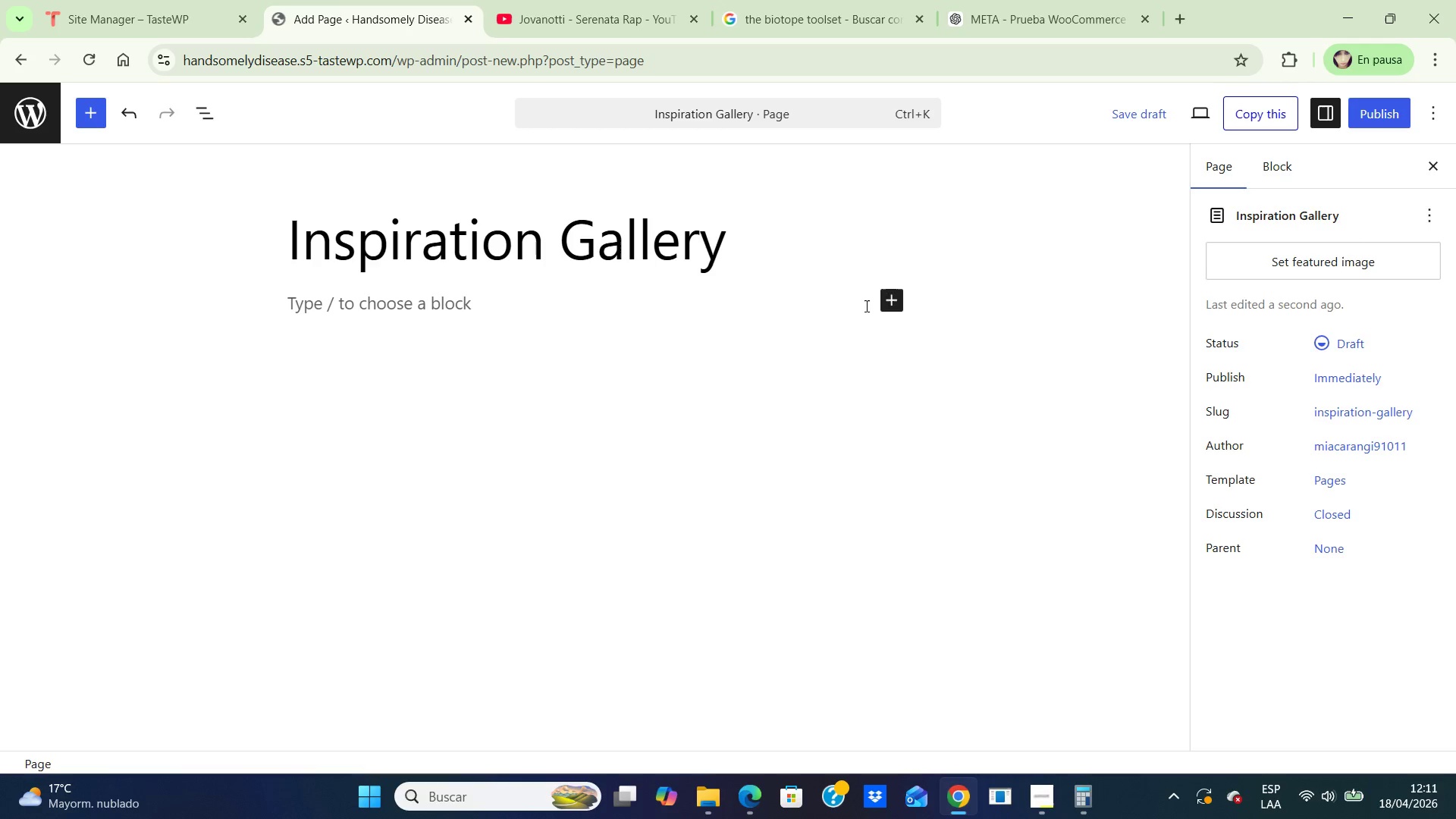 
wait(6.53)
 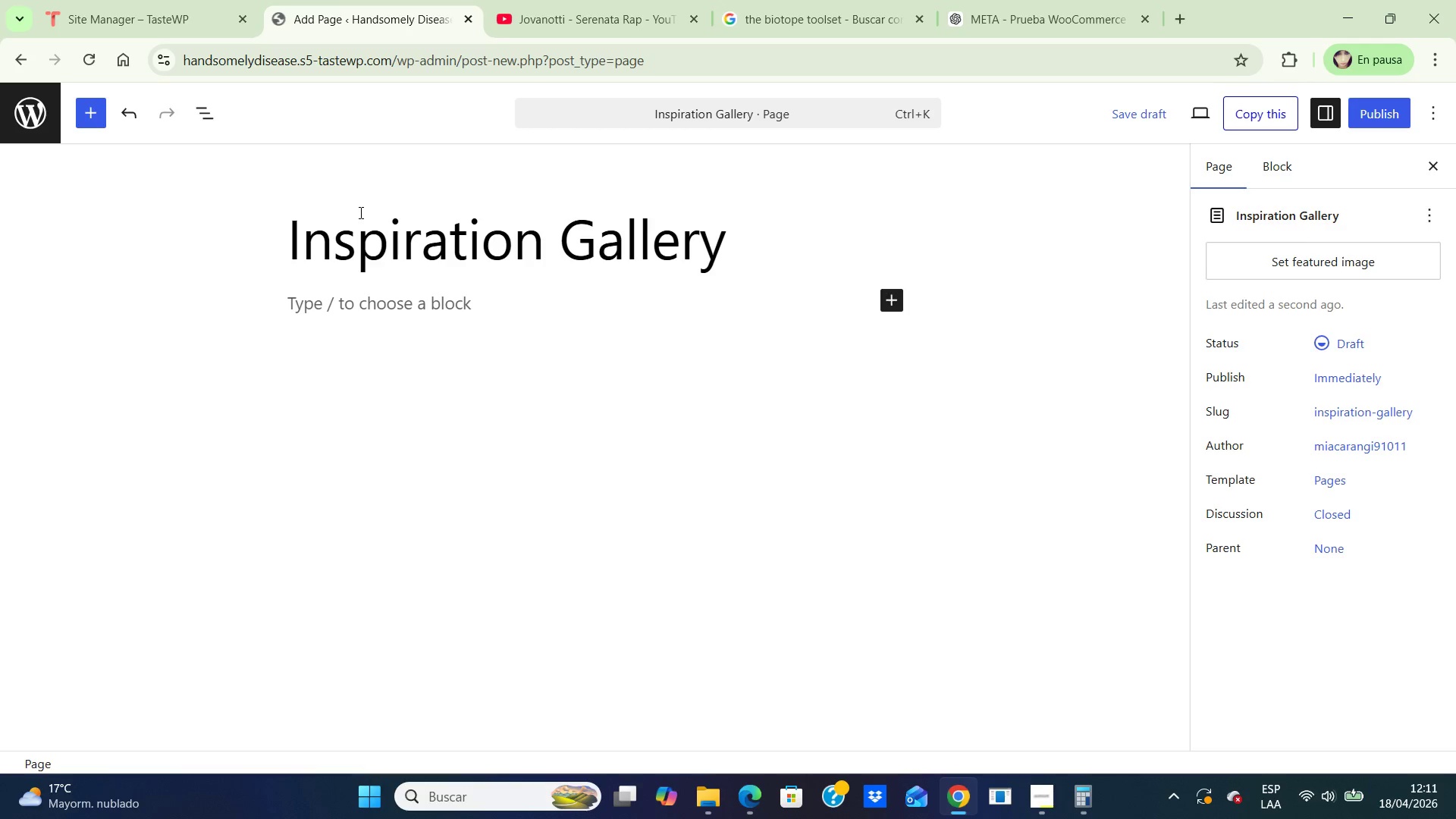 
left_click([890, 299])
 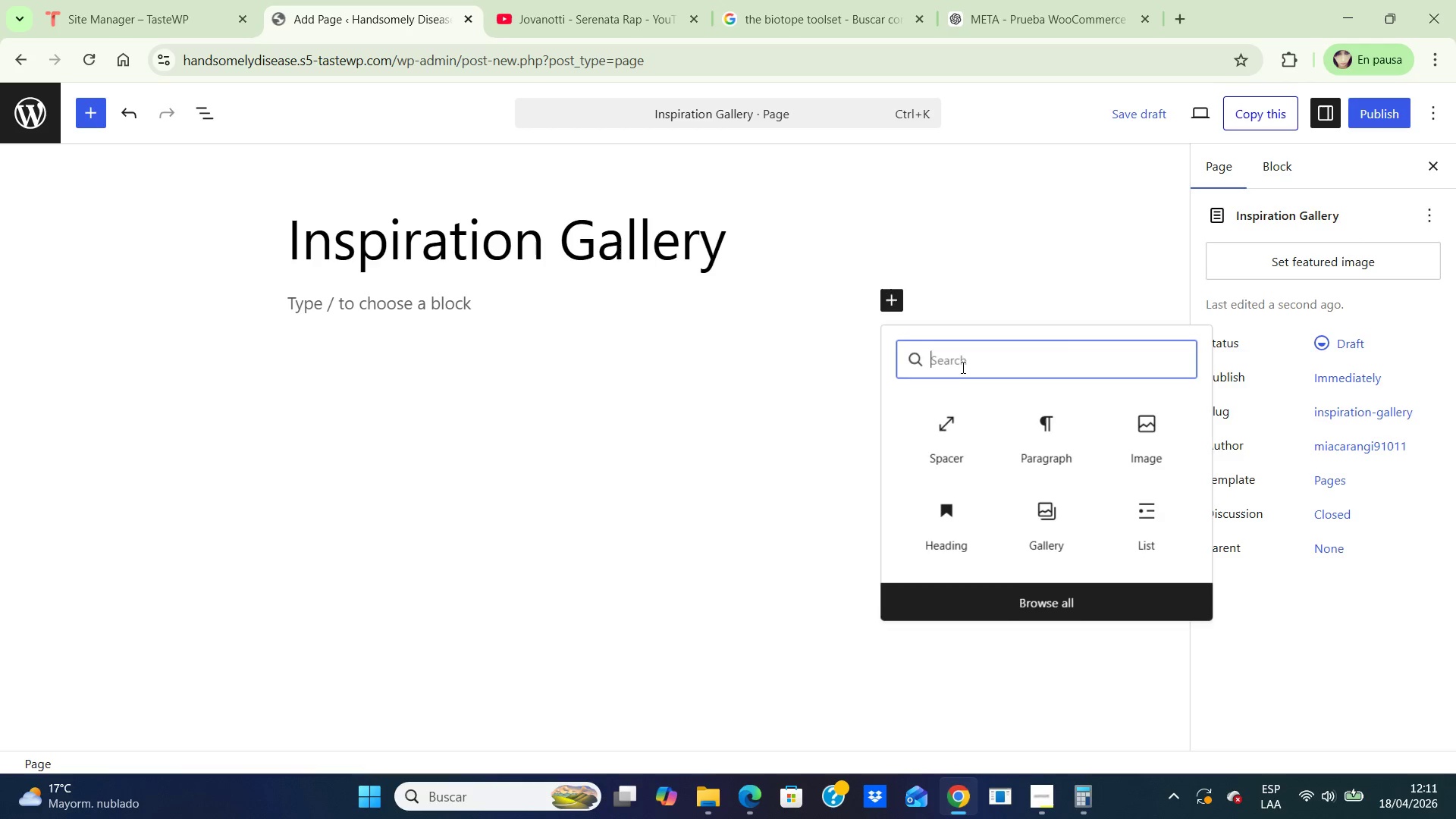 
left_click([965, 363])
 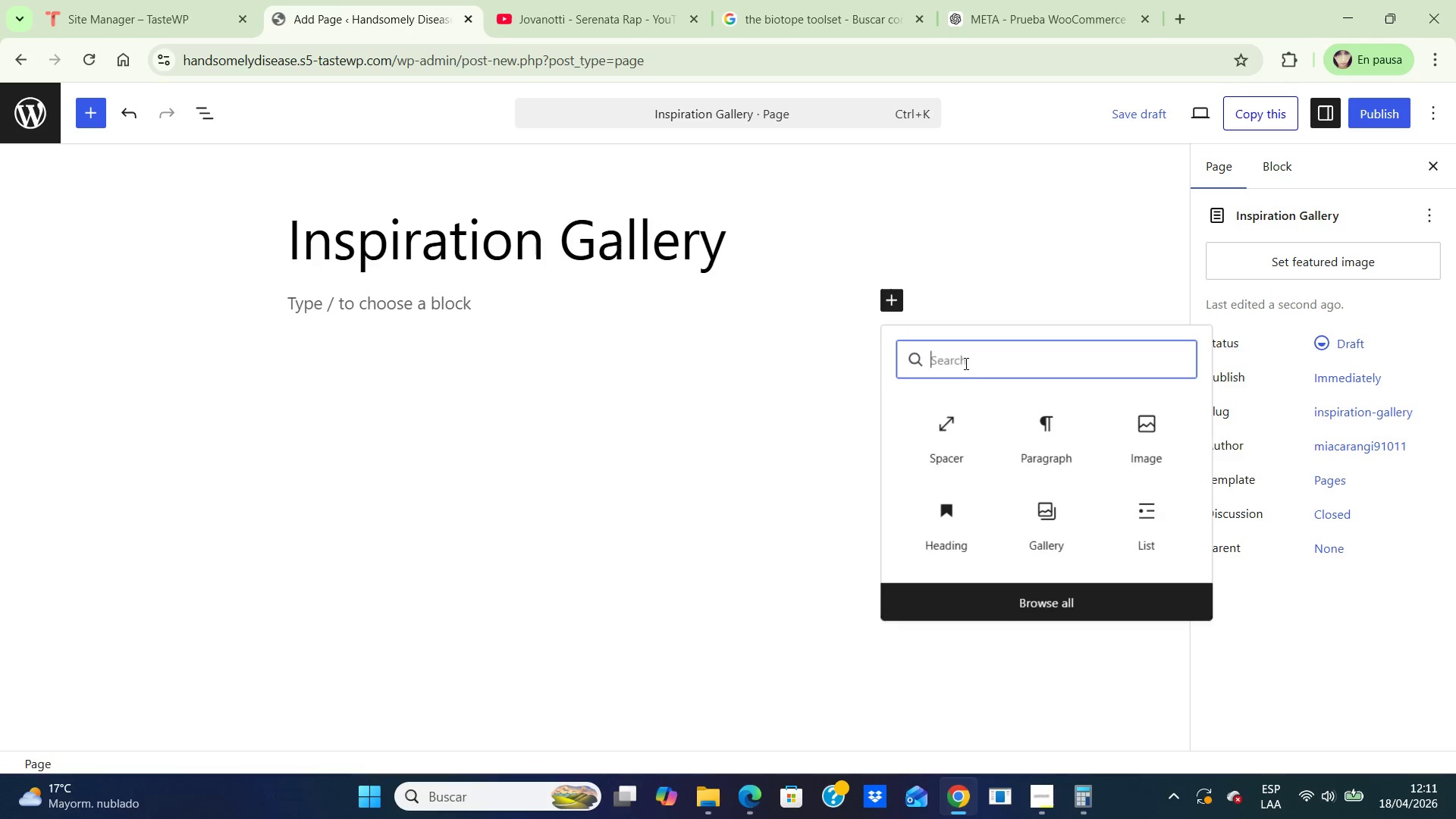 
type(group)
 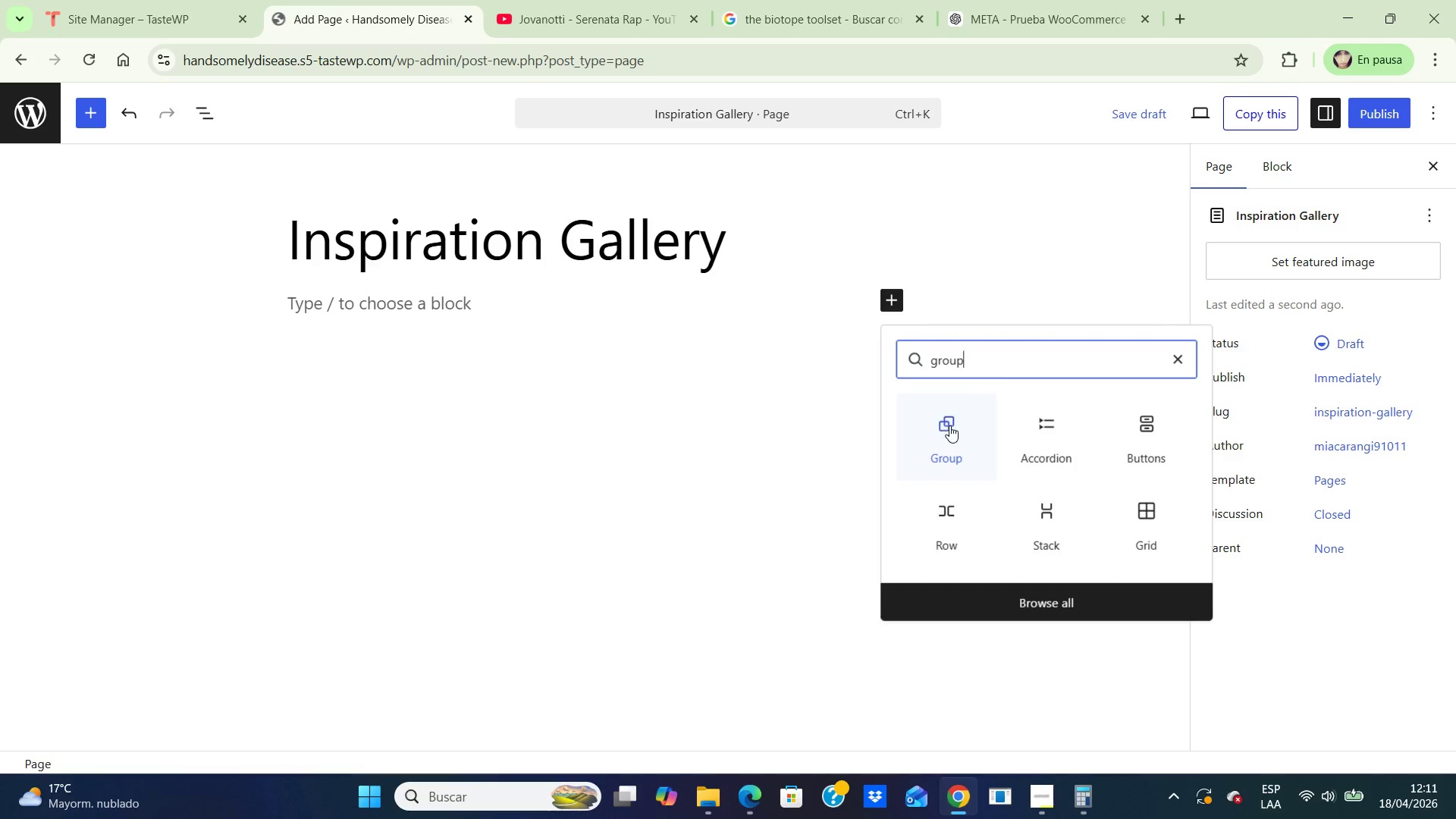 
left_click([950, 426])
 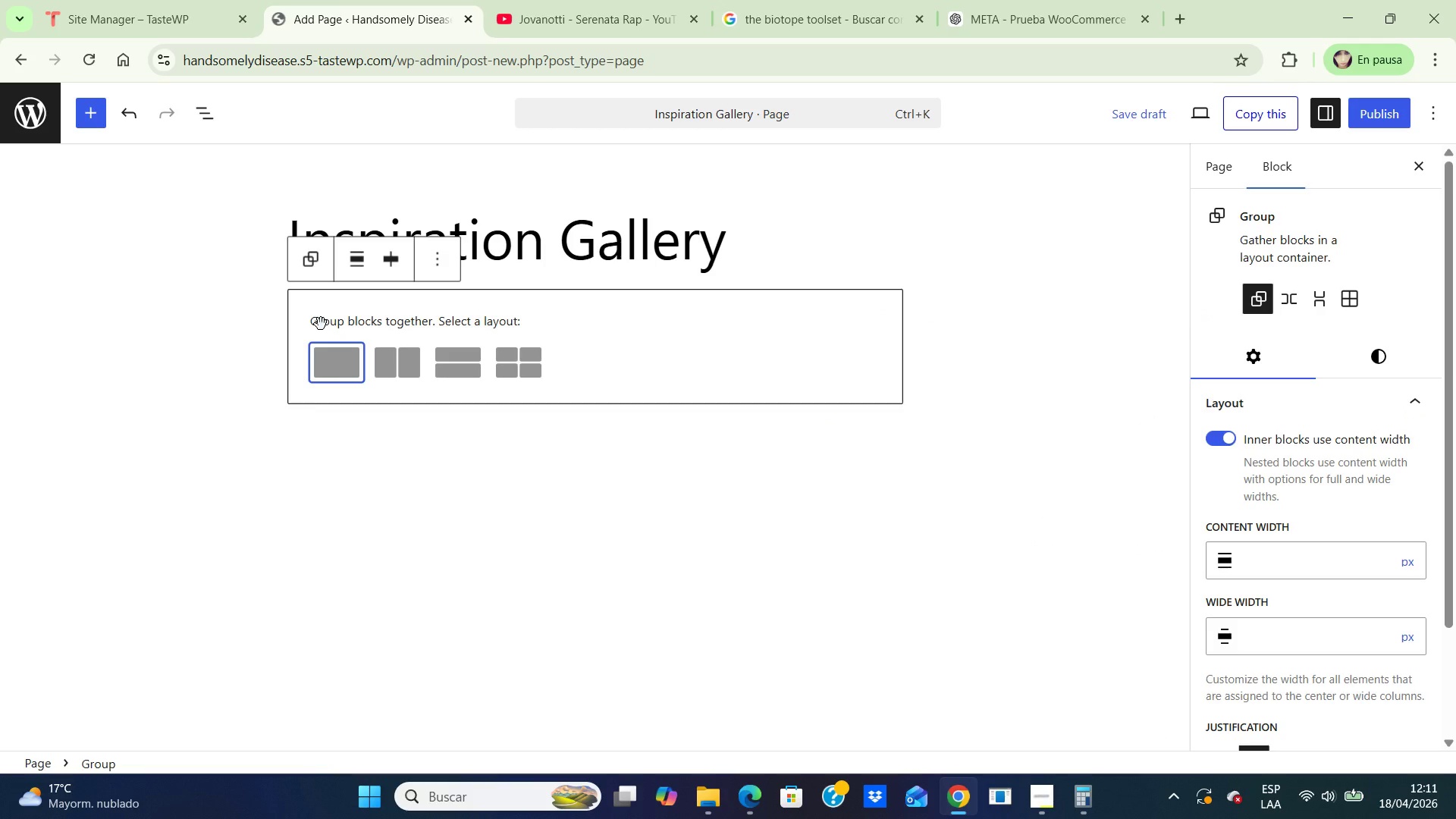 
left_click([333, 363])
 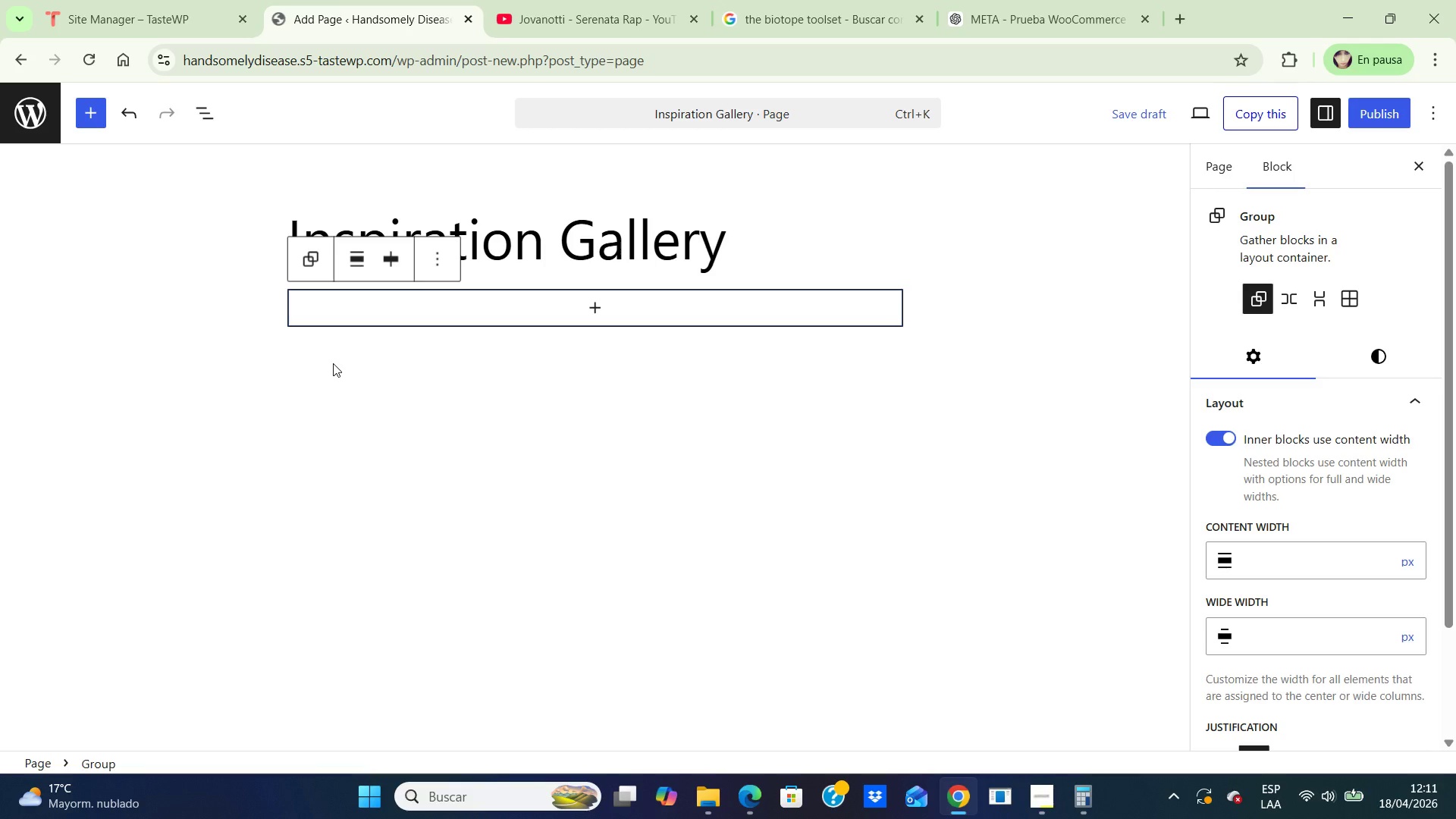 
wait(7.83)
 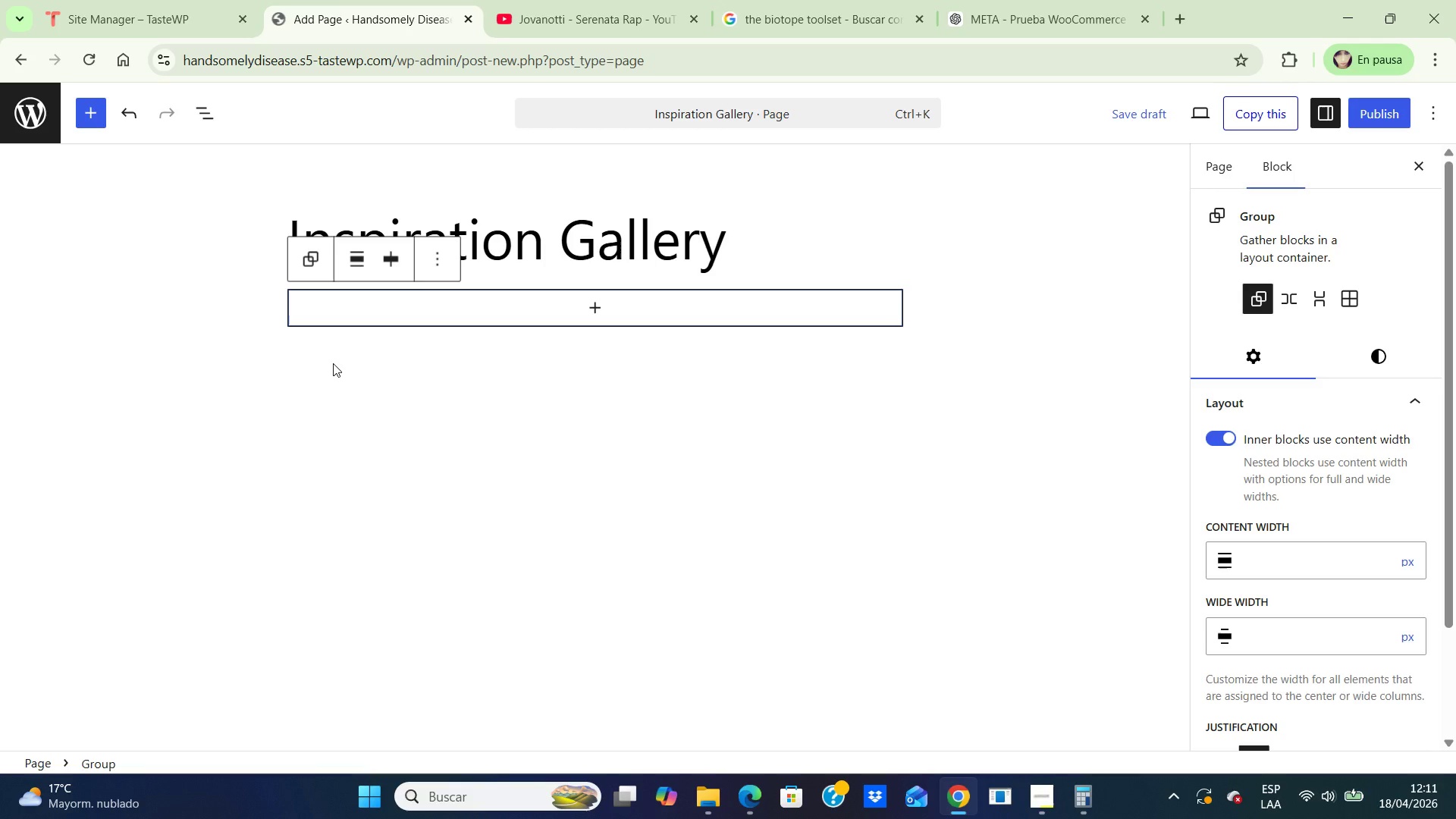 
left_click([334, 350])
 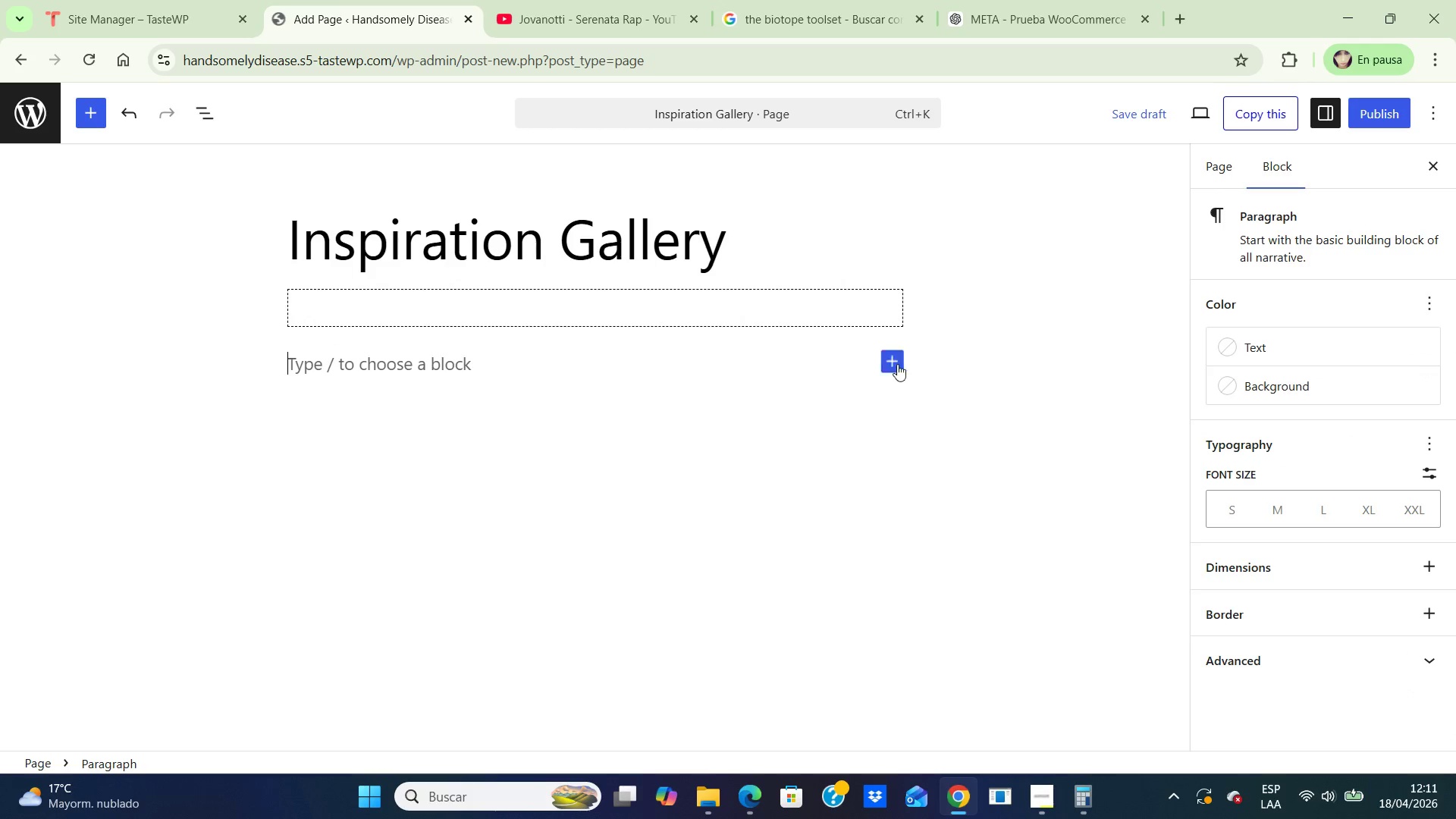 
left_click([898, 365])
 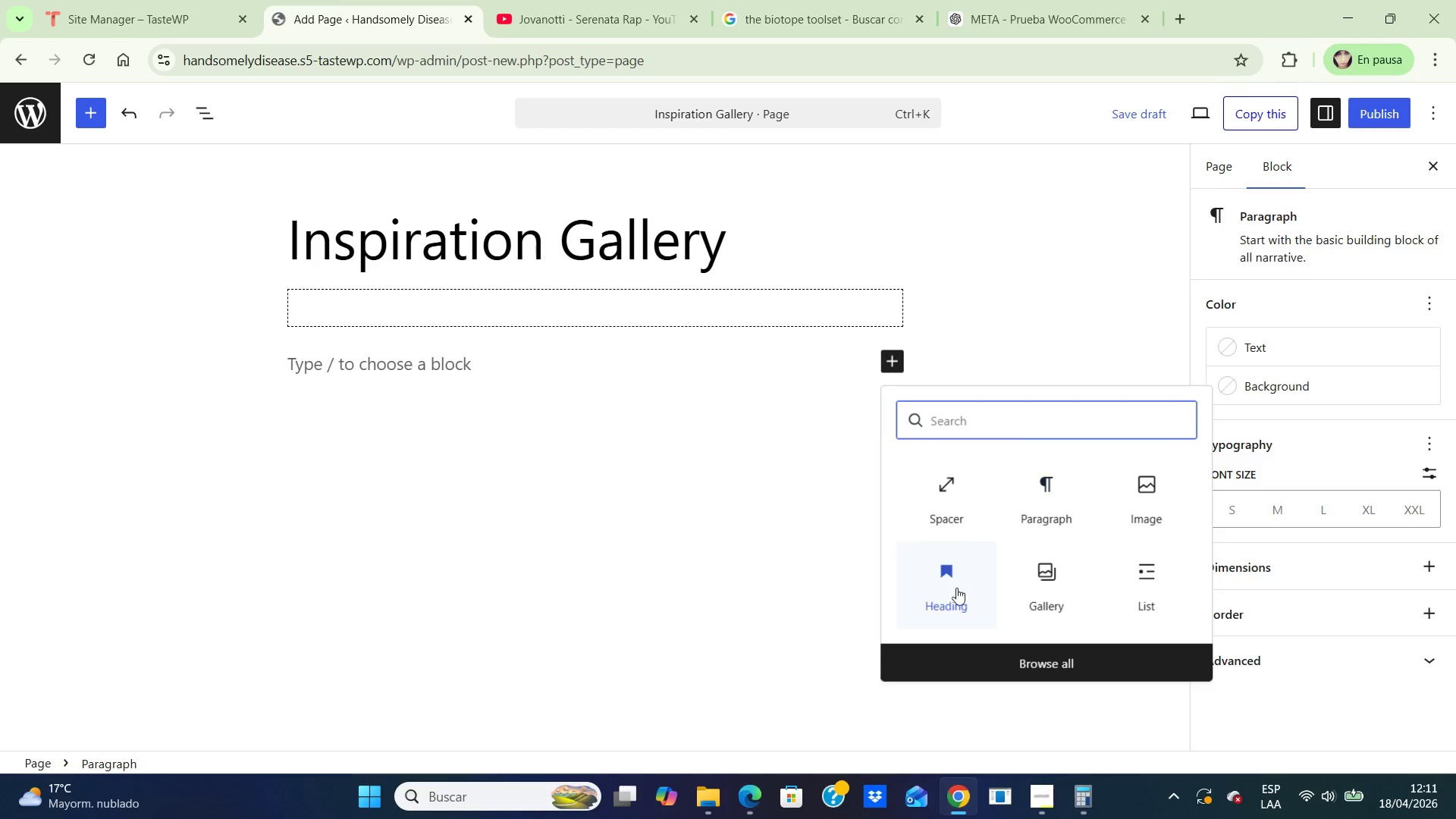 
left_click([950, 586])
 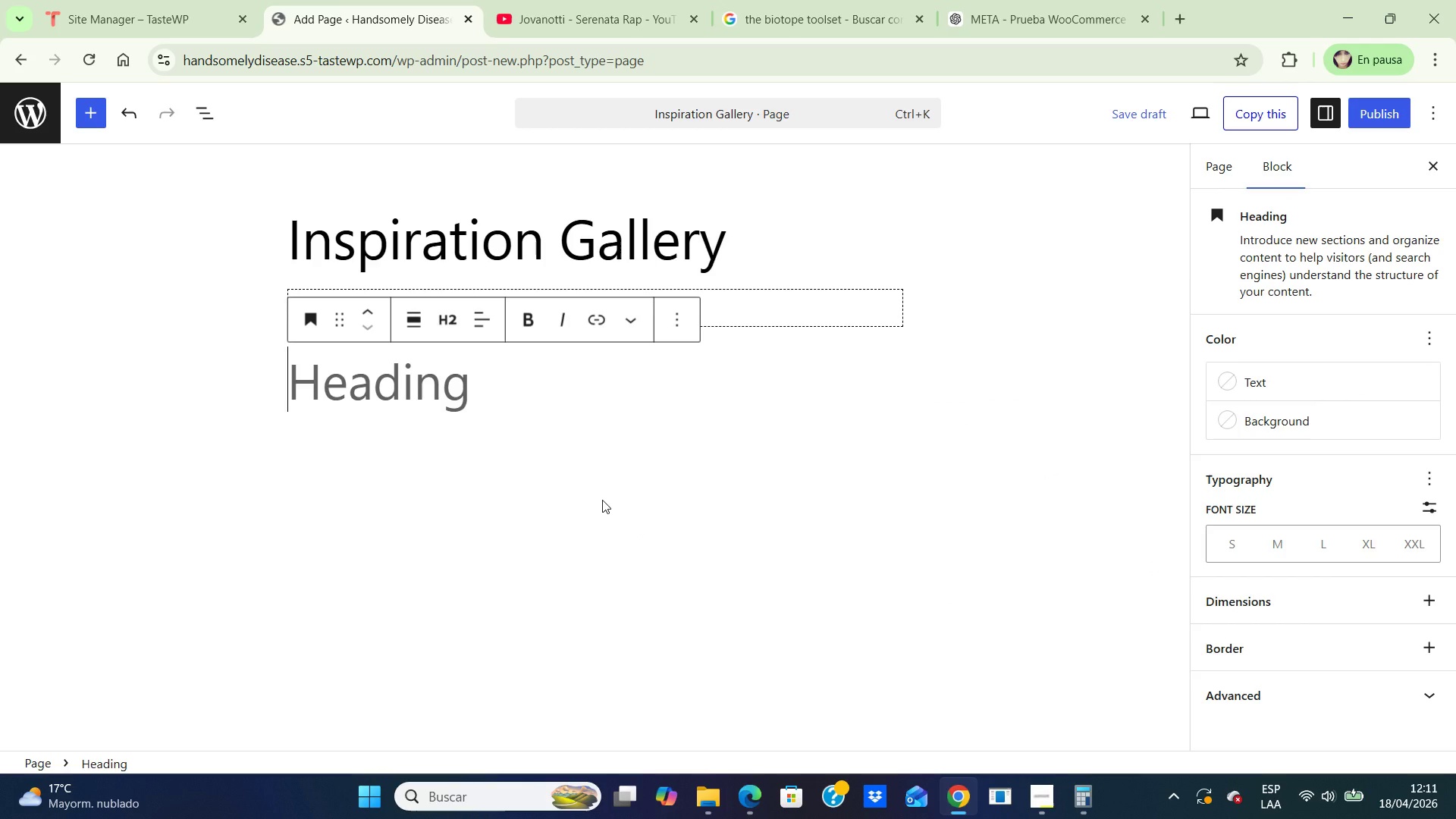 
type(Explore our Scapes)
 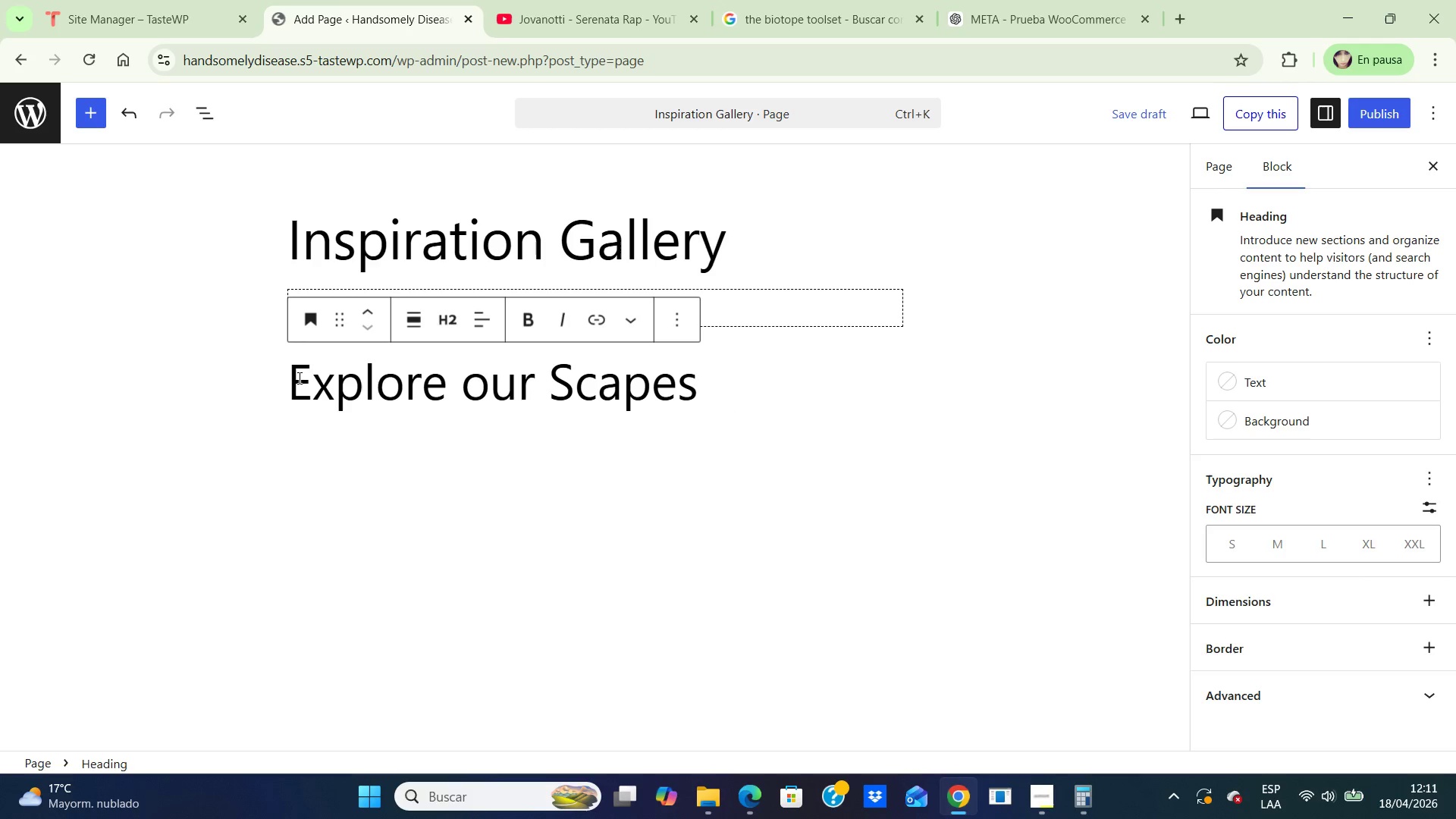 
left_click_drag(start_coordinate=[289, 375], to_coordinate=[798, 463])
 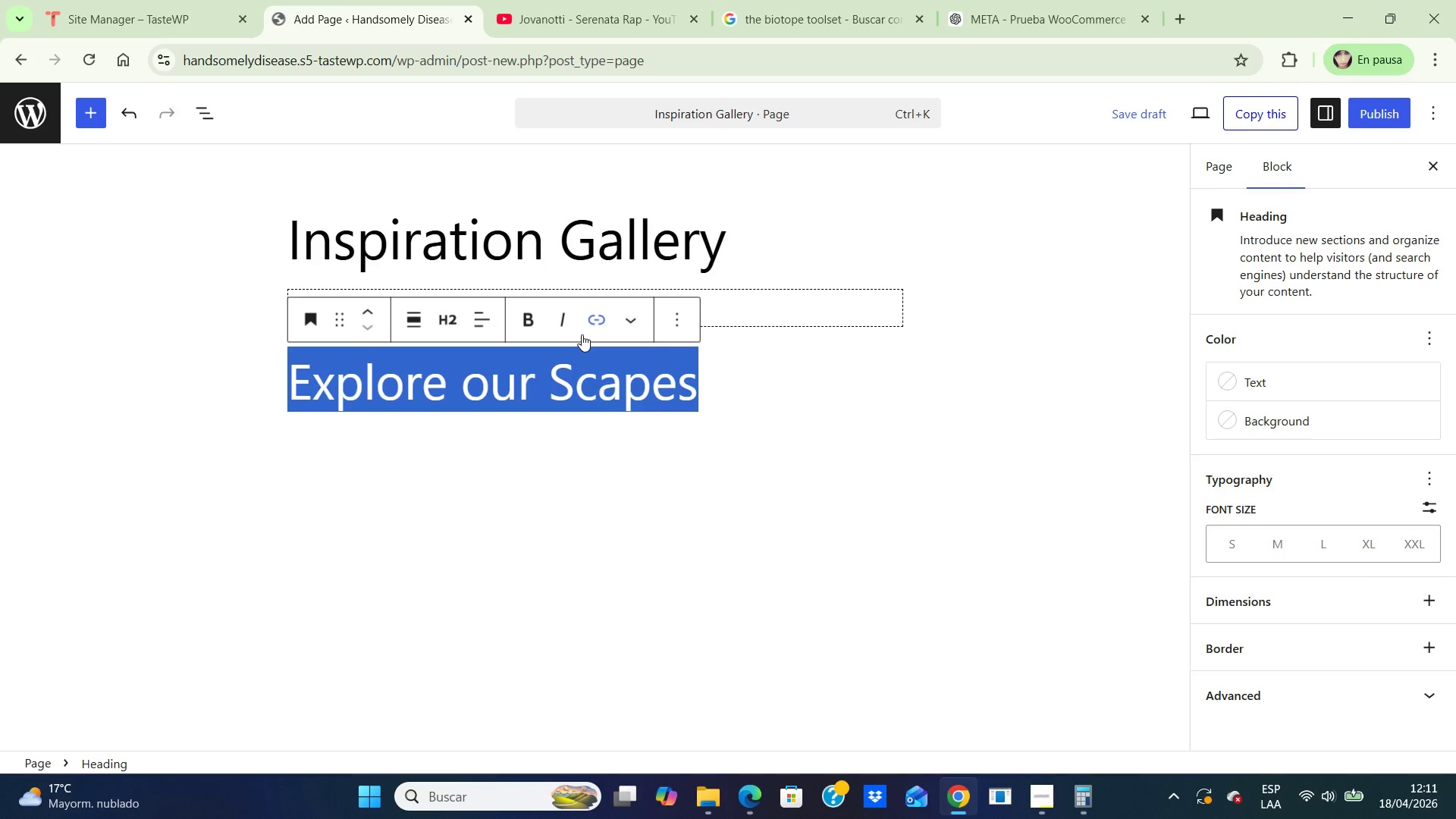 
mouse_move([536, 343])
 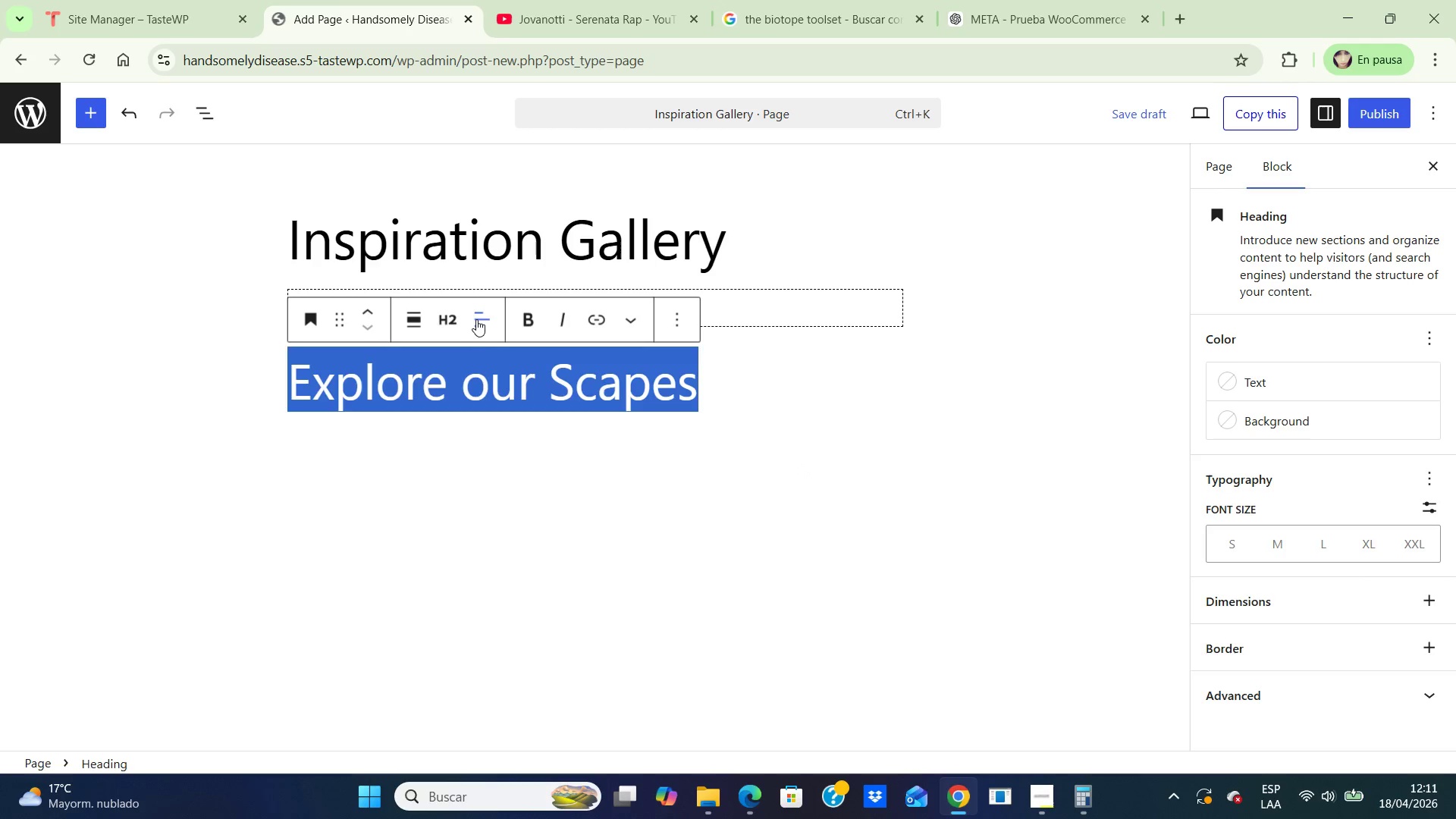 
left_click([479, 319])
 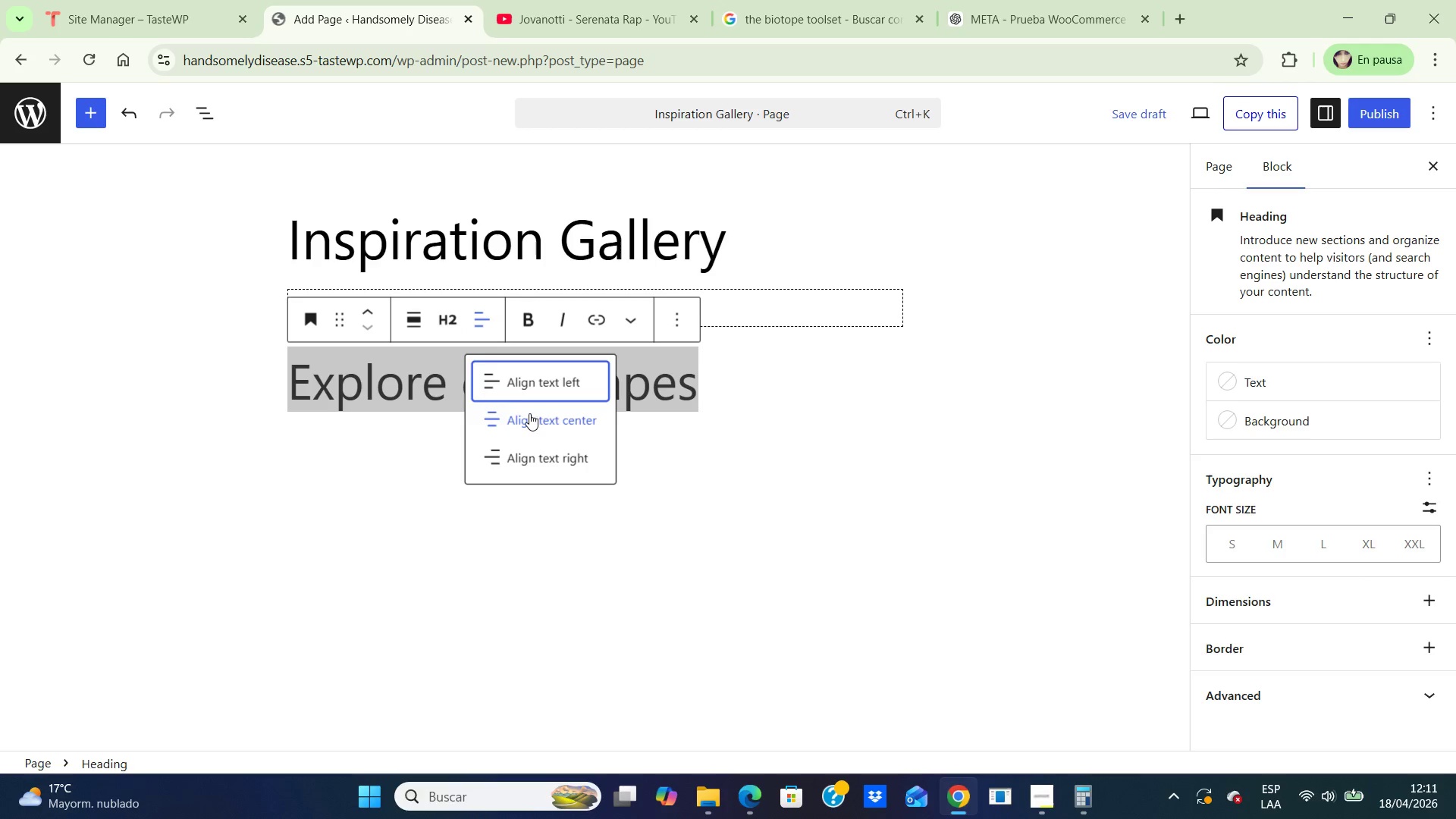 
left_click([530, 416])
 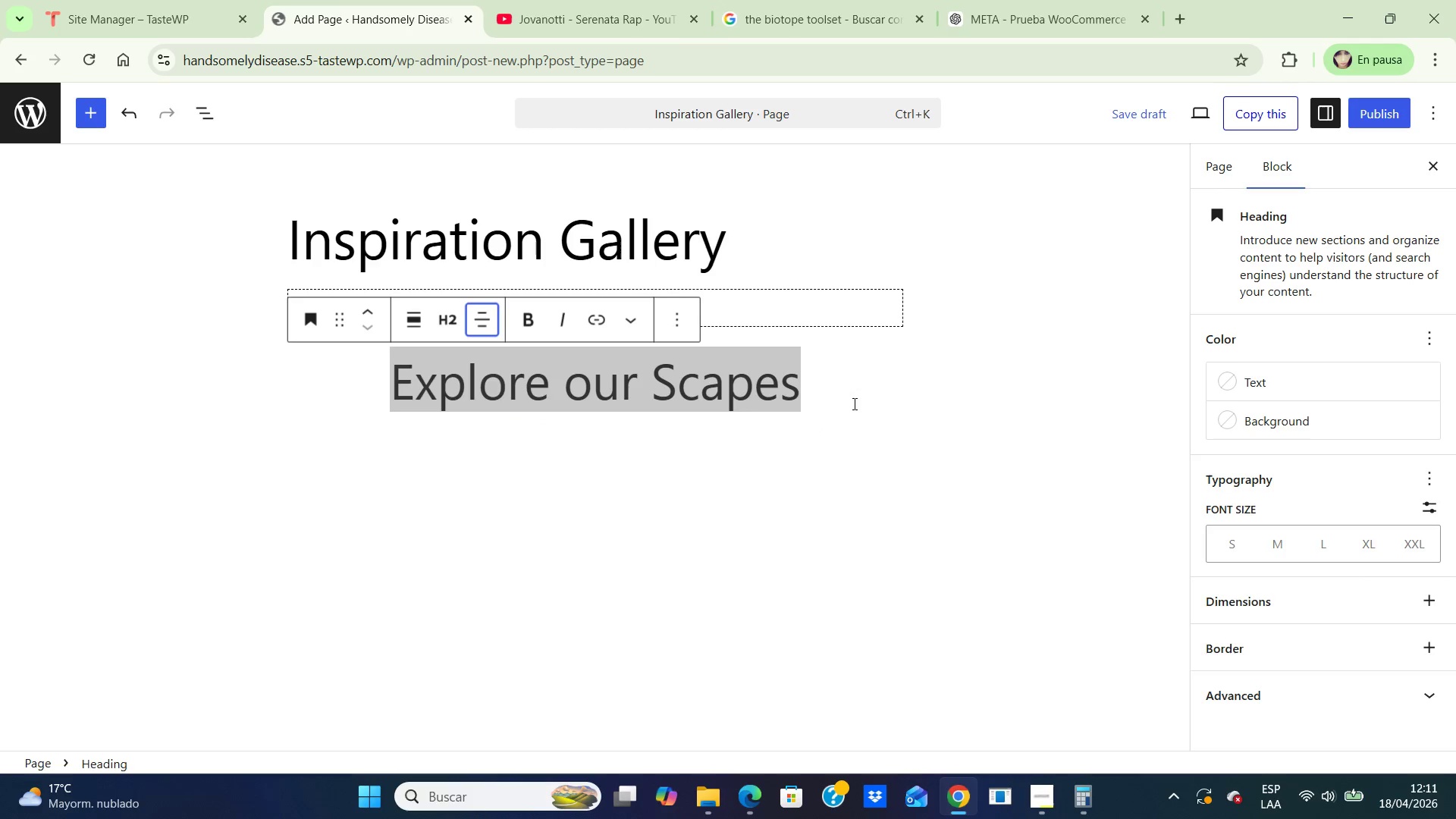 
left_click([813, 382])
 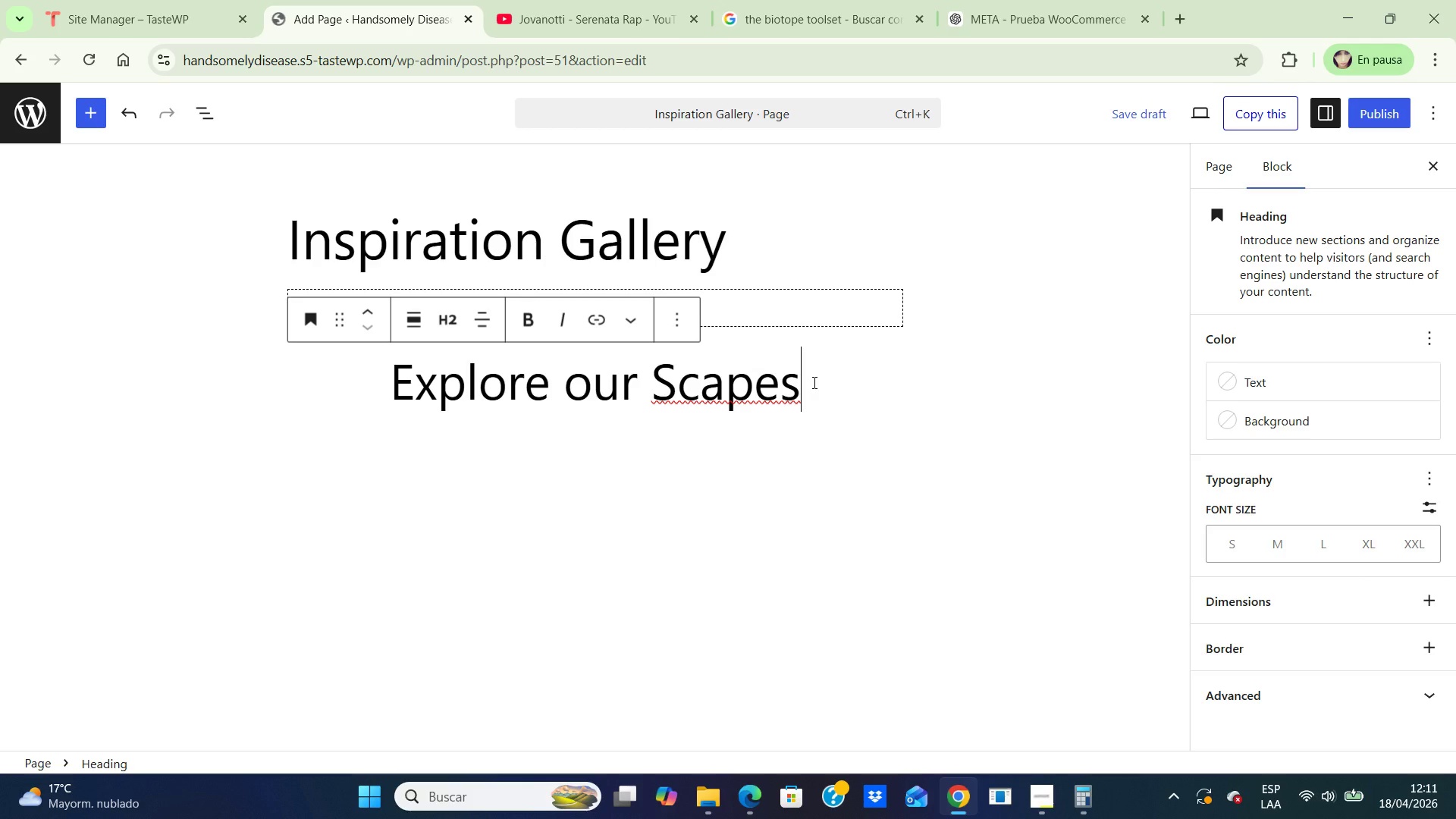 
wait(6.22)
 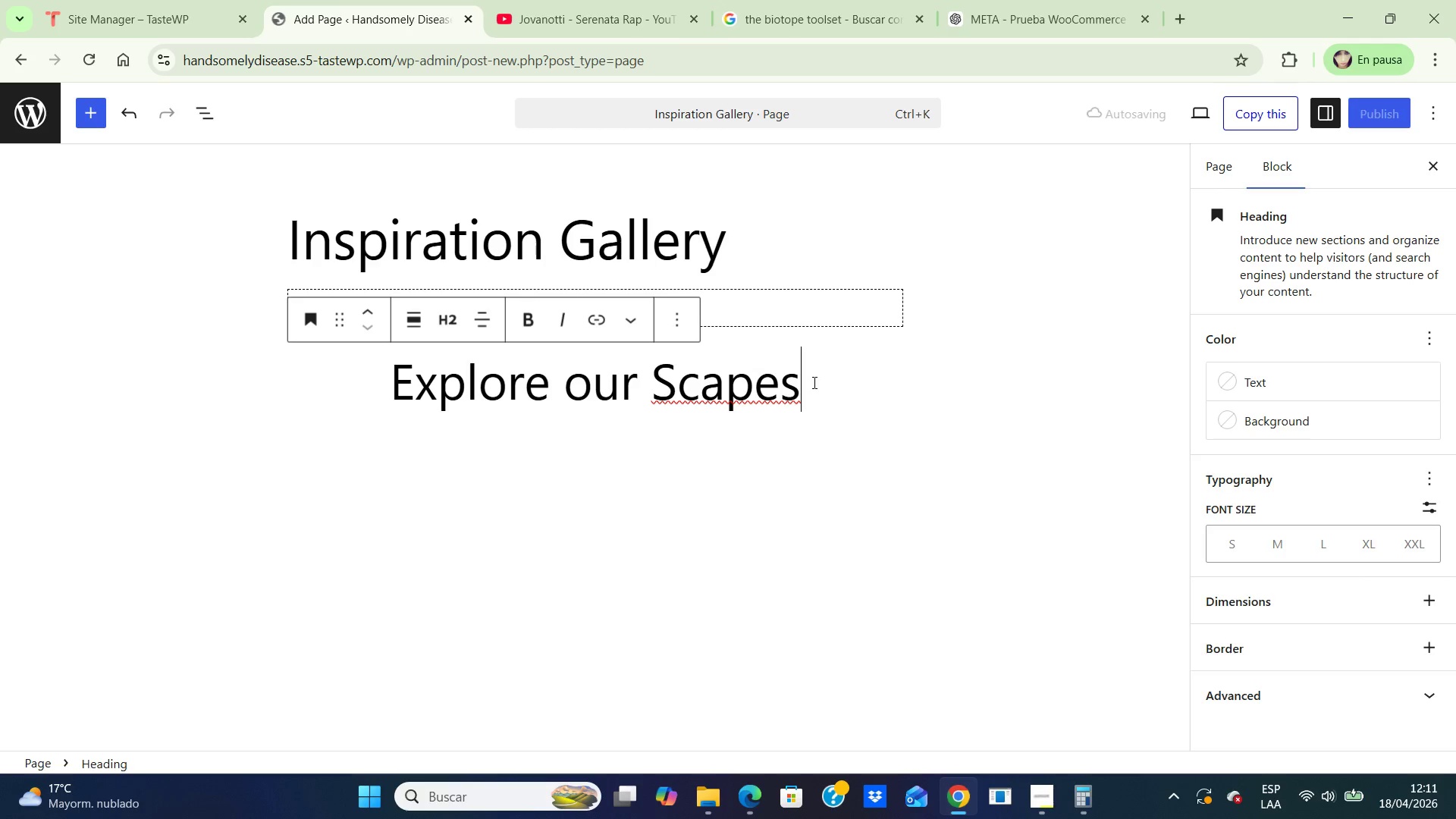 
key(Enter)
 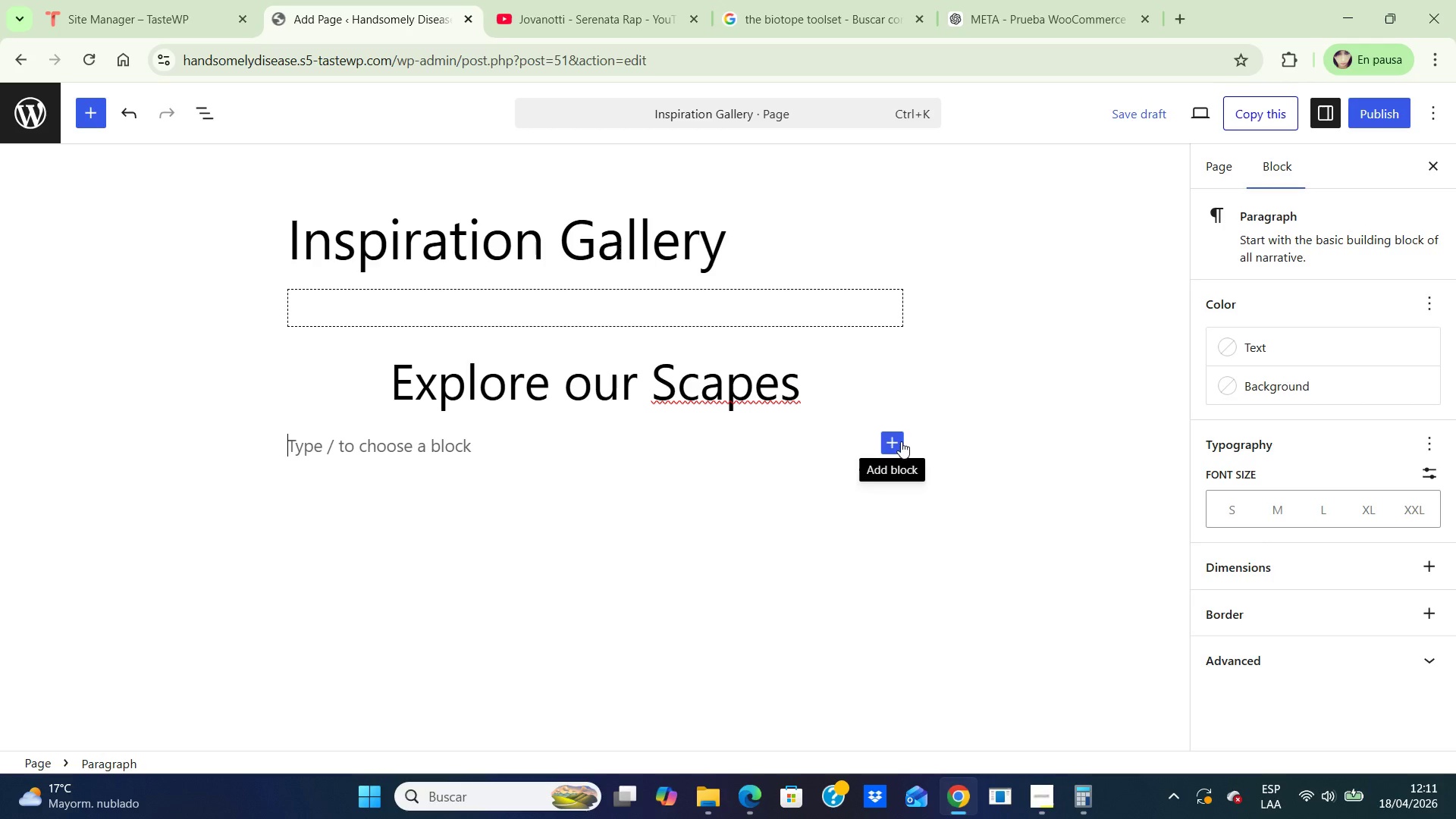 
left_click([901, 441])
 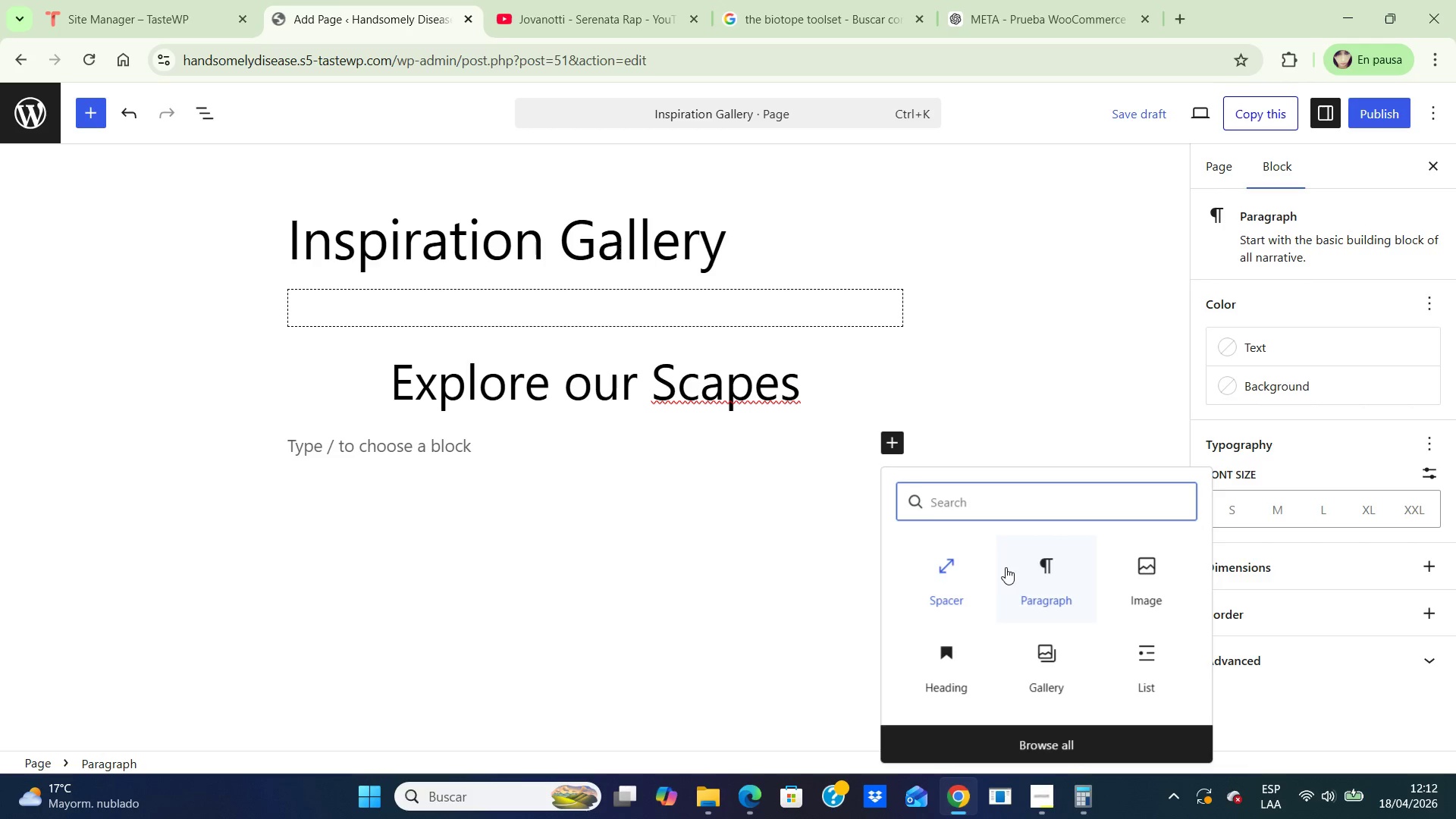 
left_click([1035, 578])
 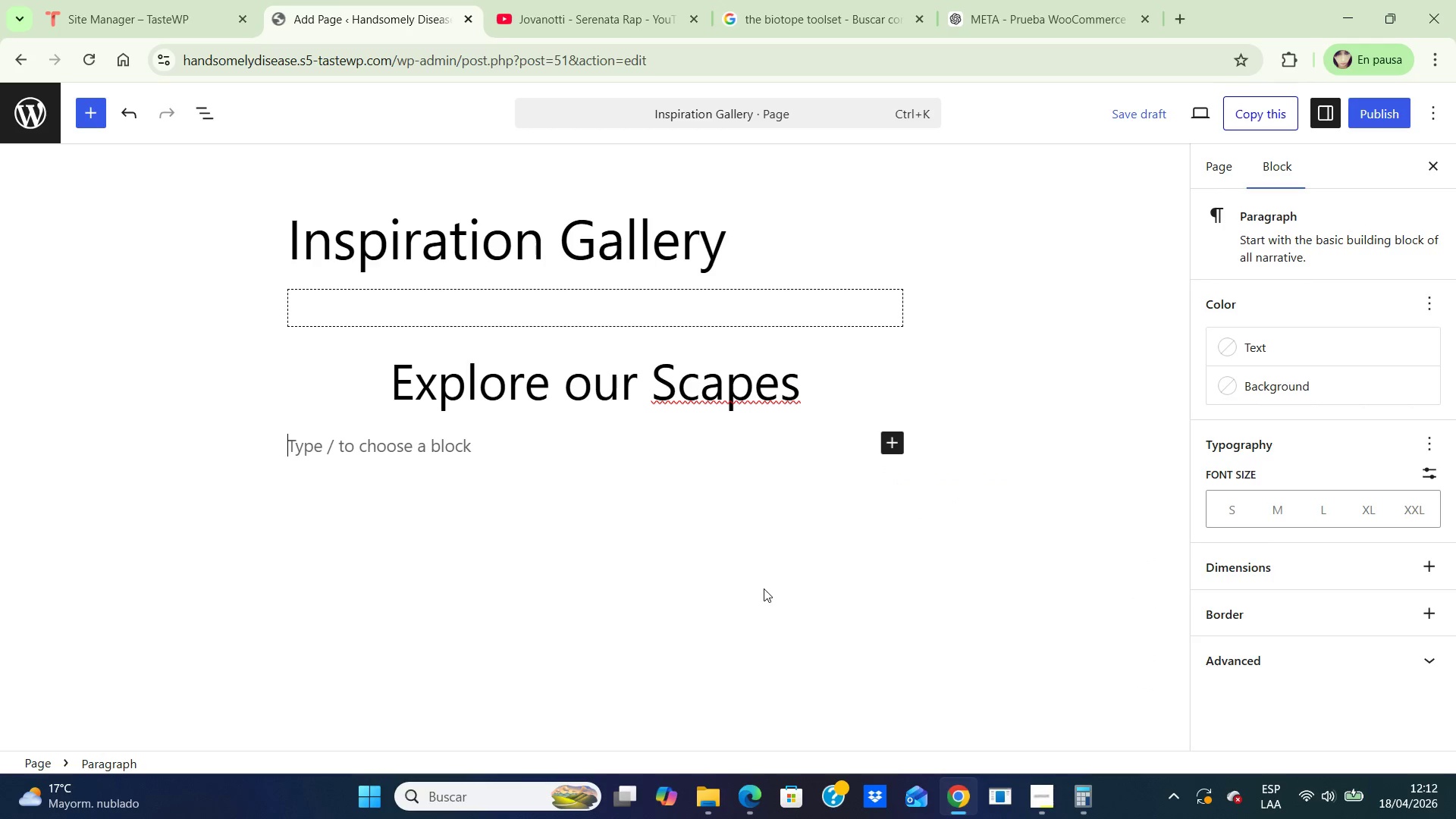 
type(Each layout is blueprint for your next masterpiece)
 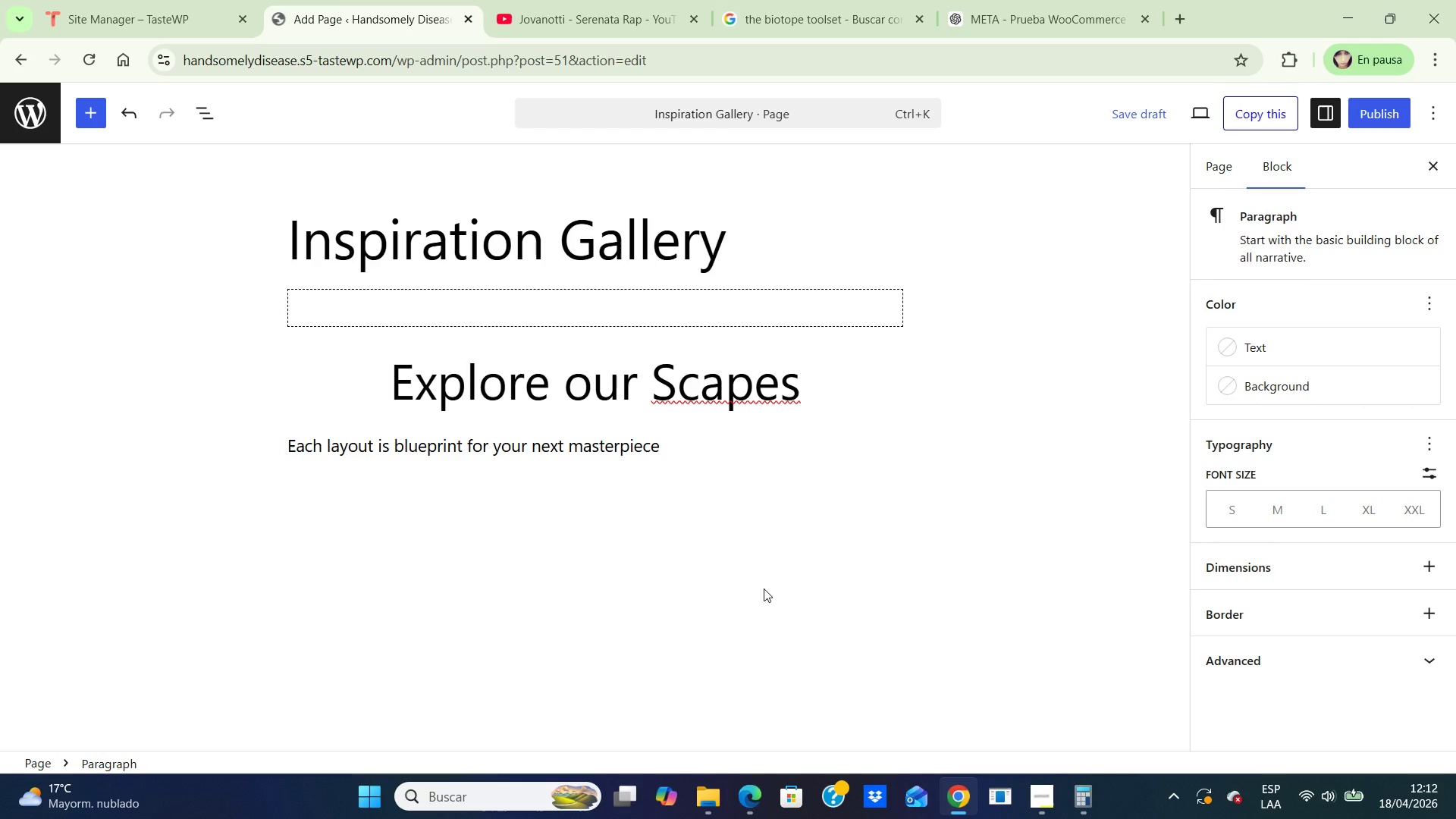 
wait(5.3)
 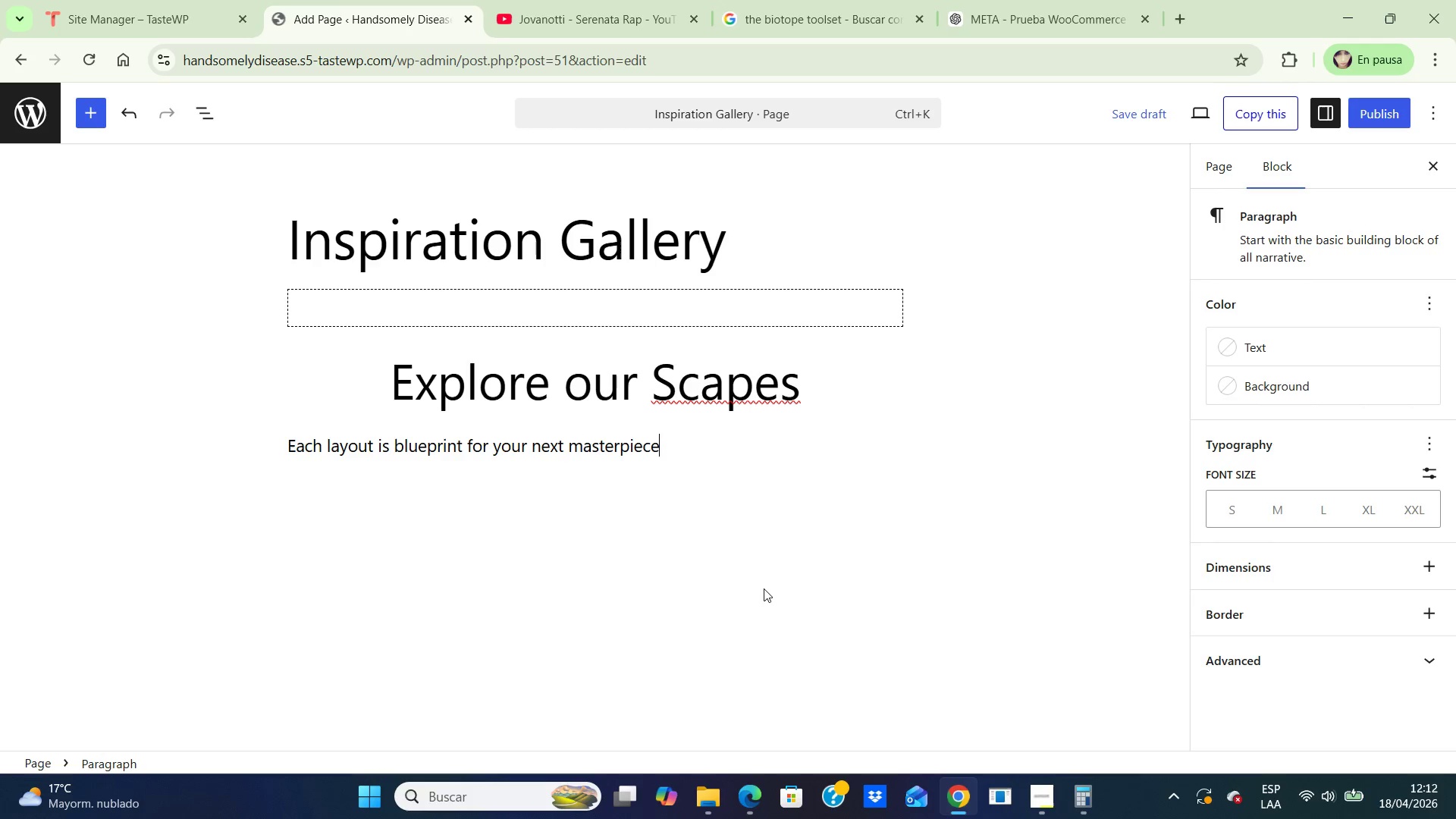 
key(Period)
 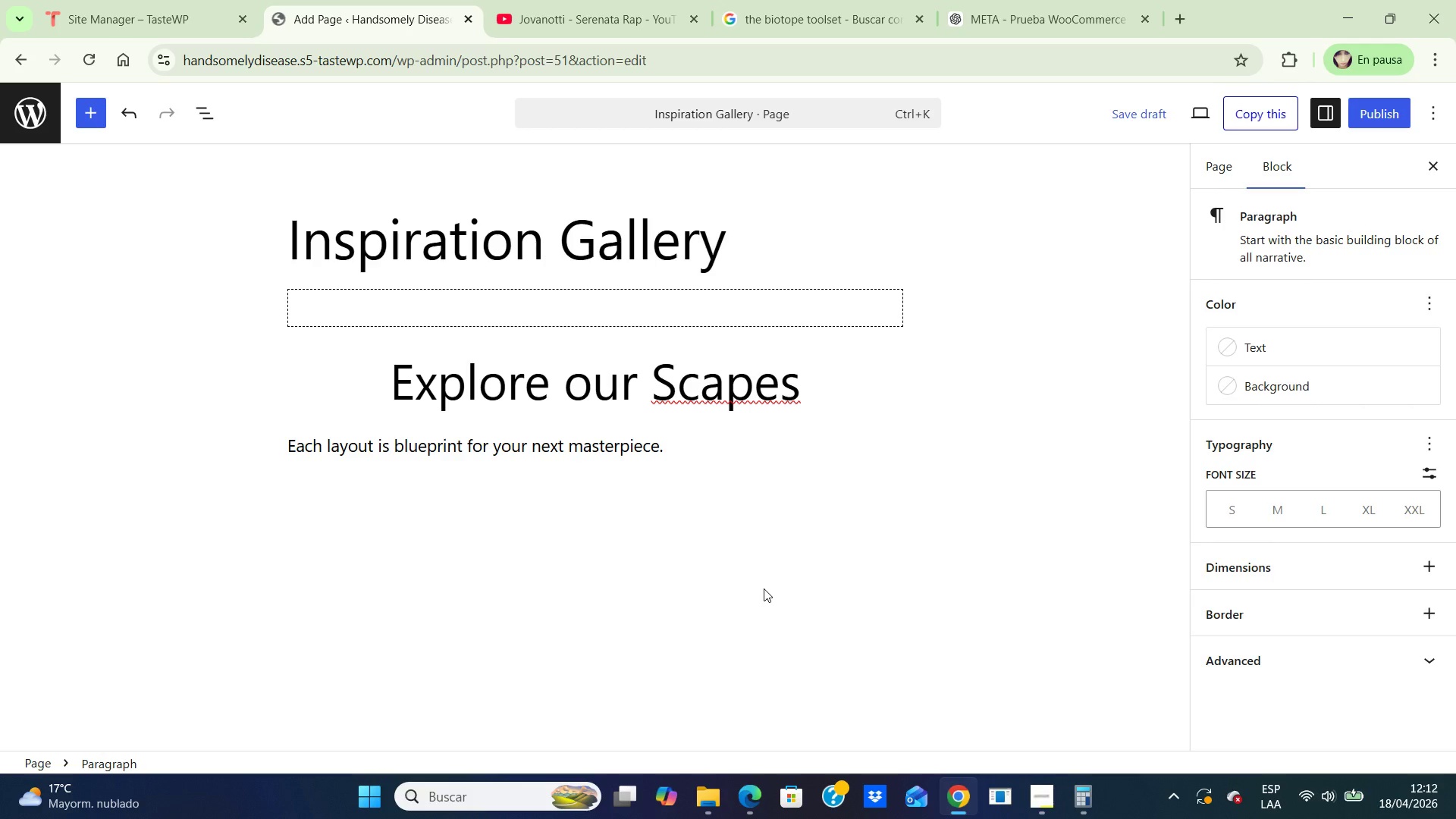 
key(Enter)
 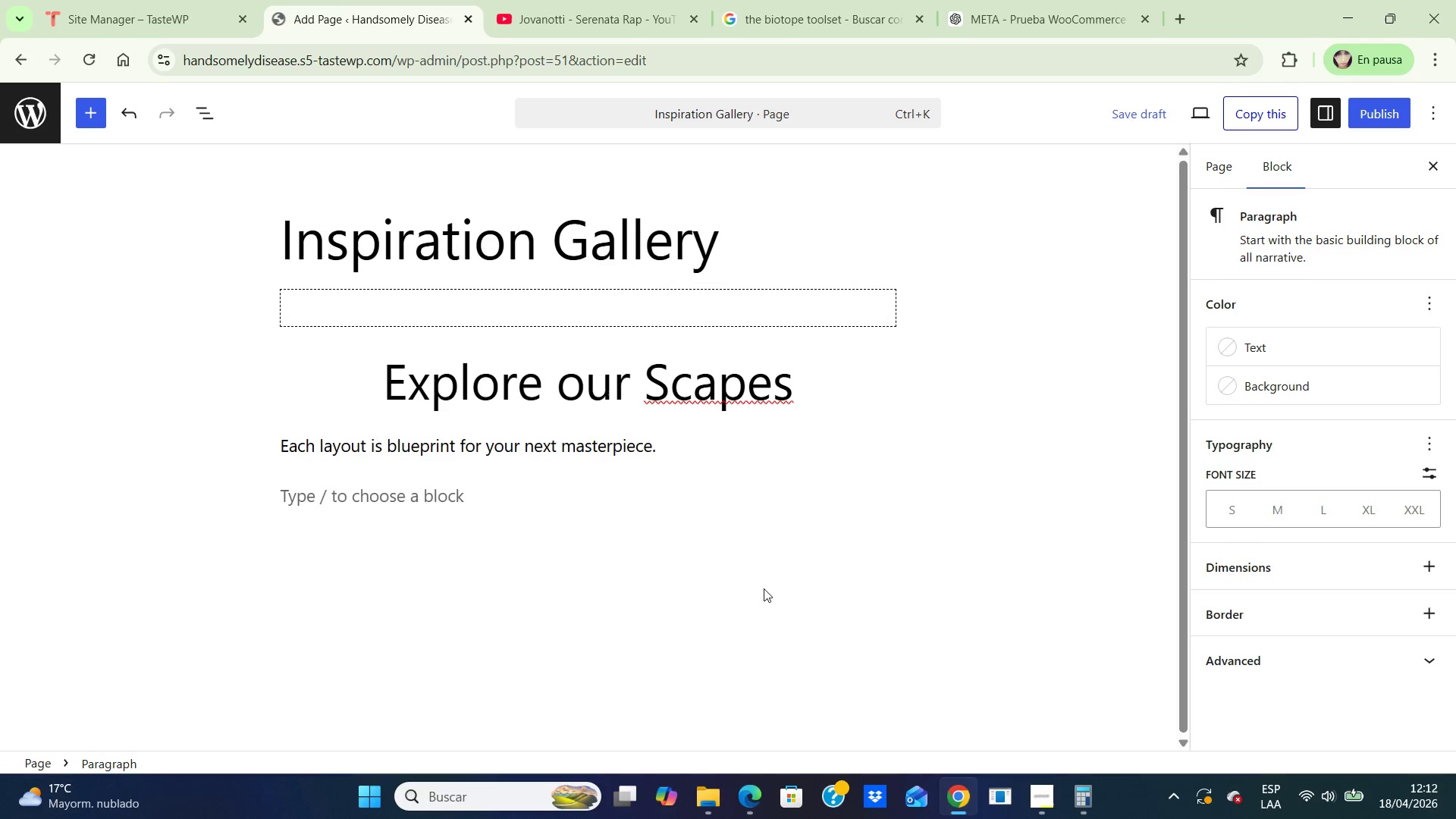 
type(Discover the vass)
key(Backspace)
key(Backspace)
key(Backspace)
type(essels, stones, plants, and materials behind )
 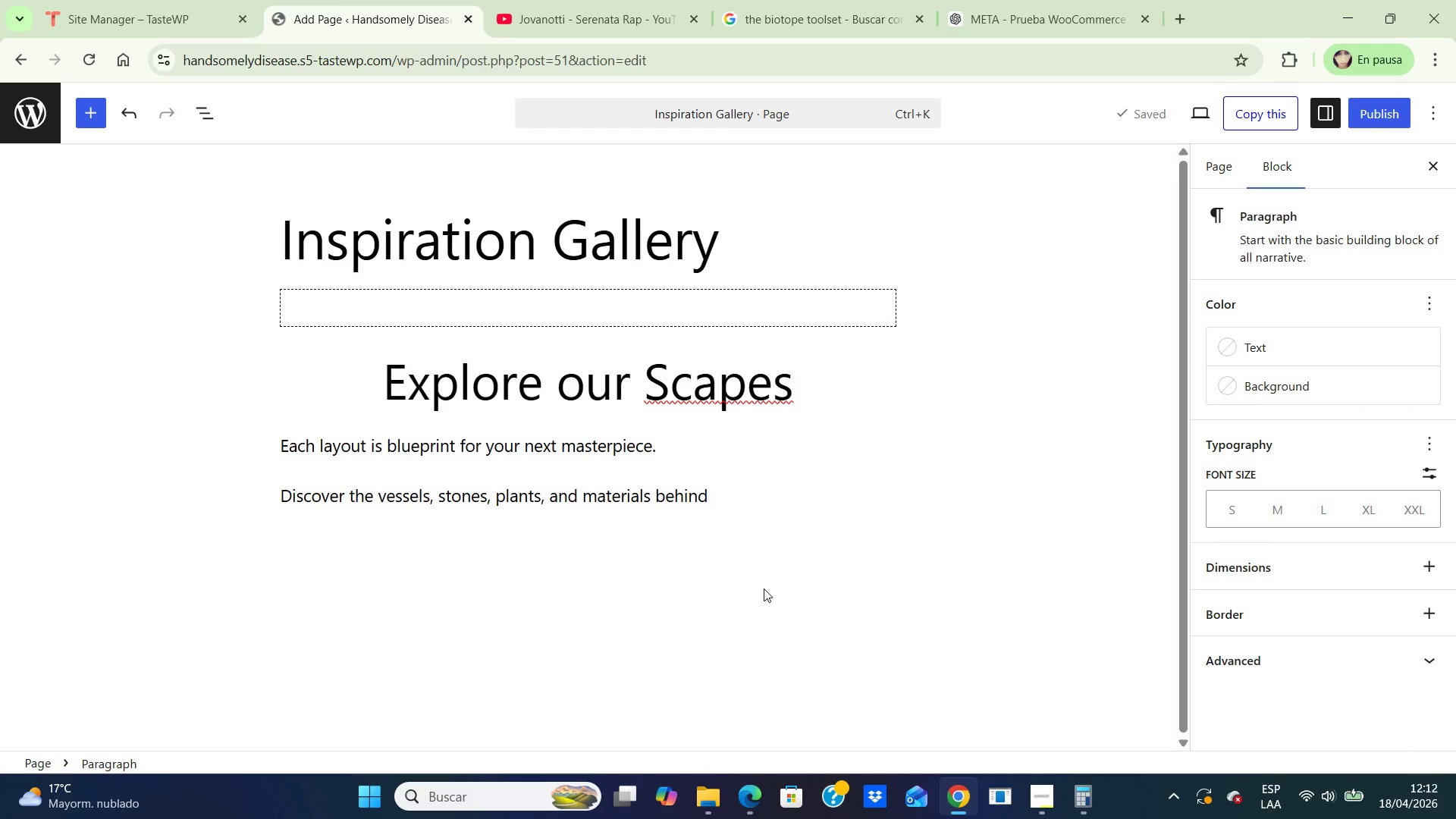 
type(every living composition )
key(Backspace)
type(.)
 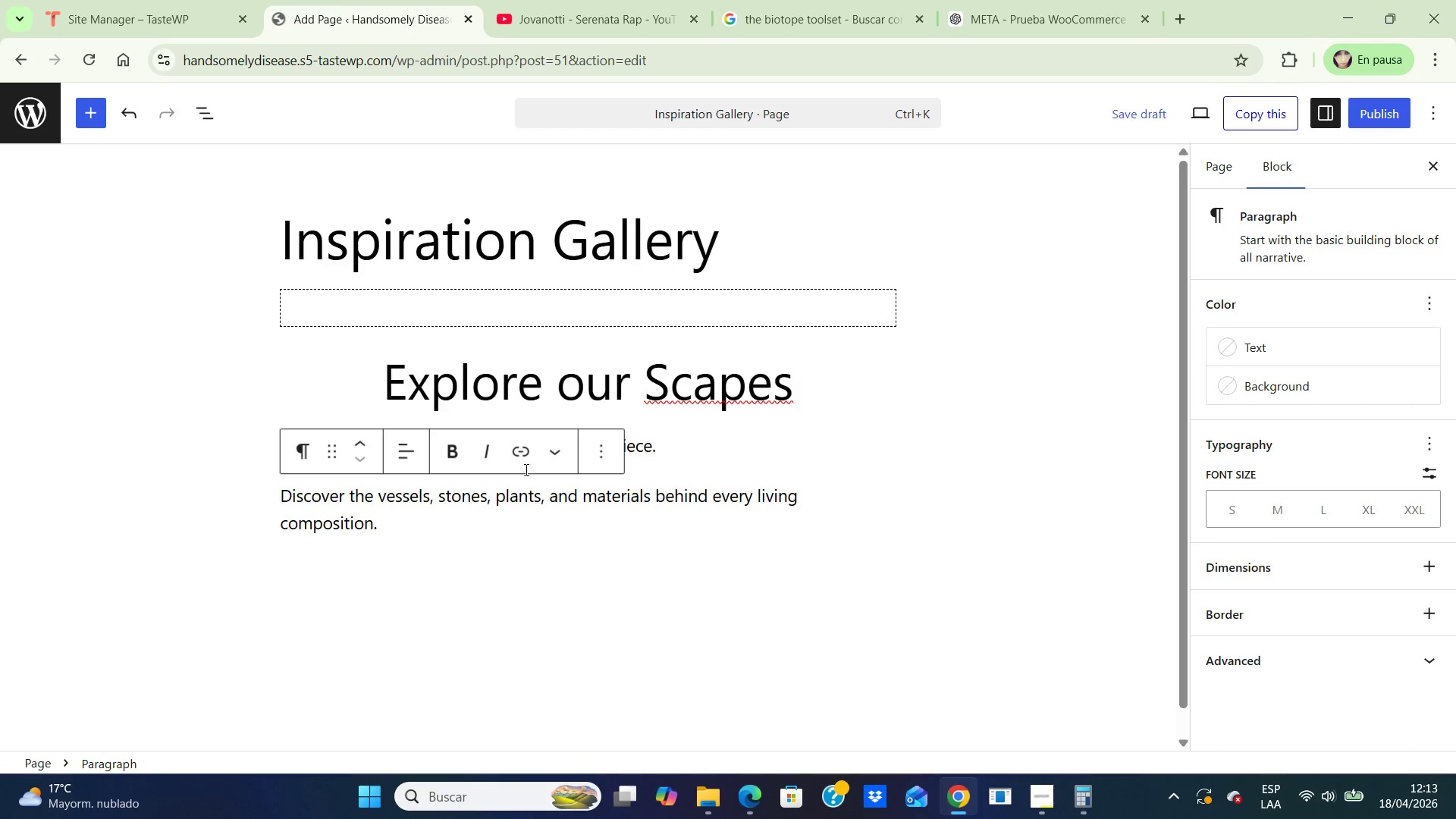 
left_click([412, 447])
 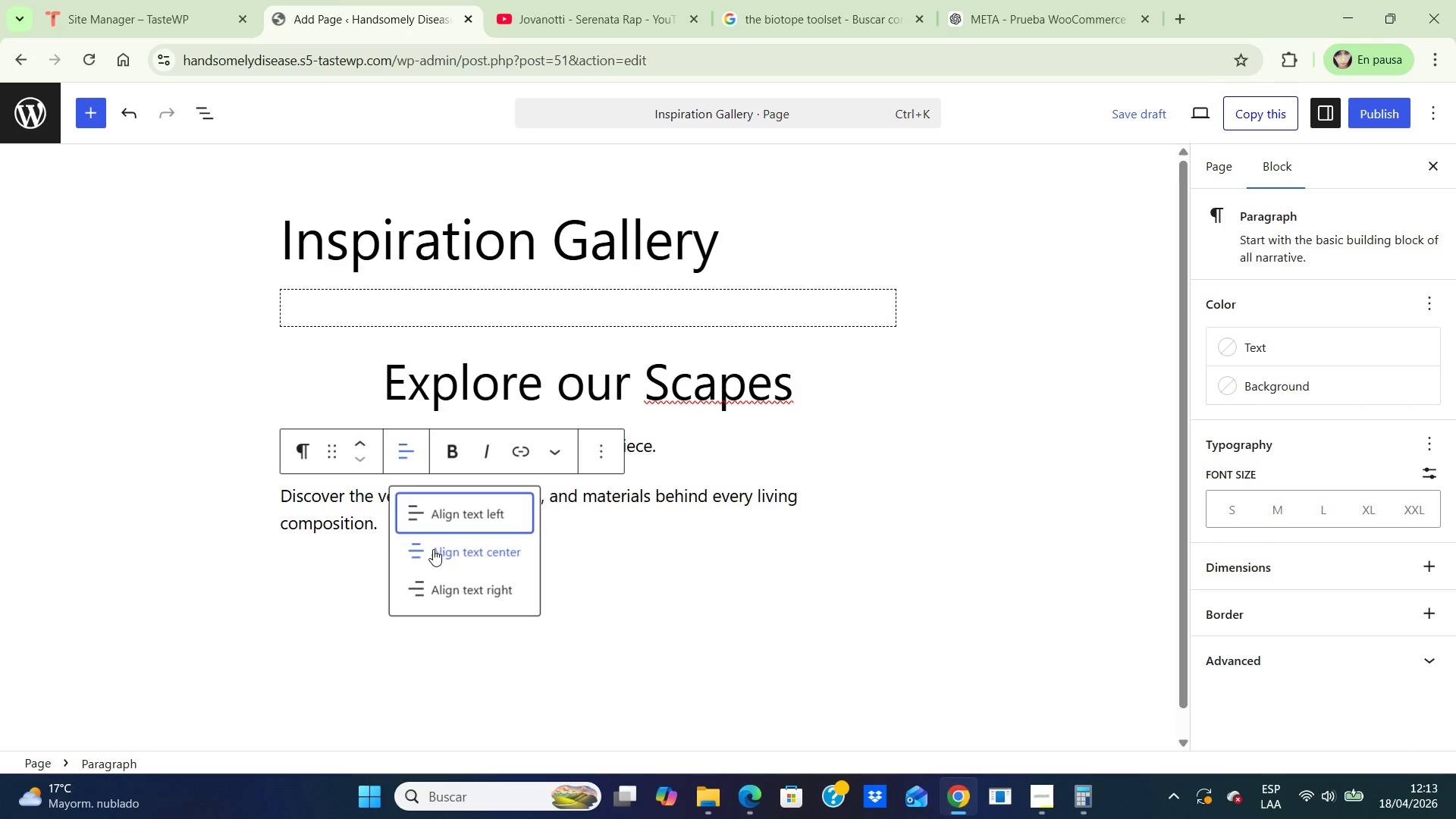 
left_click([432, 551])
 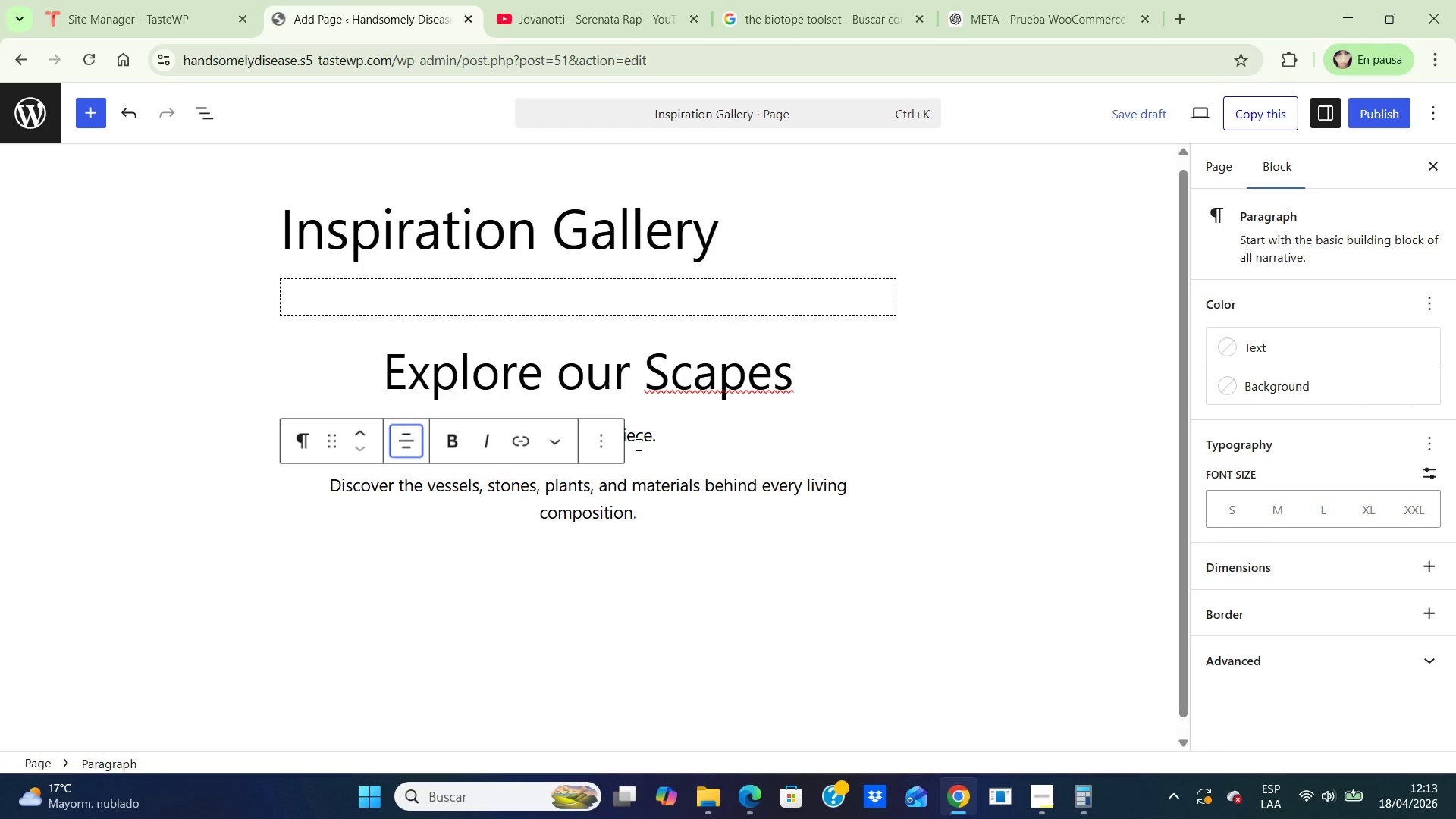 
left_click([638, 438])
 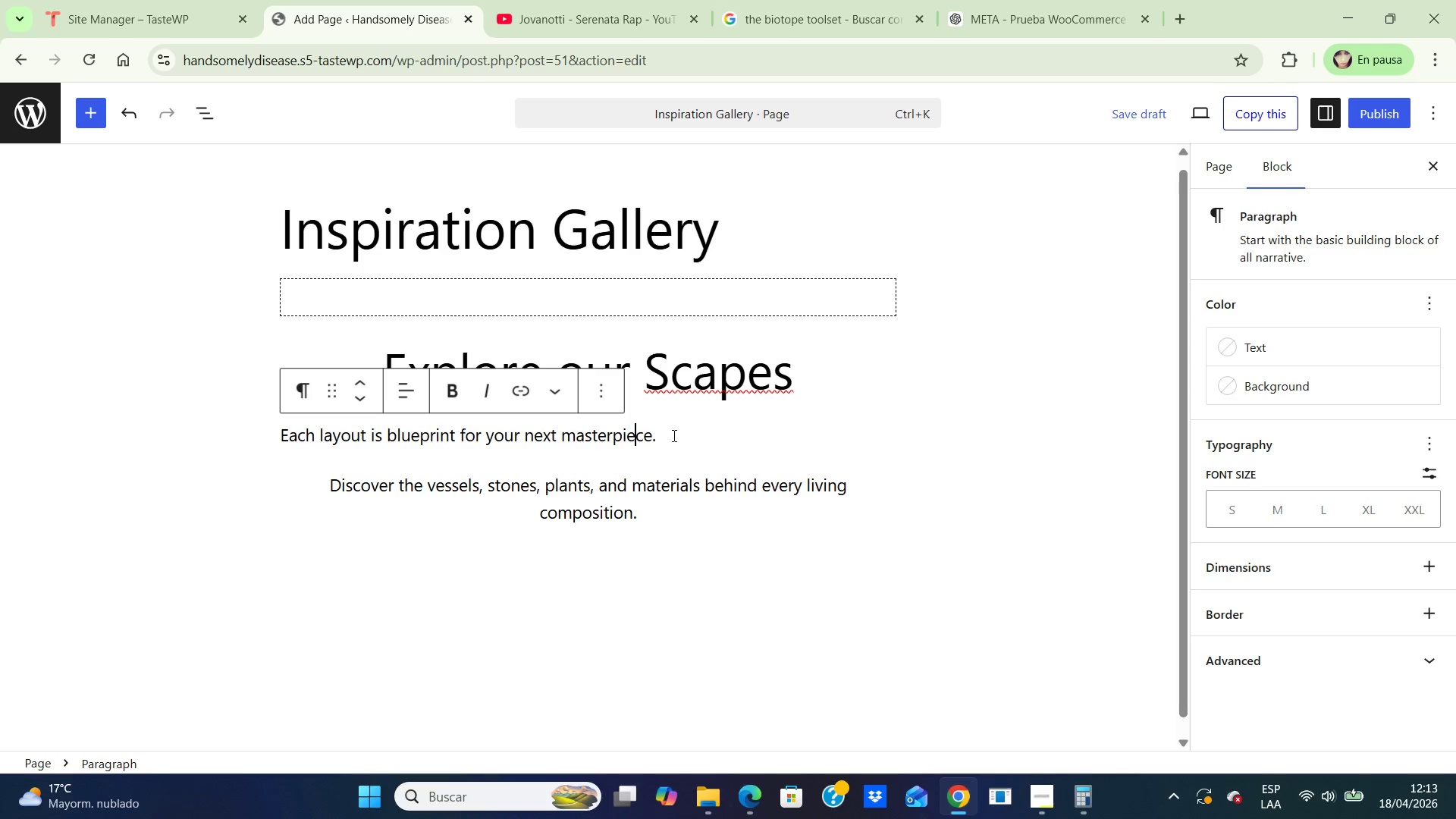 
left_click([673, 435])
 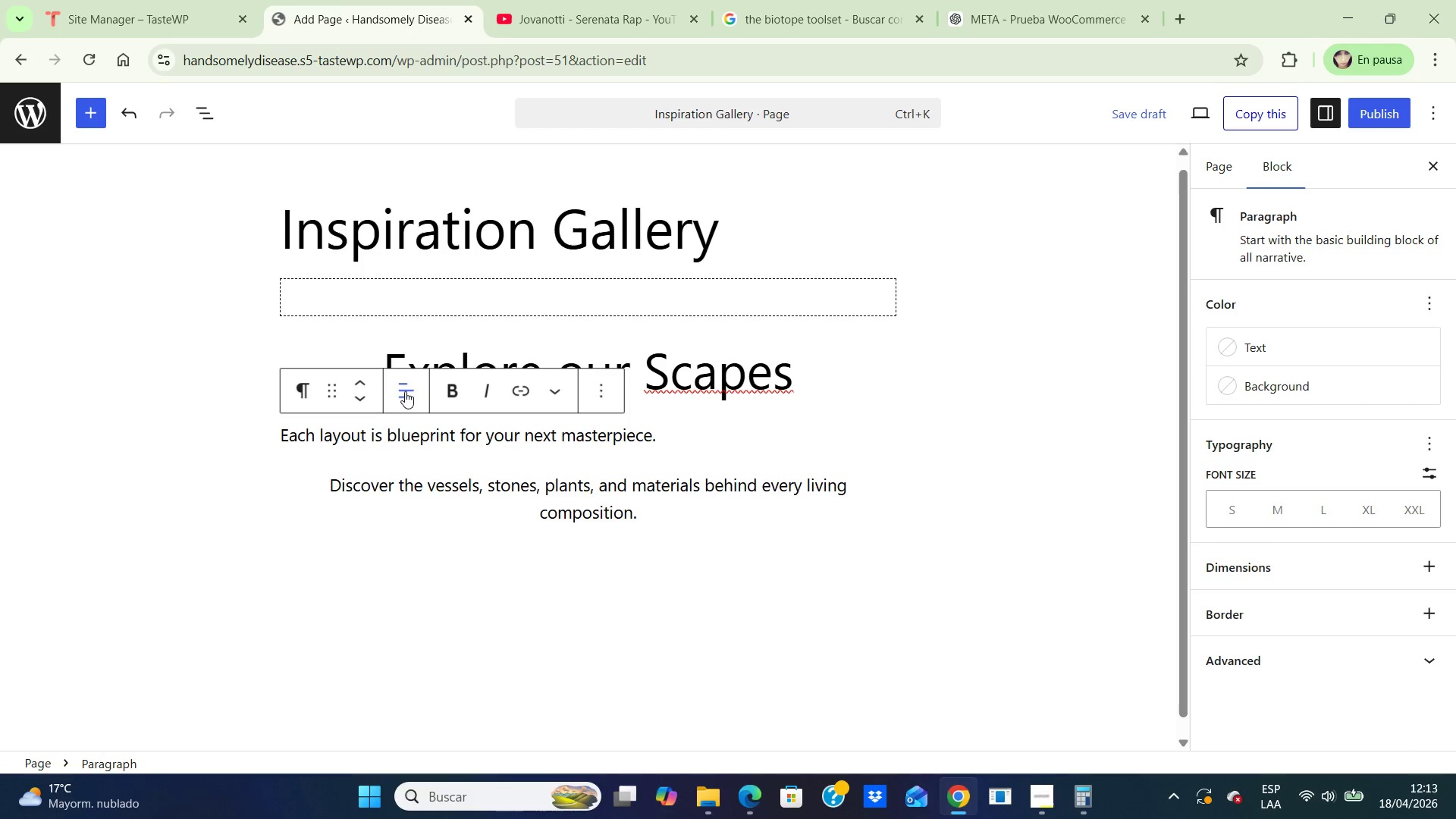 
left_click([405, 390])
 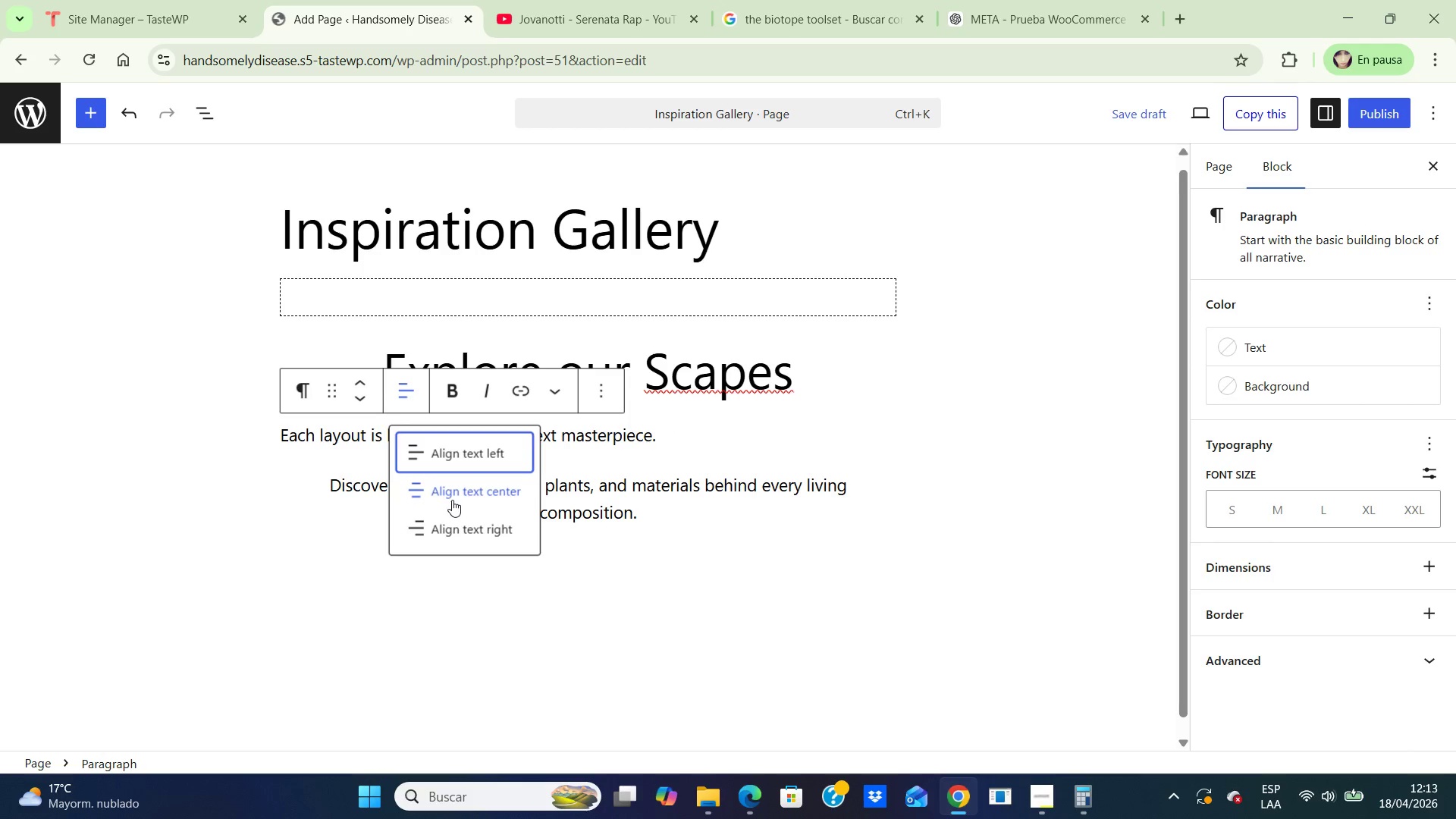 
left_click([453, 494])
 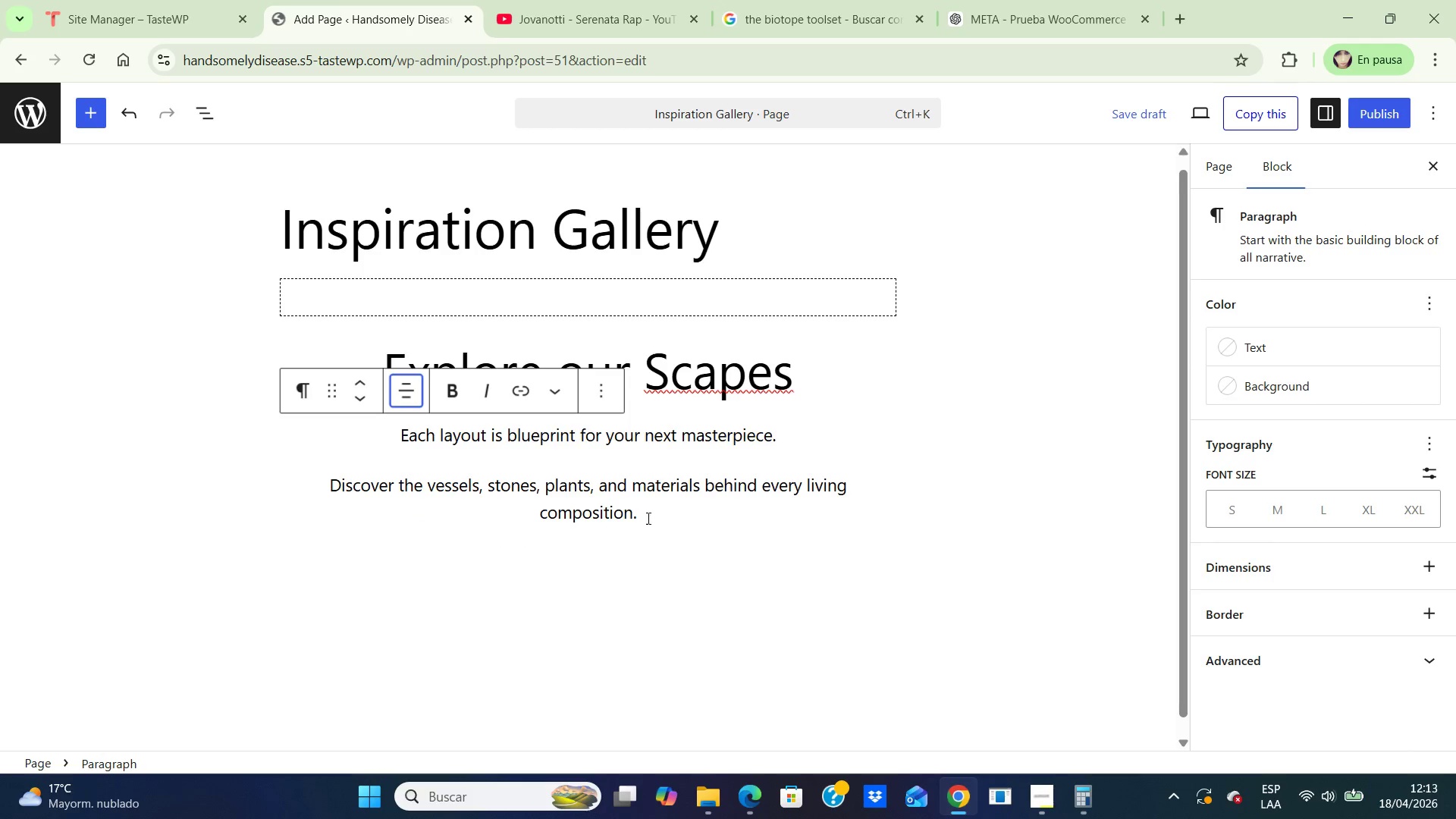 
left_click([626, 509])
 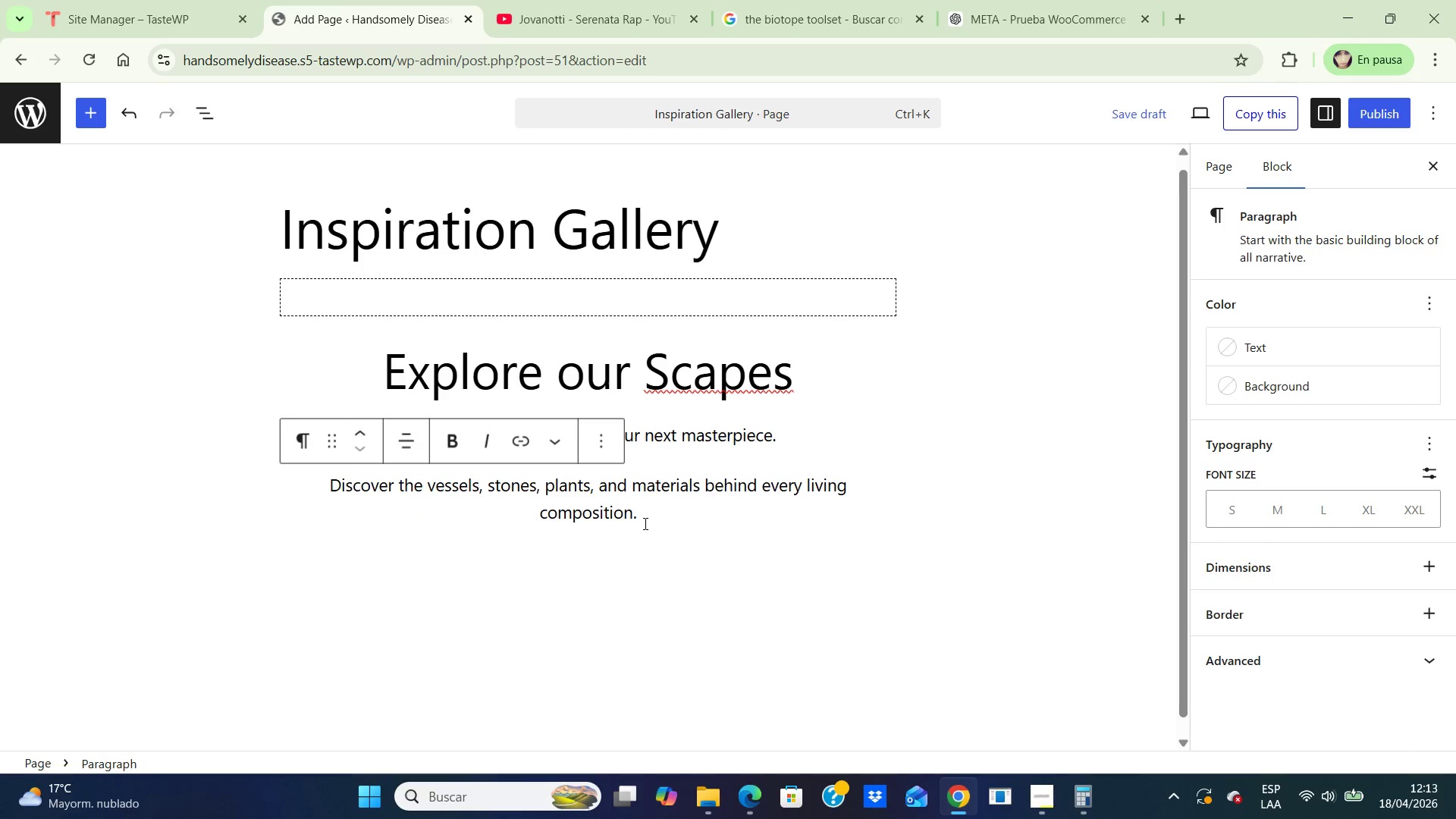 
left_click([644, 517])
 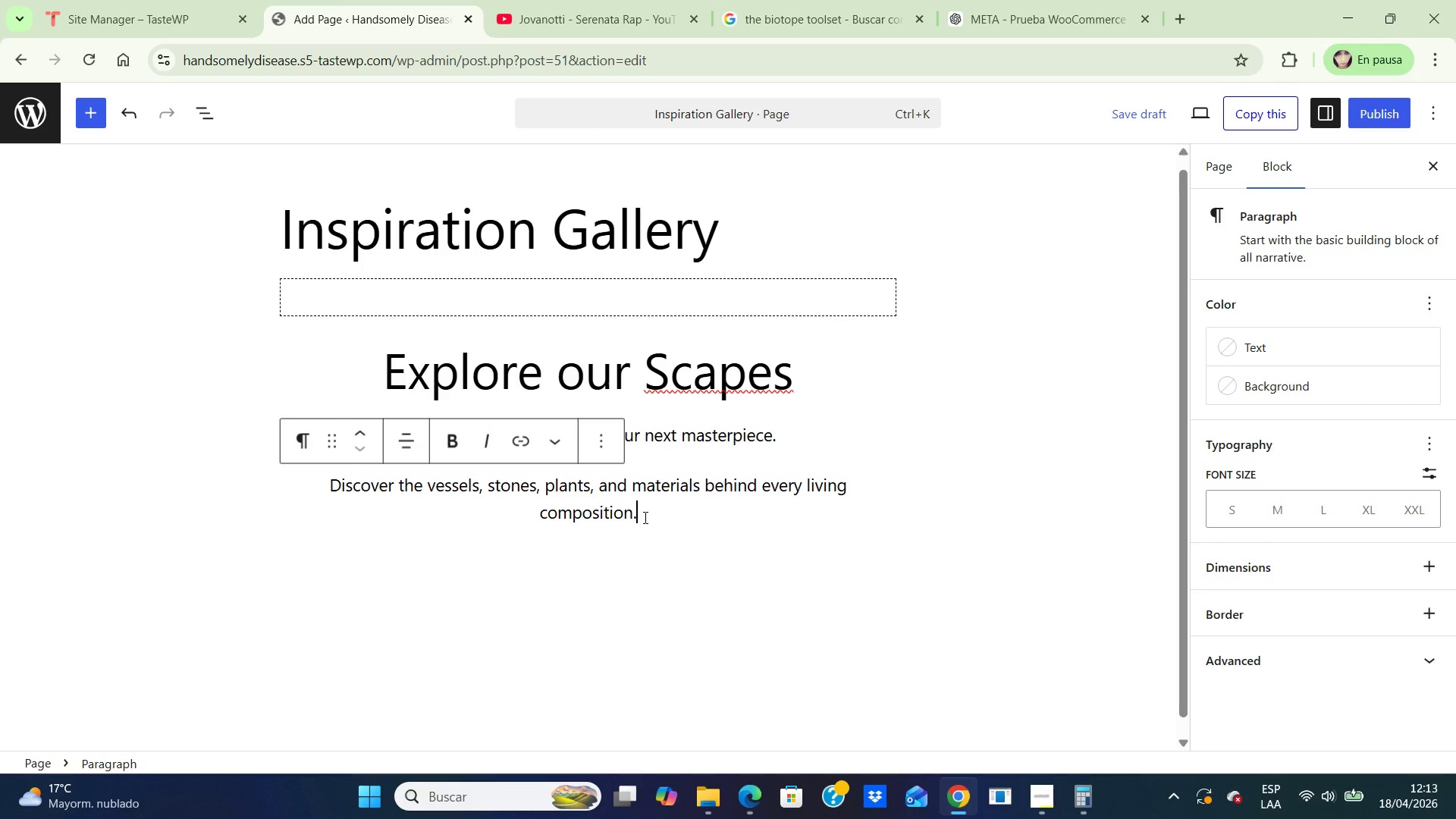 
key(Enter)
 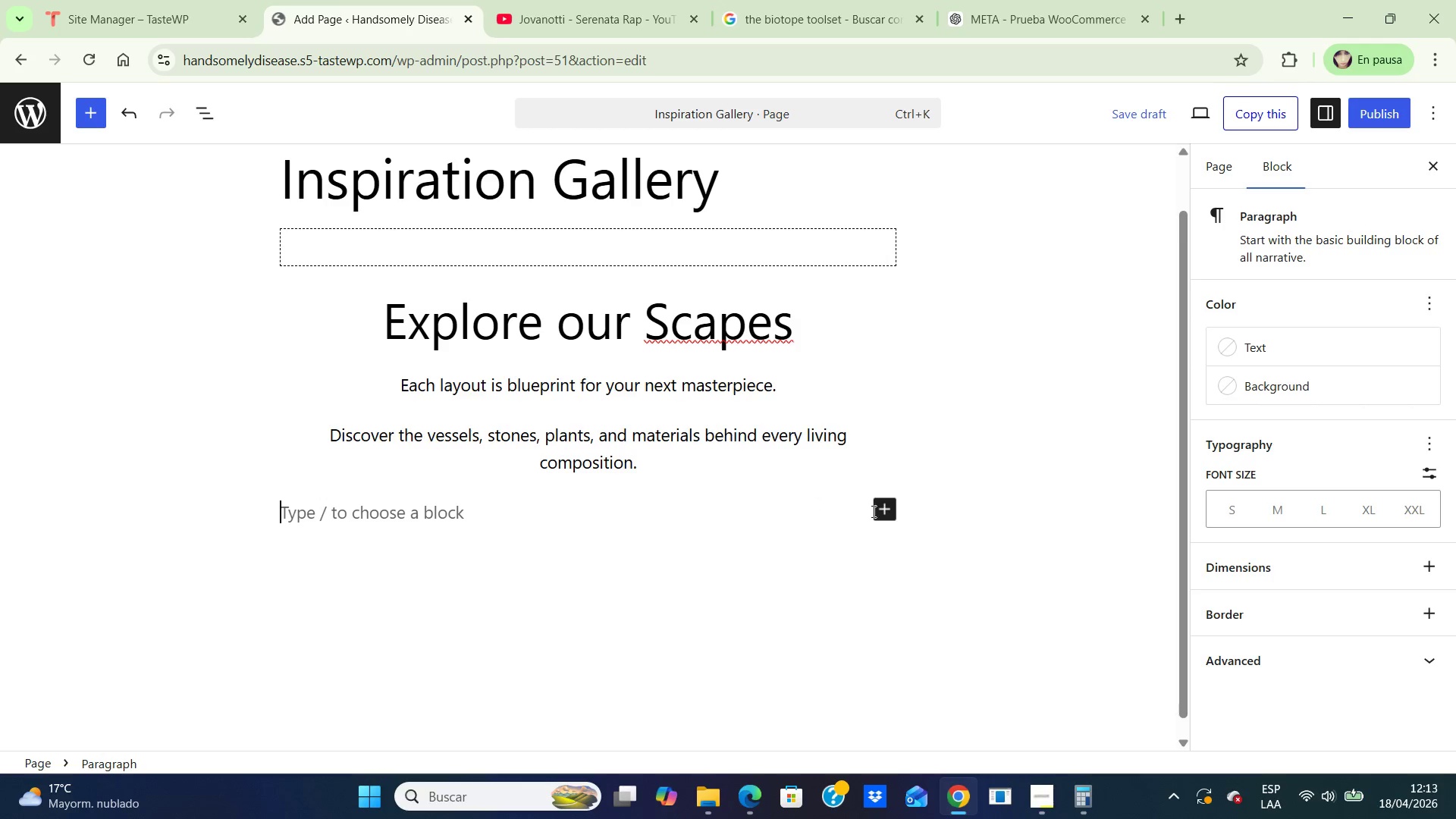 
left_click([884, 513])
 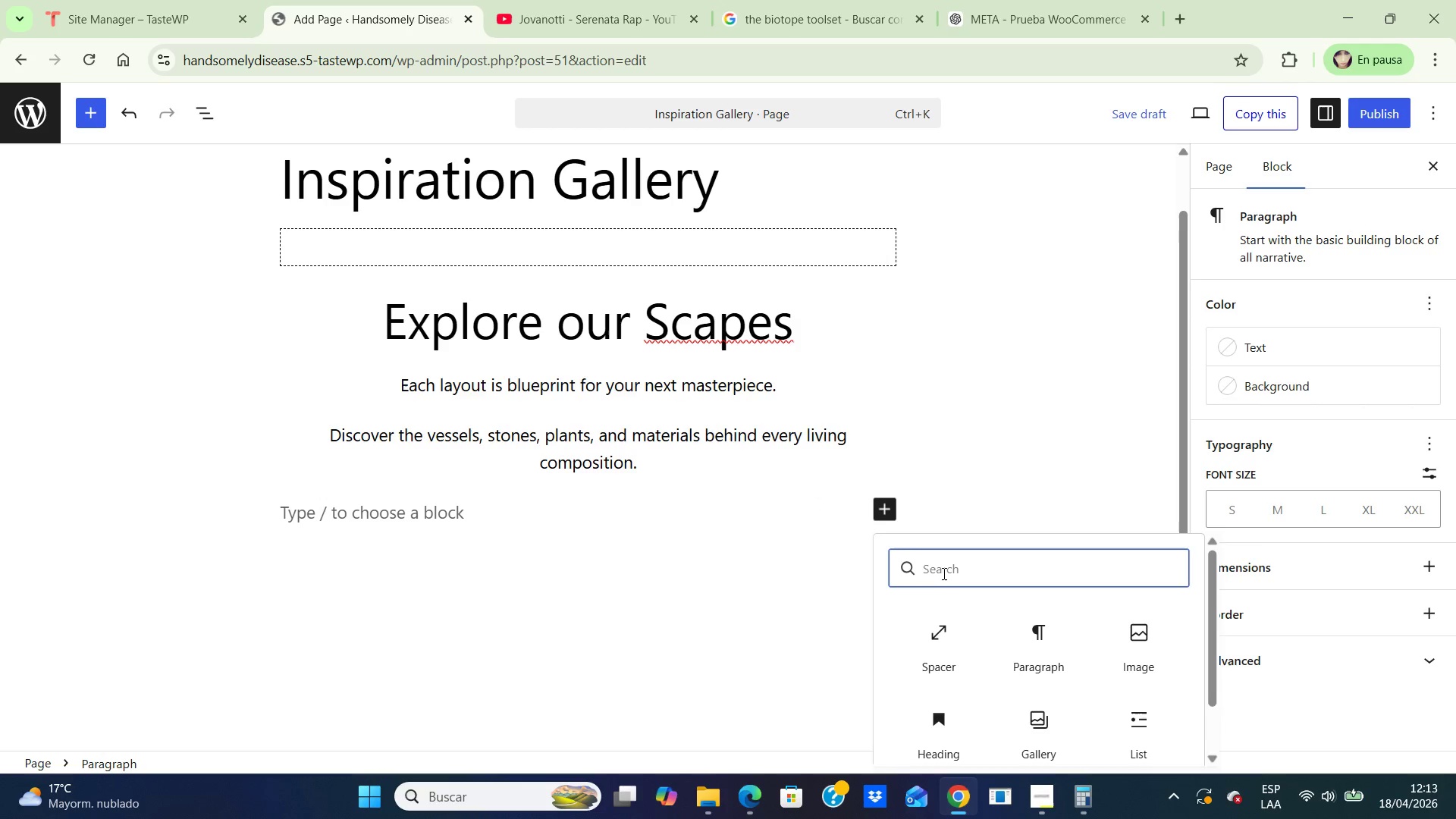 
left_click([943, 573])
 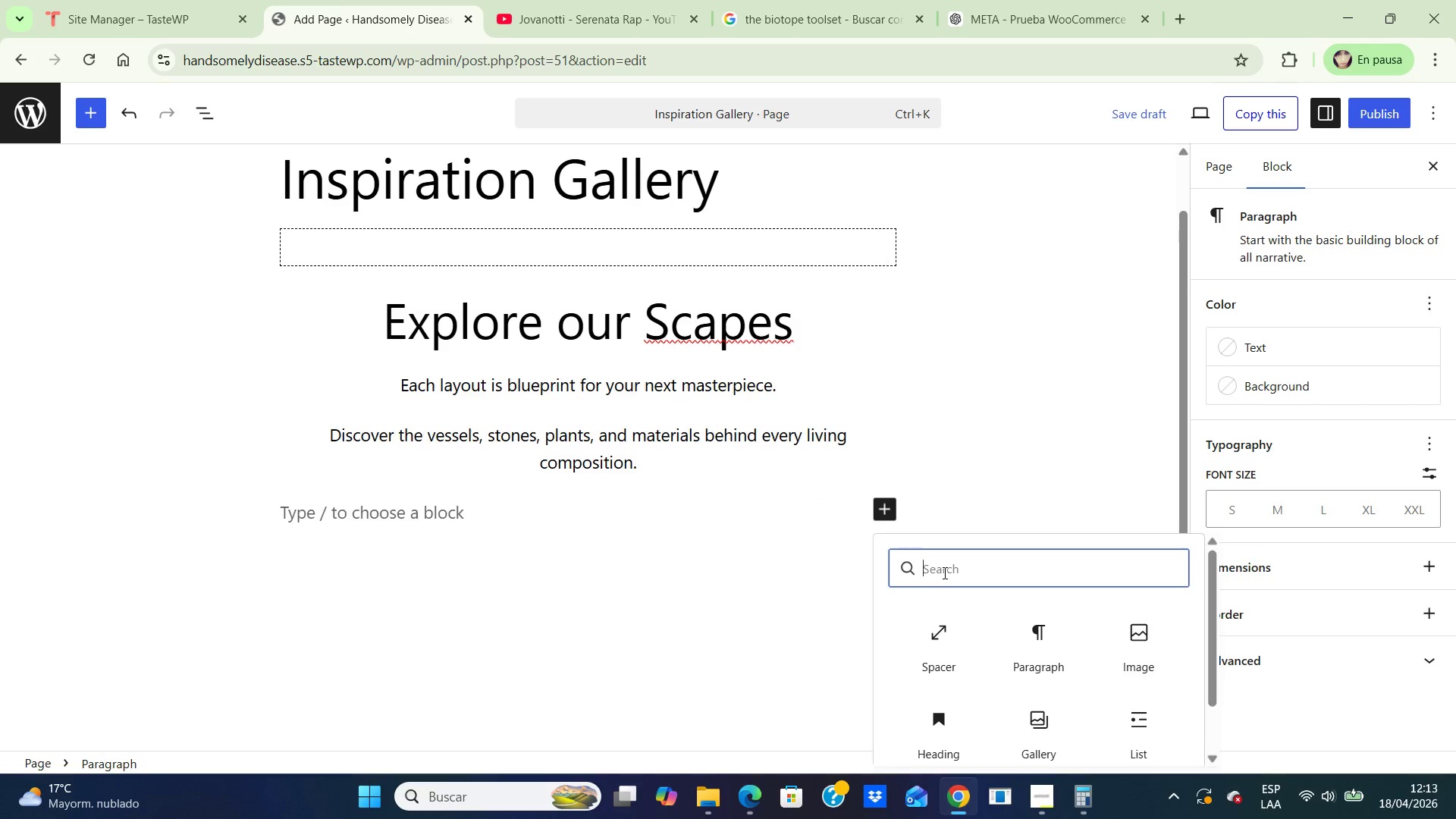 
type(spac)
 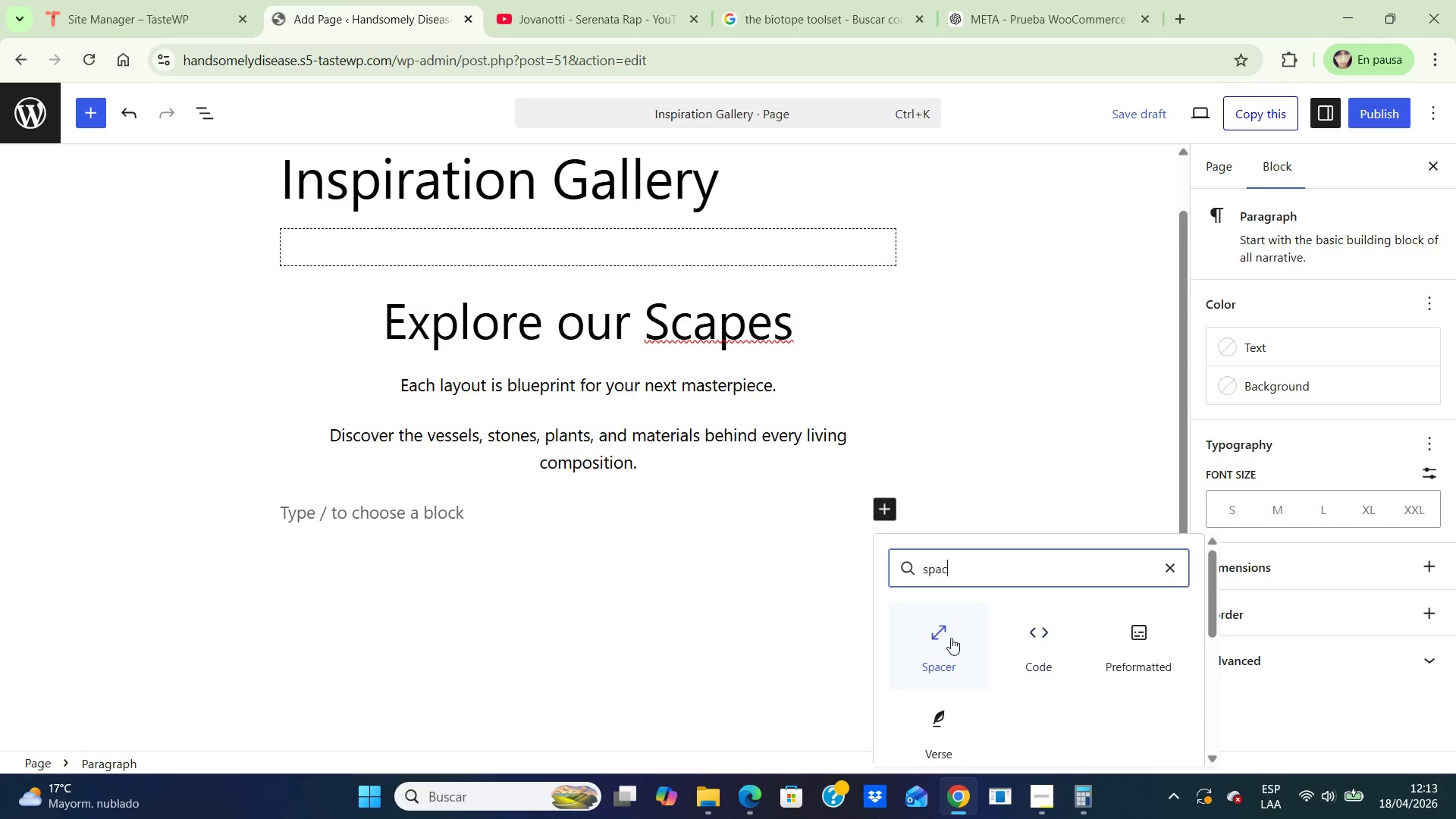 
left_click([930, 639])
 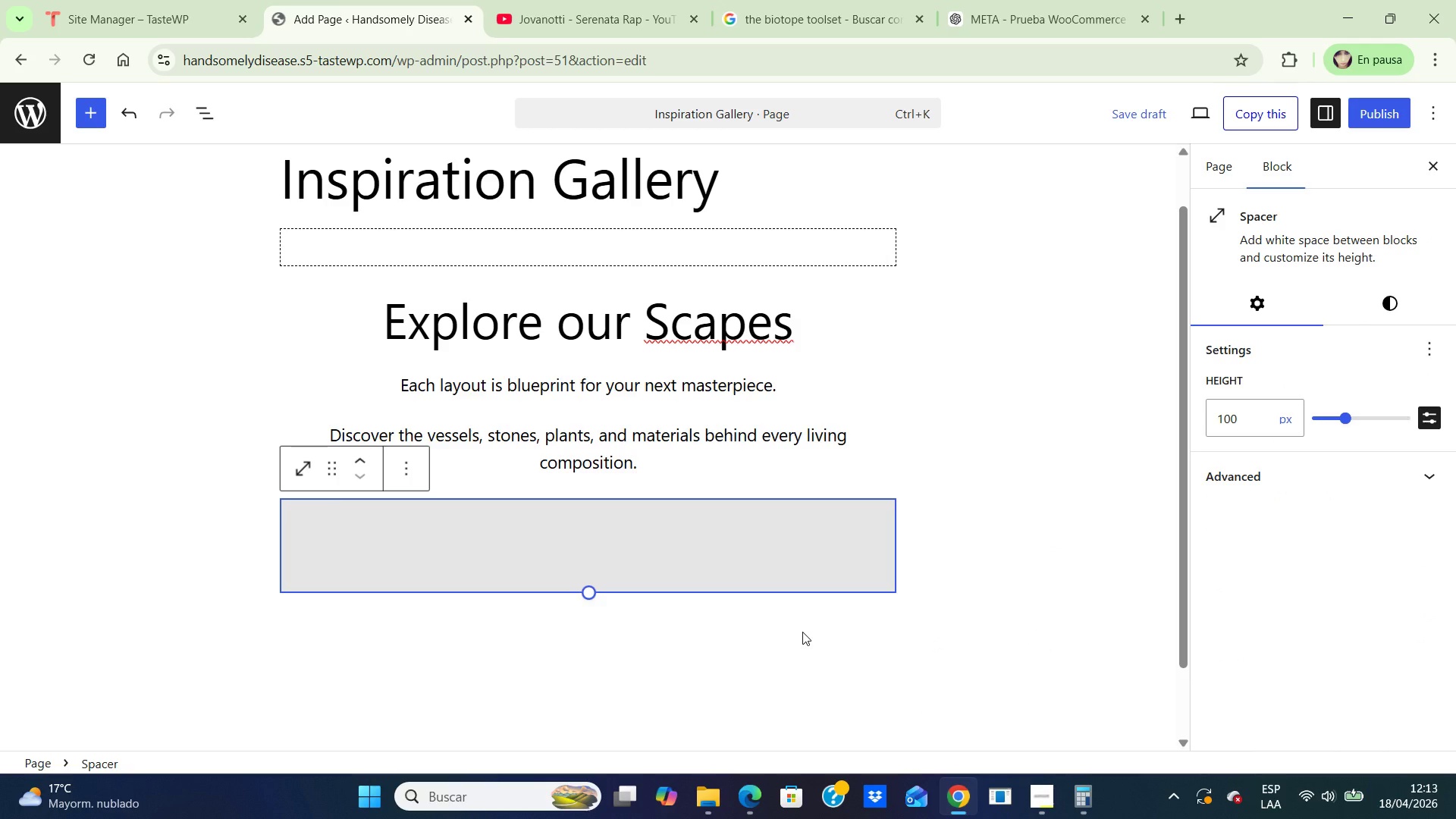 
wait(10.67)
 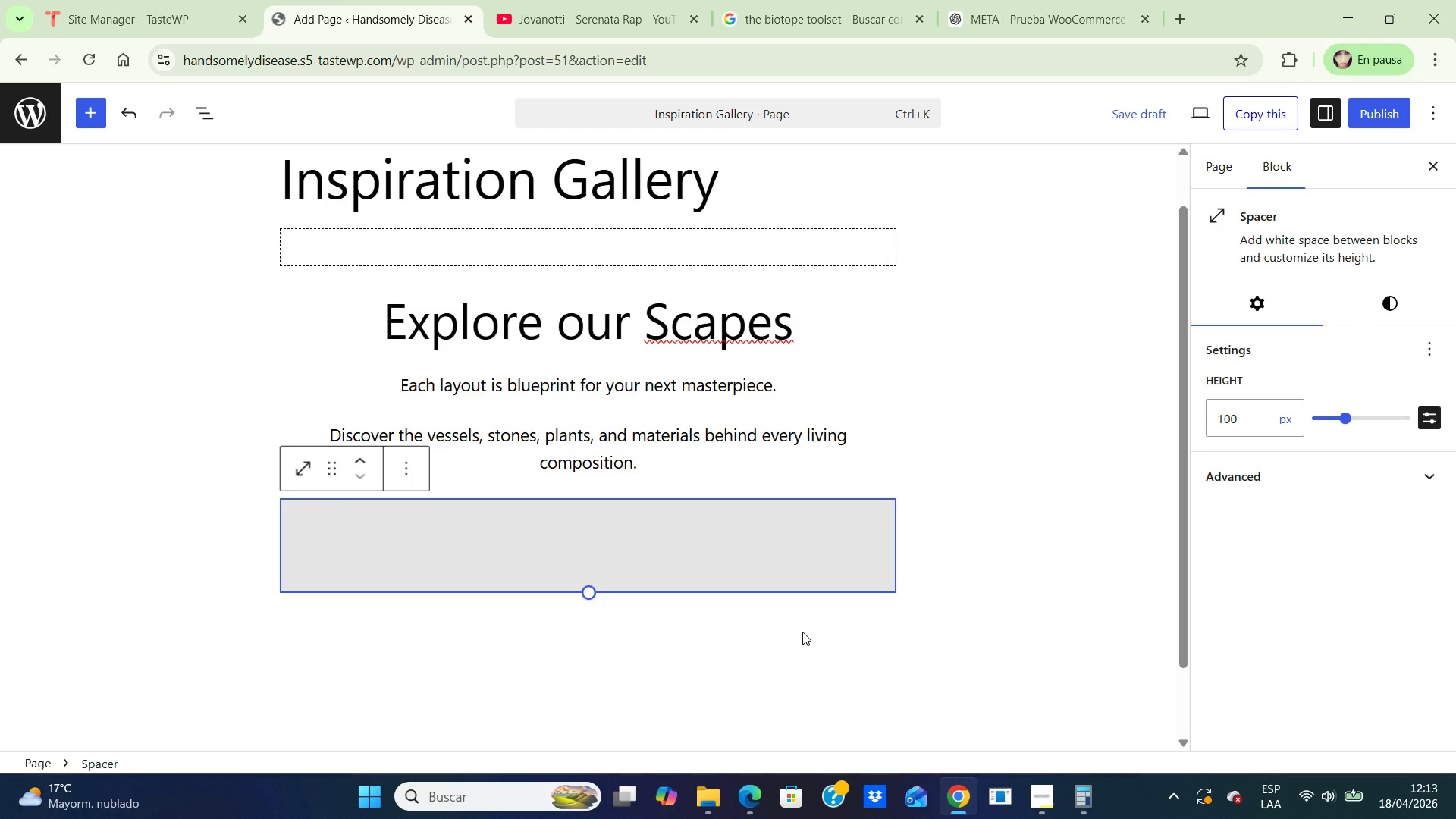 
left_click([823, 20])
 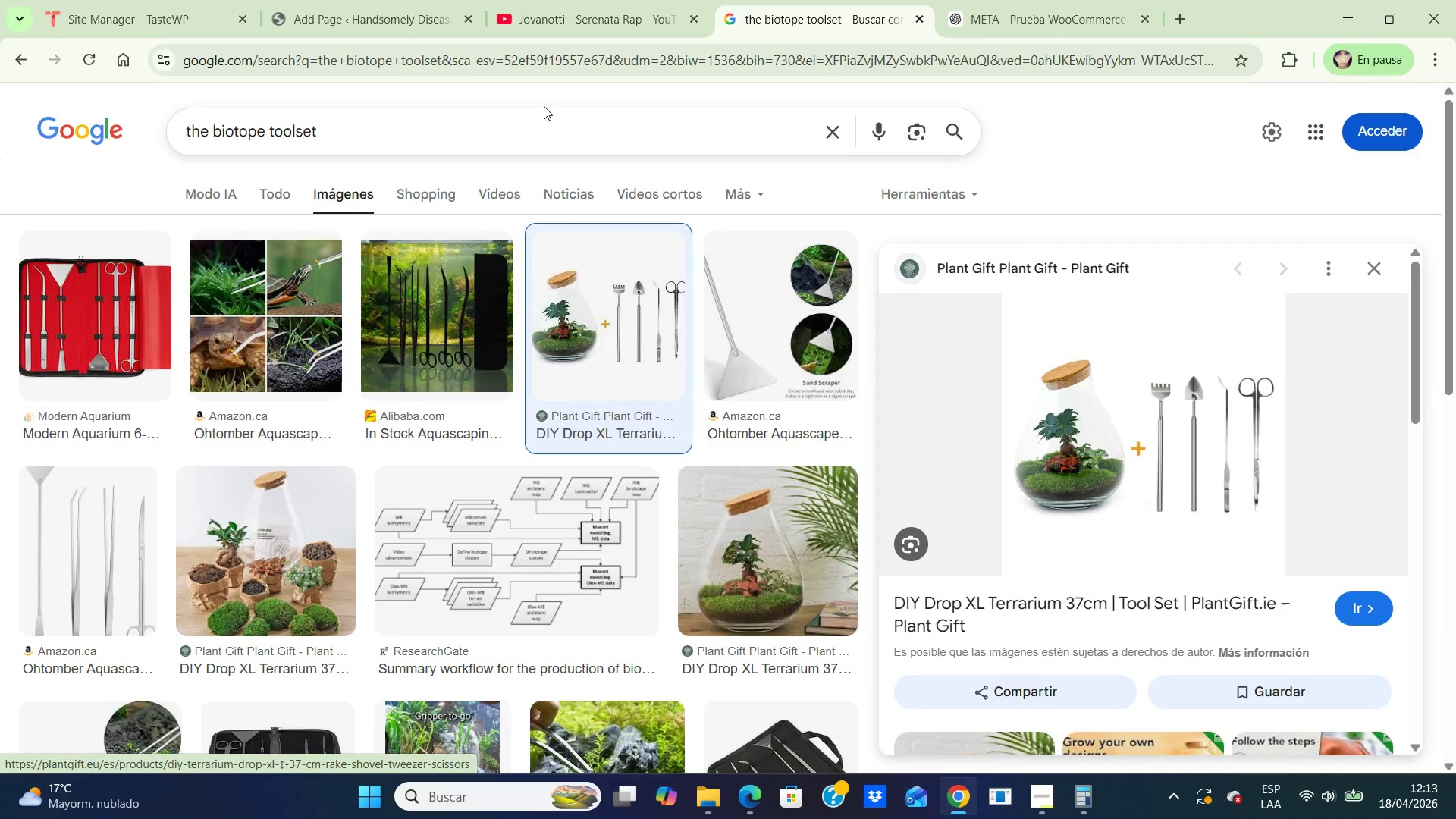 
left_click([494, 131])
 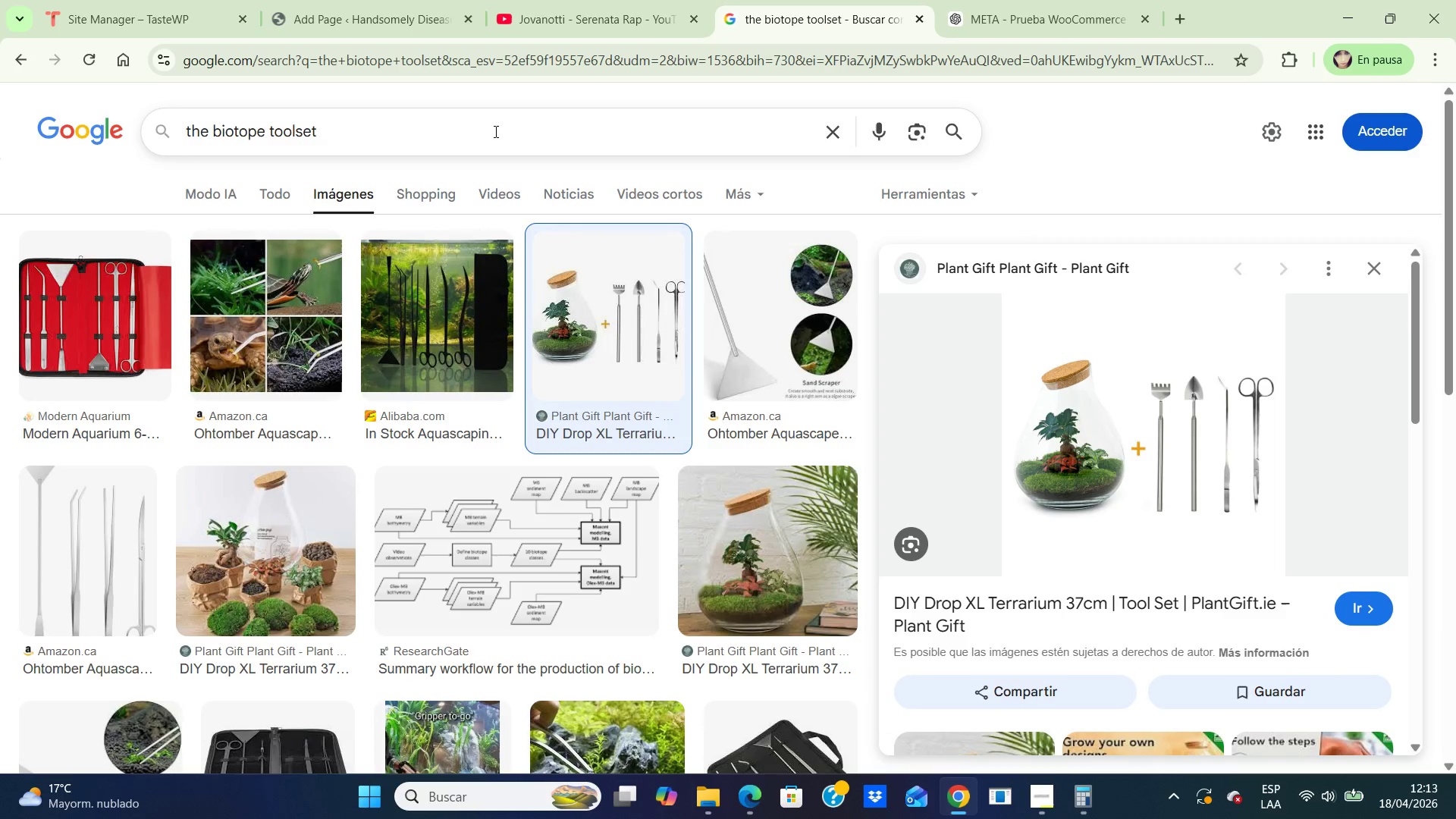 
key(Backspace)
 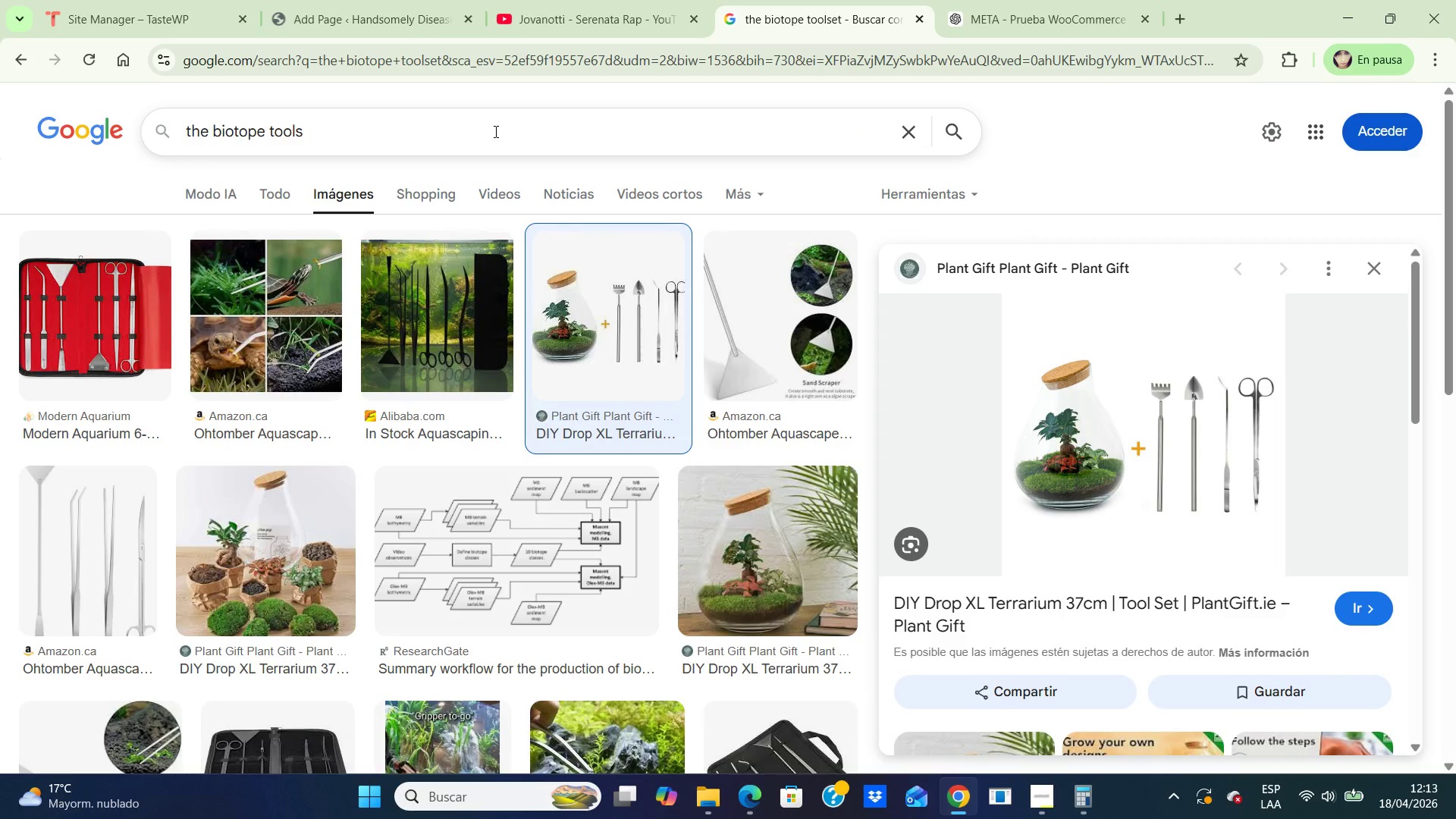 
key(Backspace)
 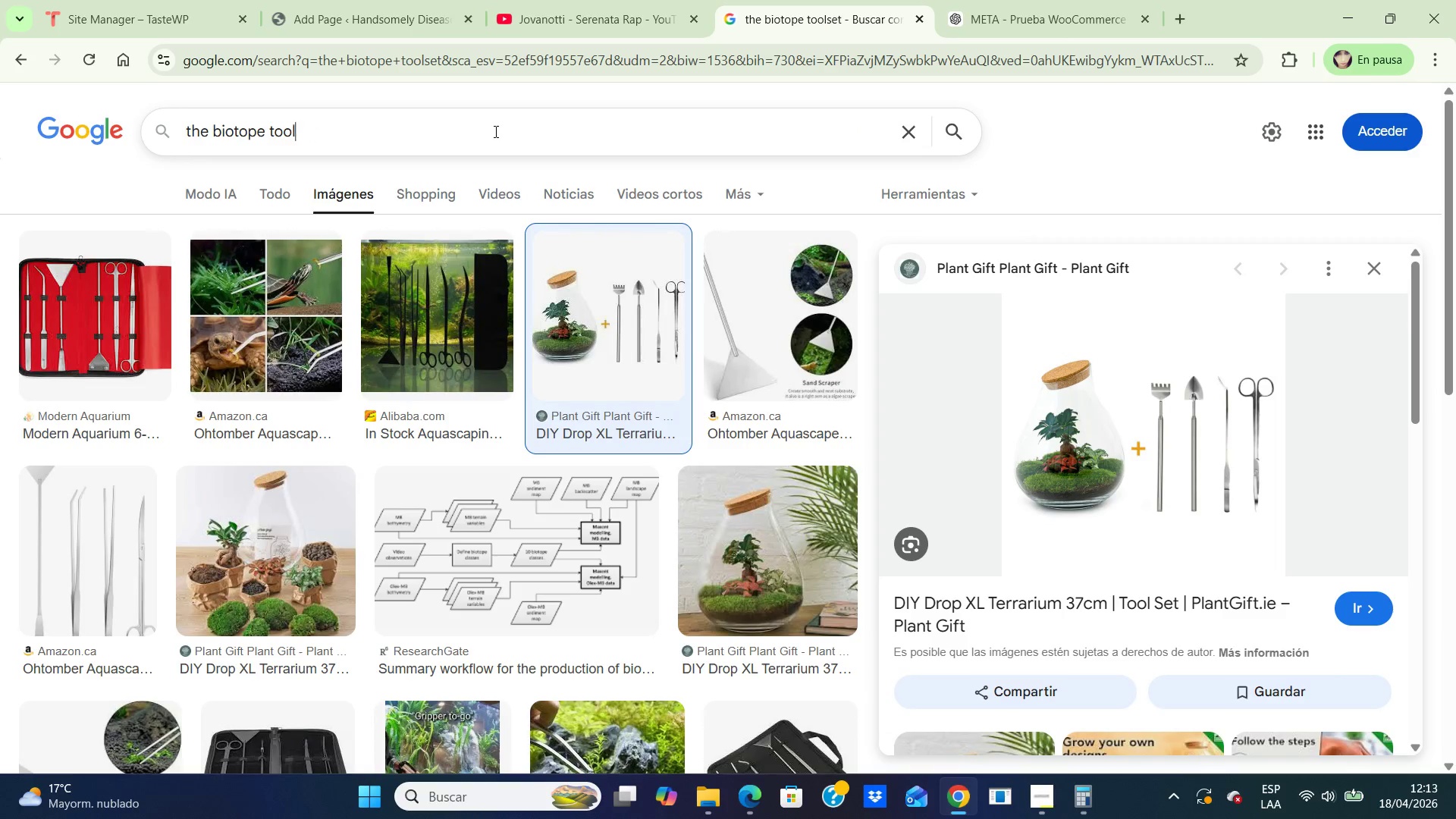 
key(Backspace)
 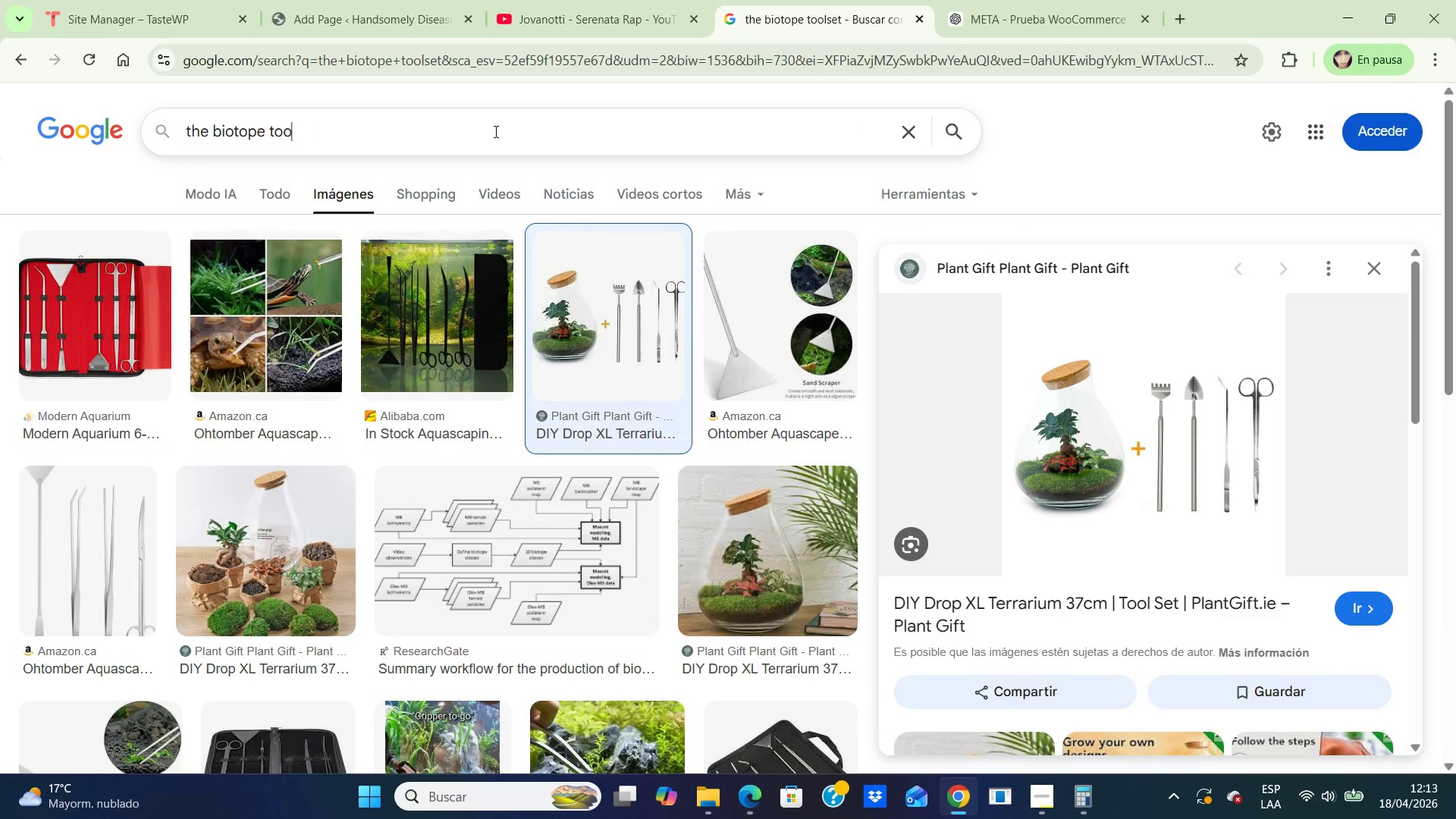 
key(Backspace)
 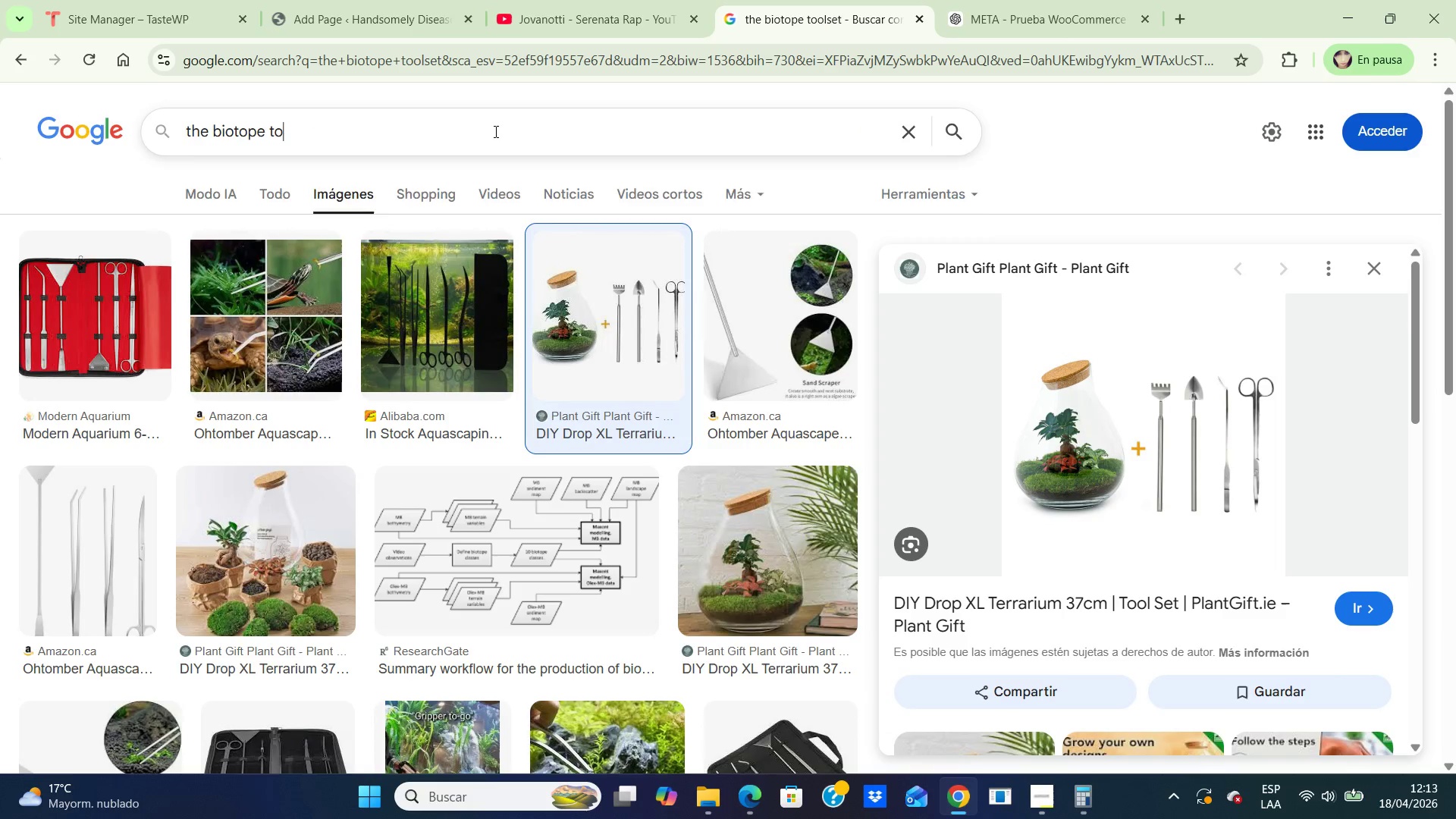 
key(Backspace)
 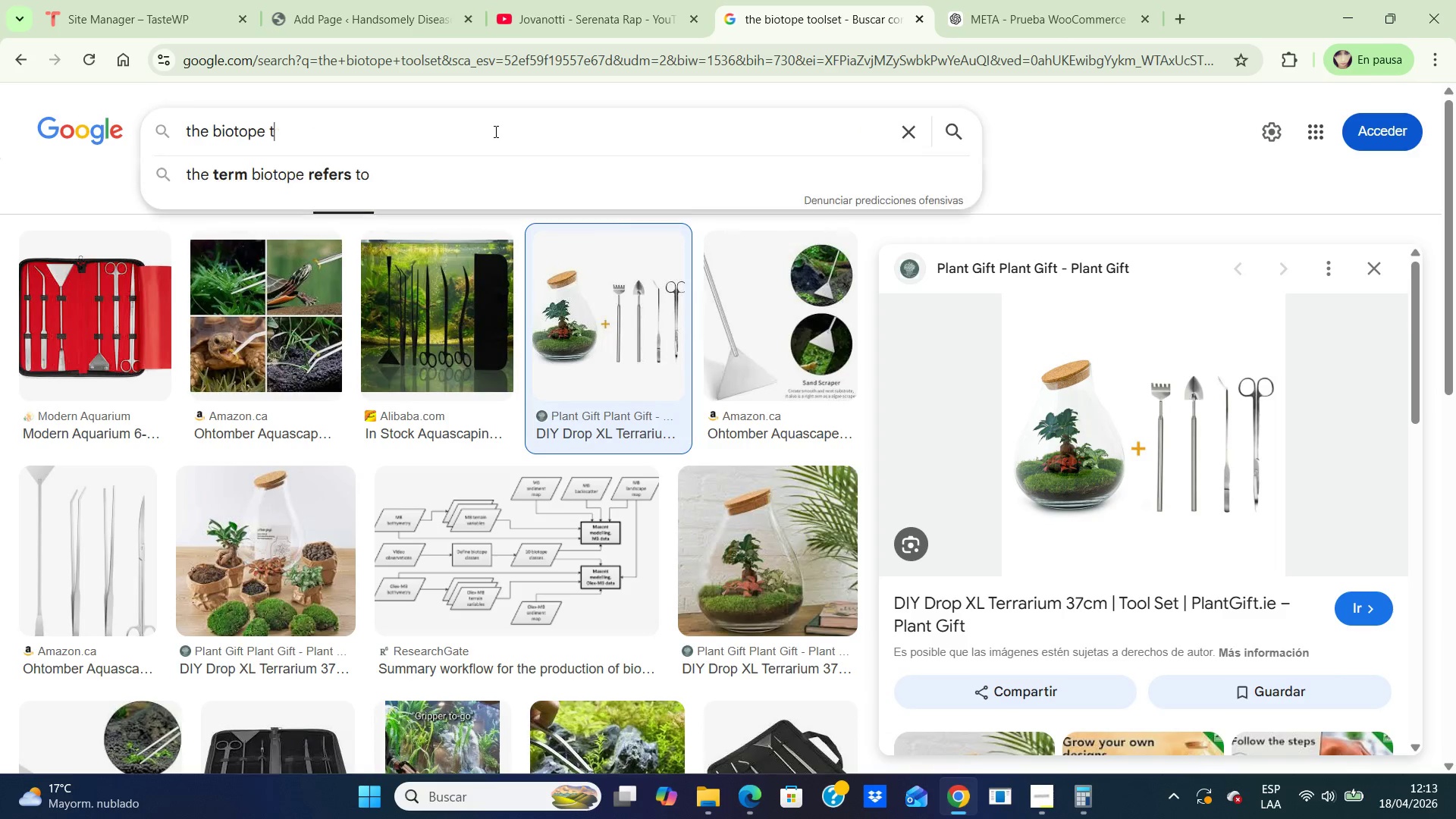 
key(Backspace)
 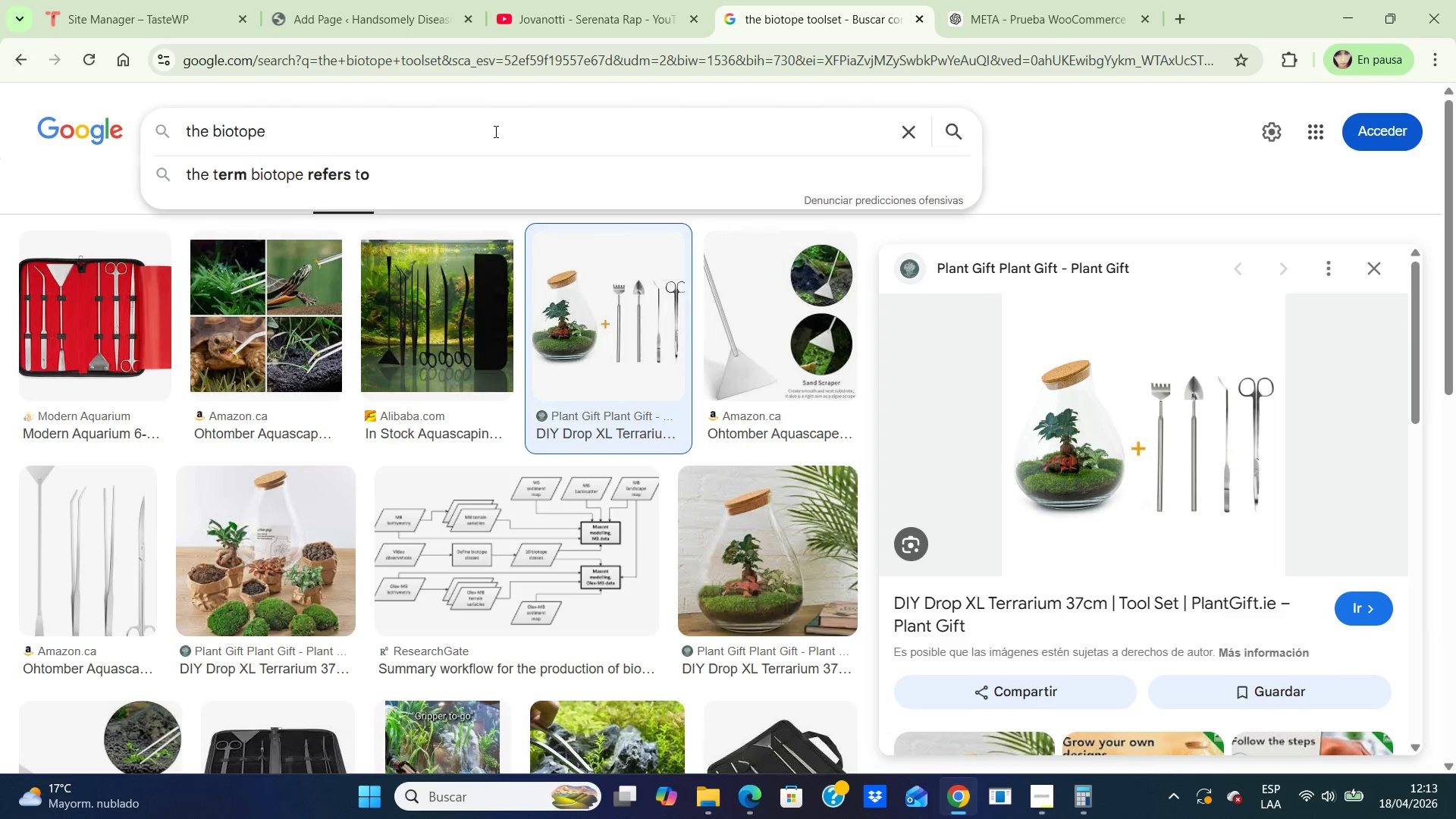 
key(Backspace)
 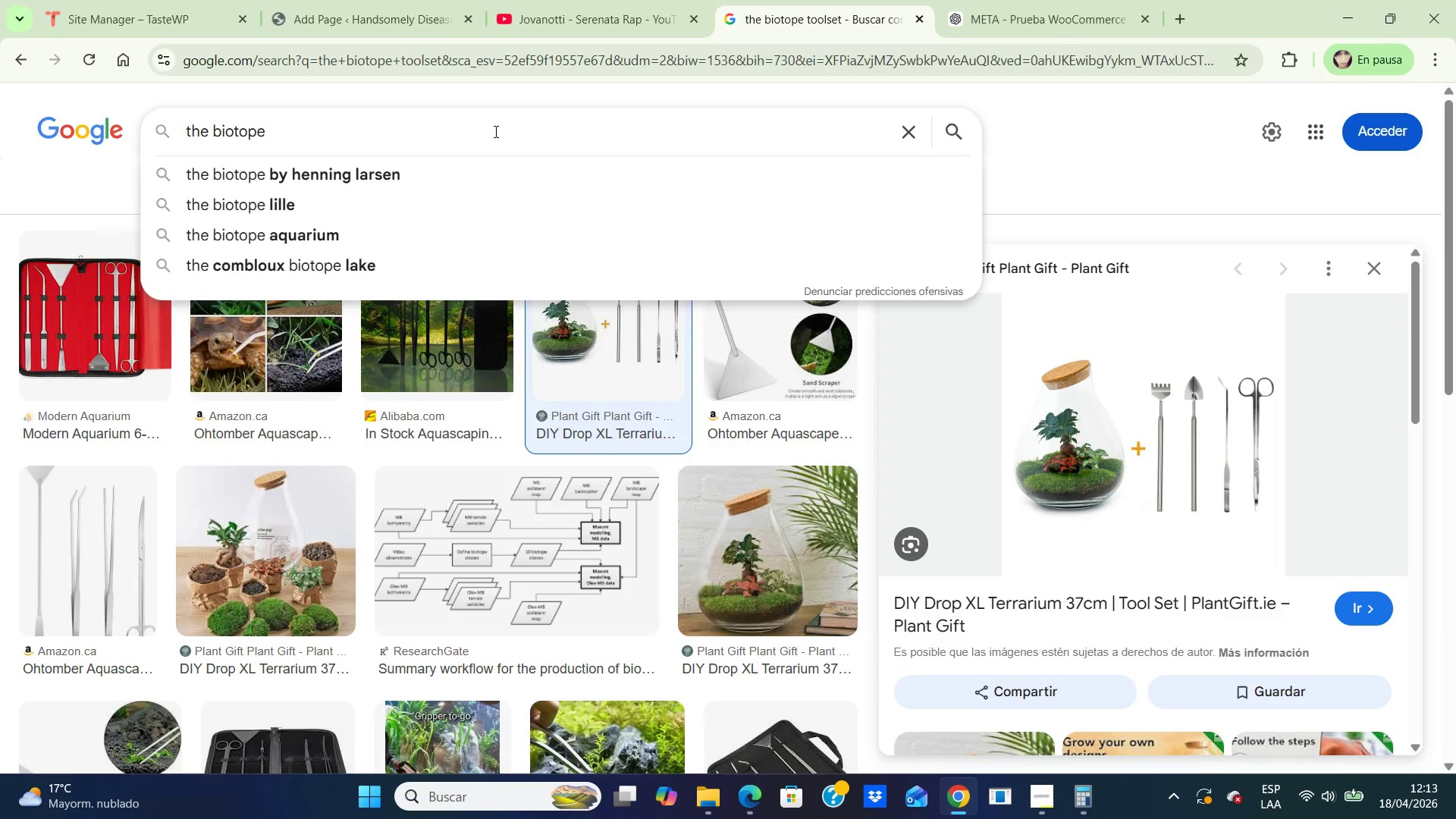 
key(Backspace)
 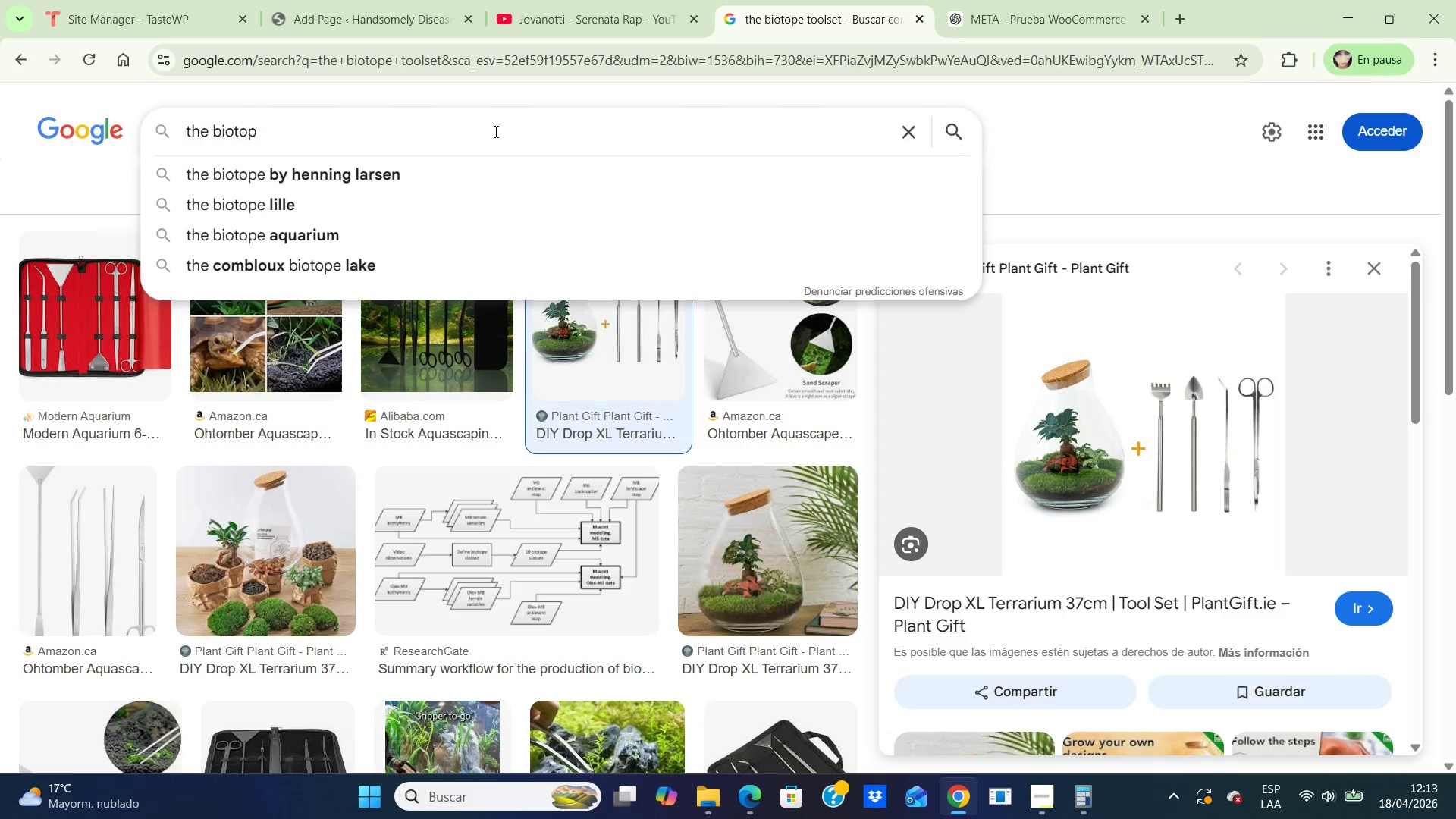 
key(Backspace)
 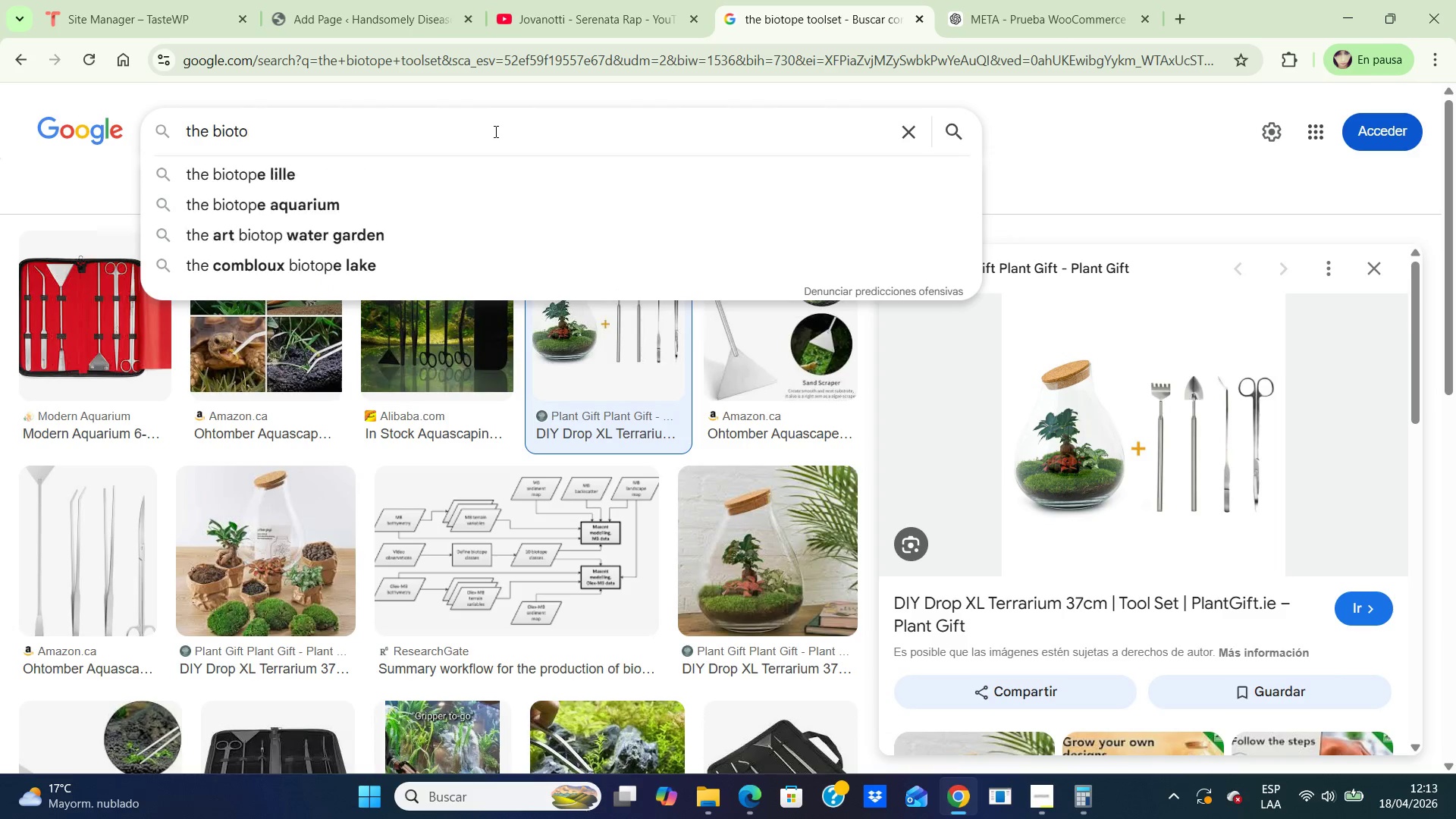 
key(Backspace)
 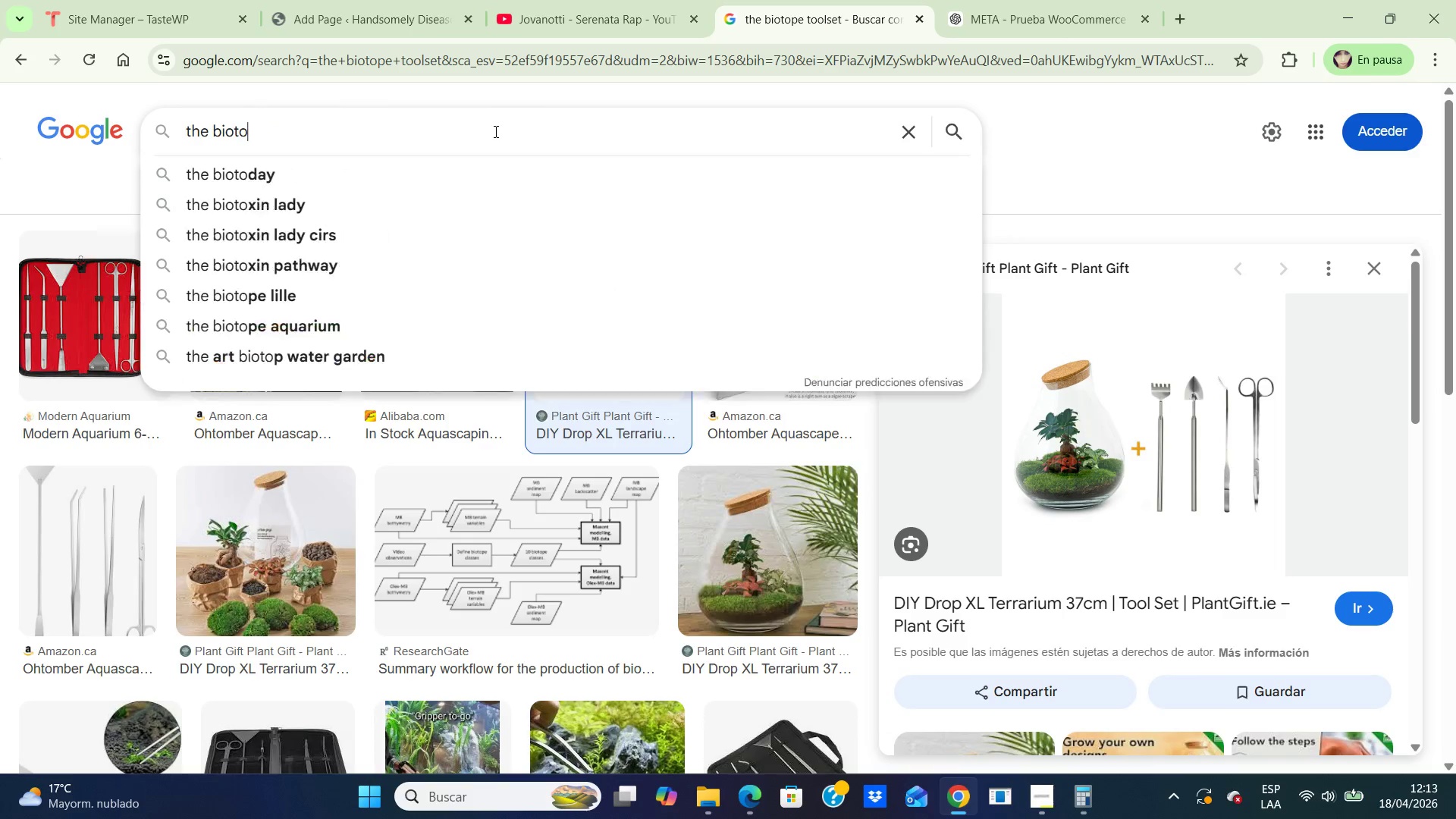 
key(Backspace)
 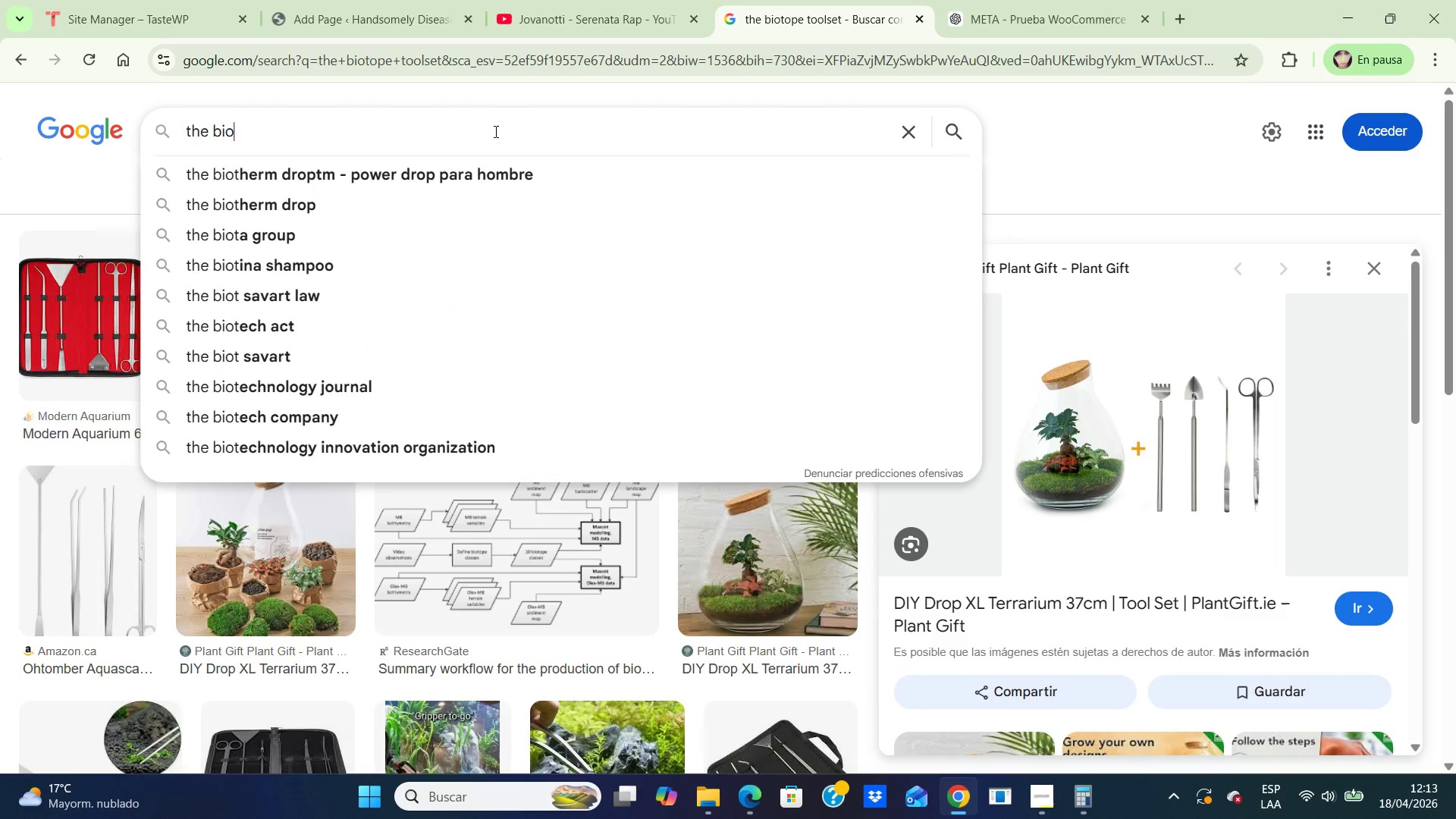 
key(Backspace)
 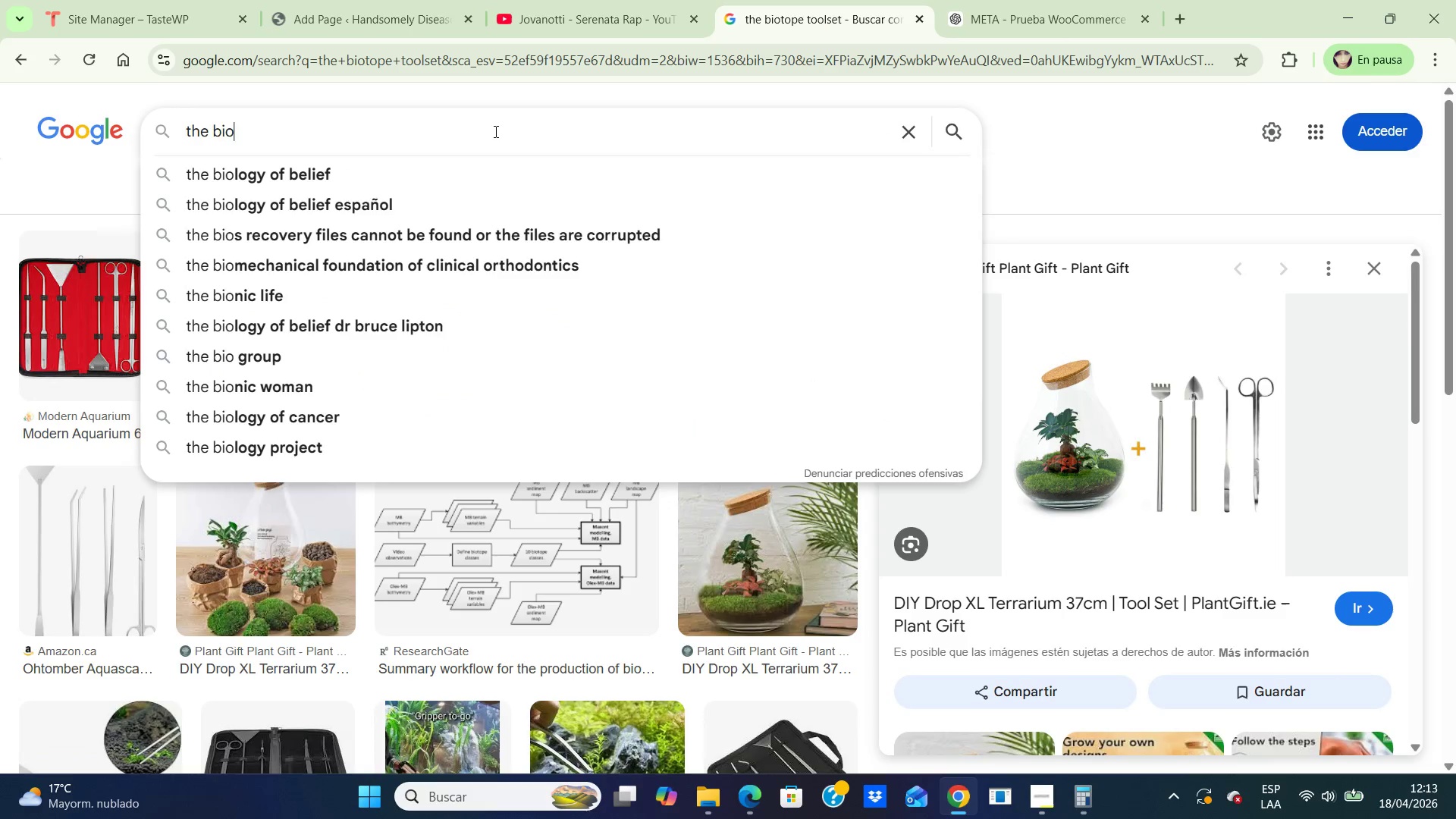 
key(Backspace)
 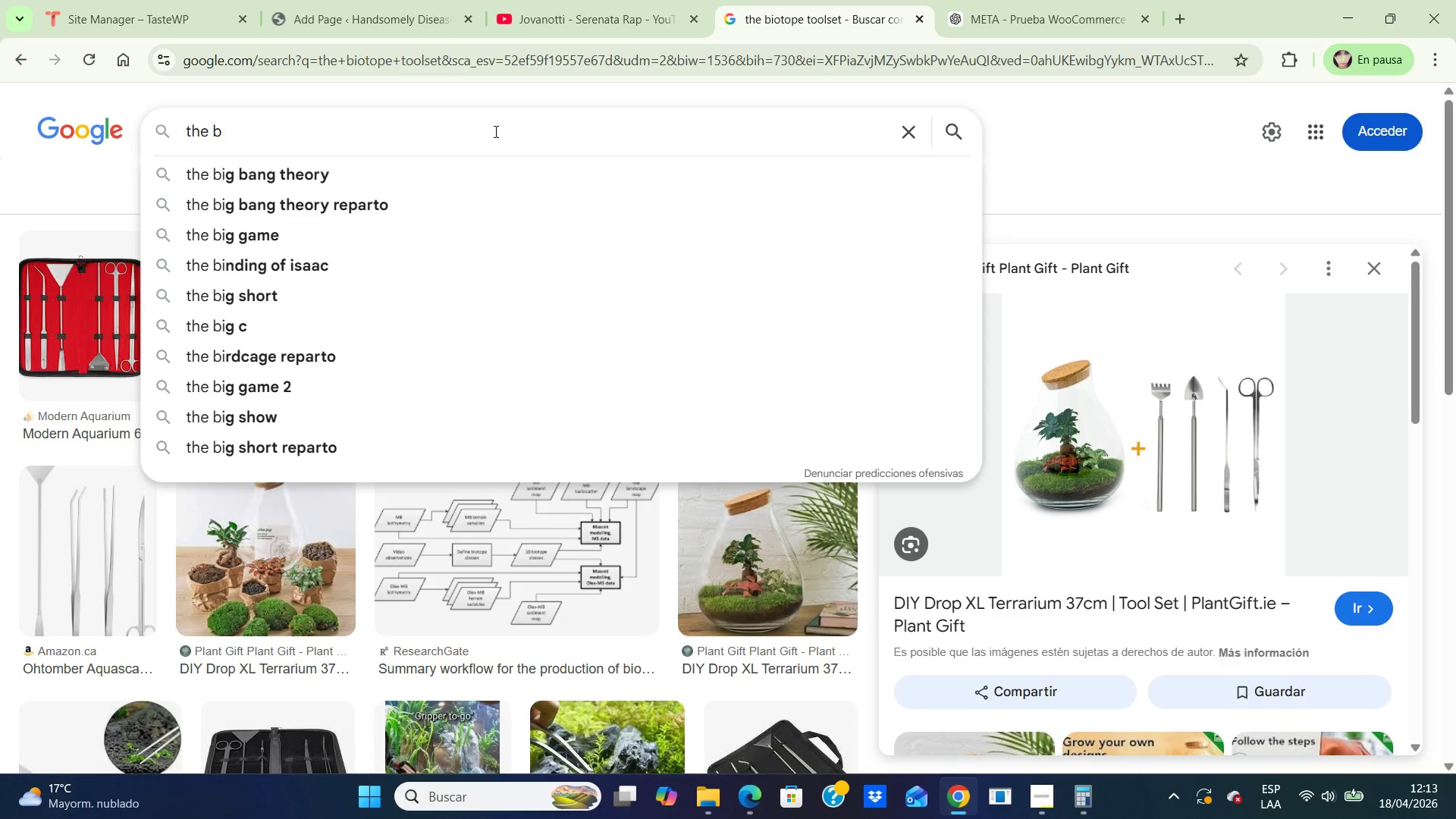 
hold_key(key=Backspace, duration=0.84)
 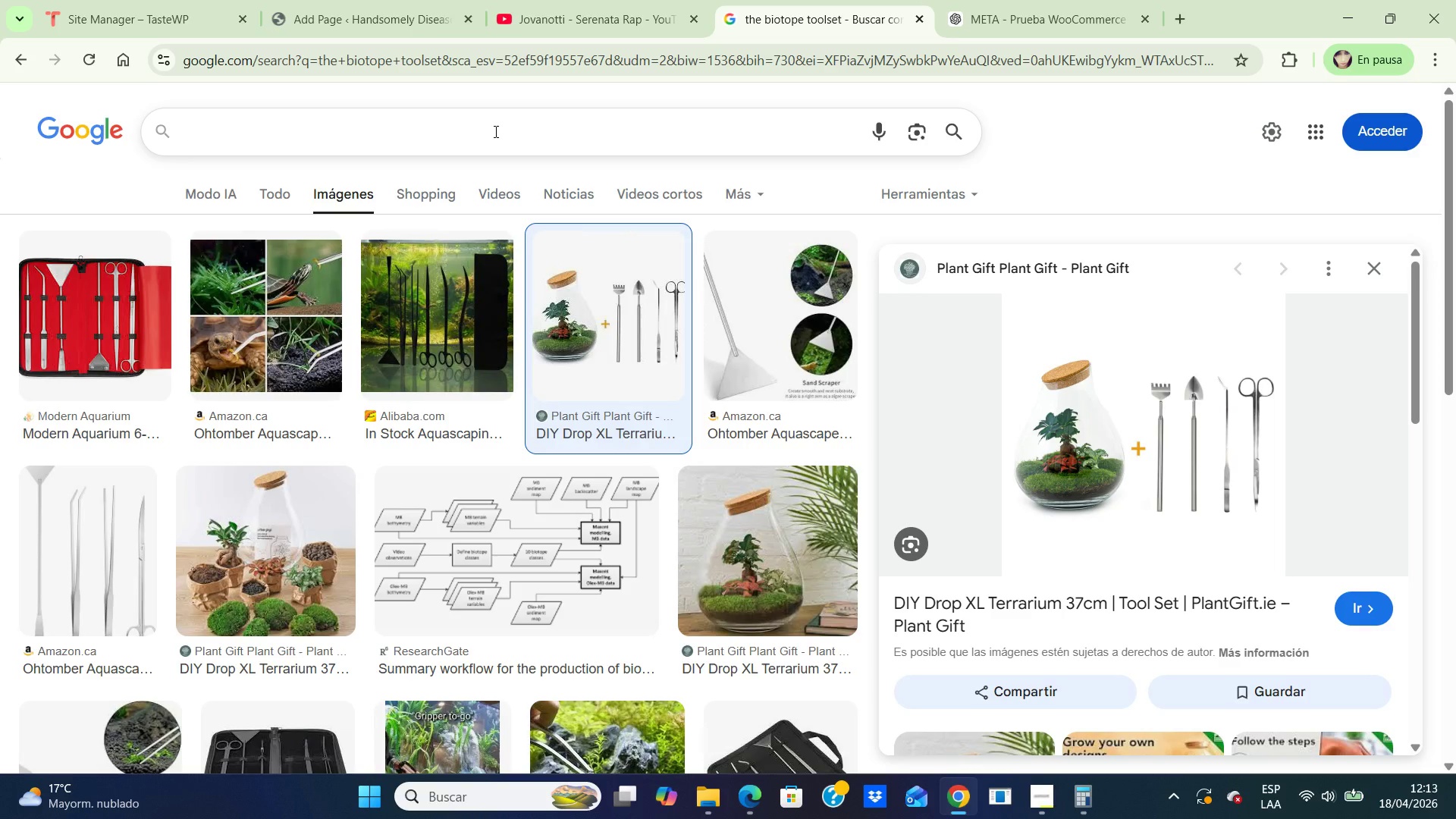 
wait(20.16)
 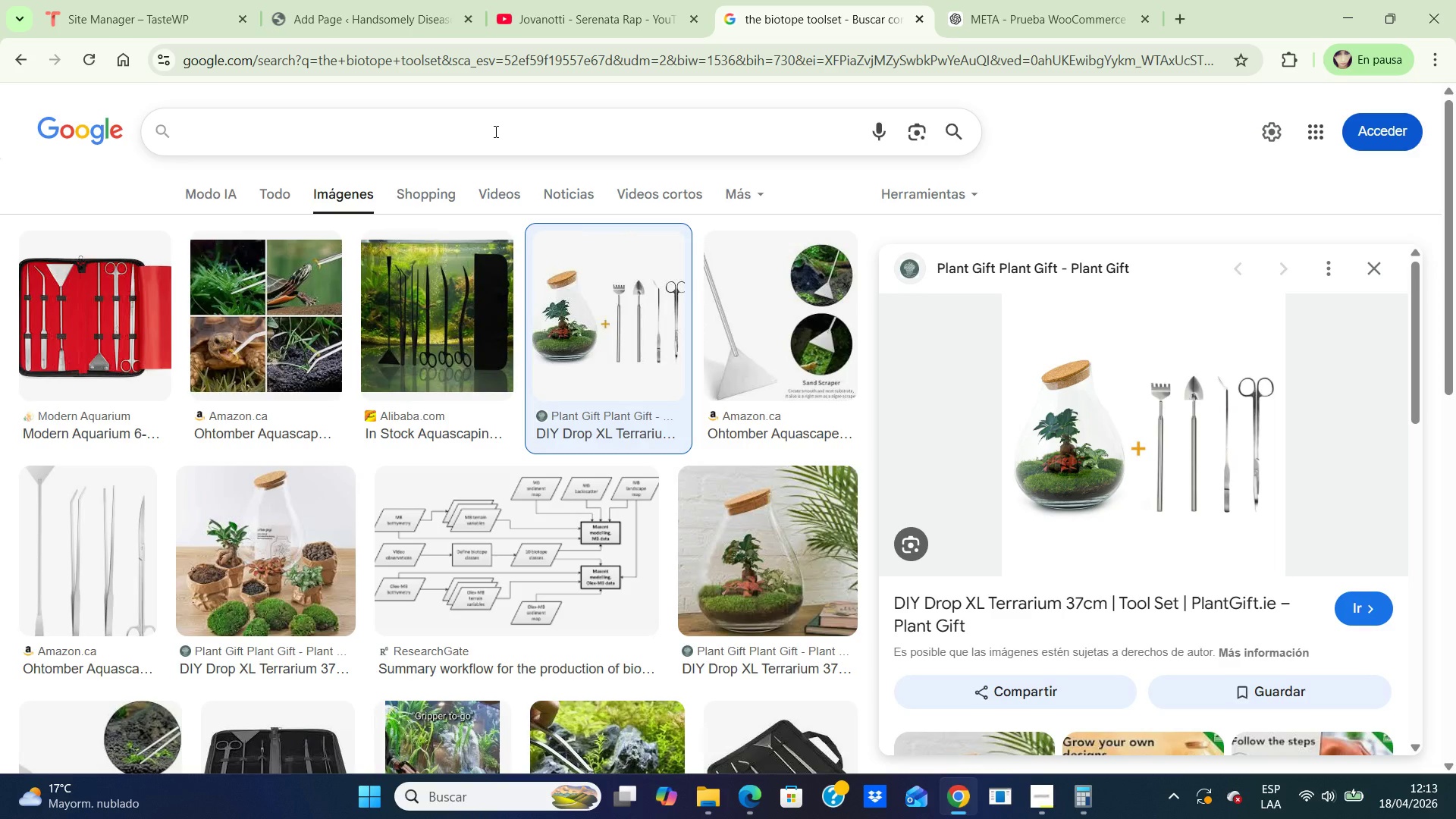 
left_click([494, 131])
 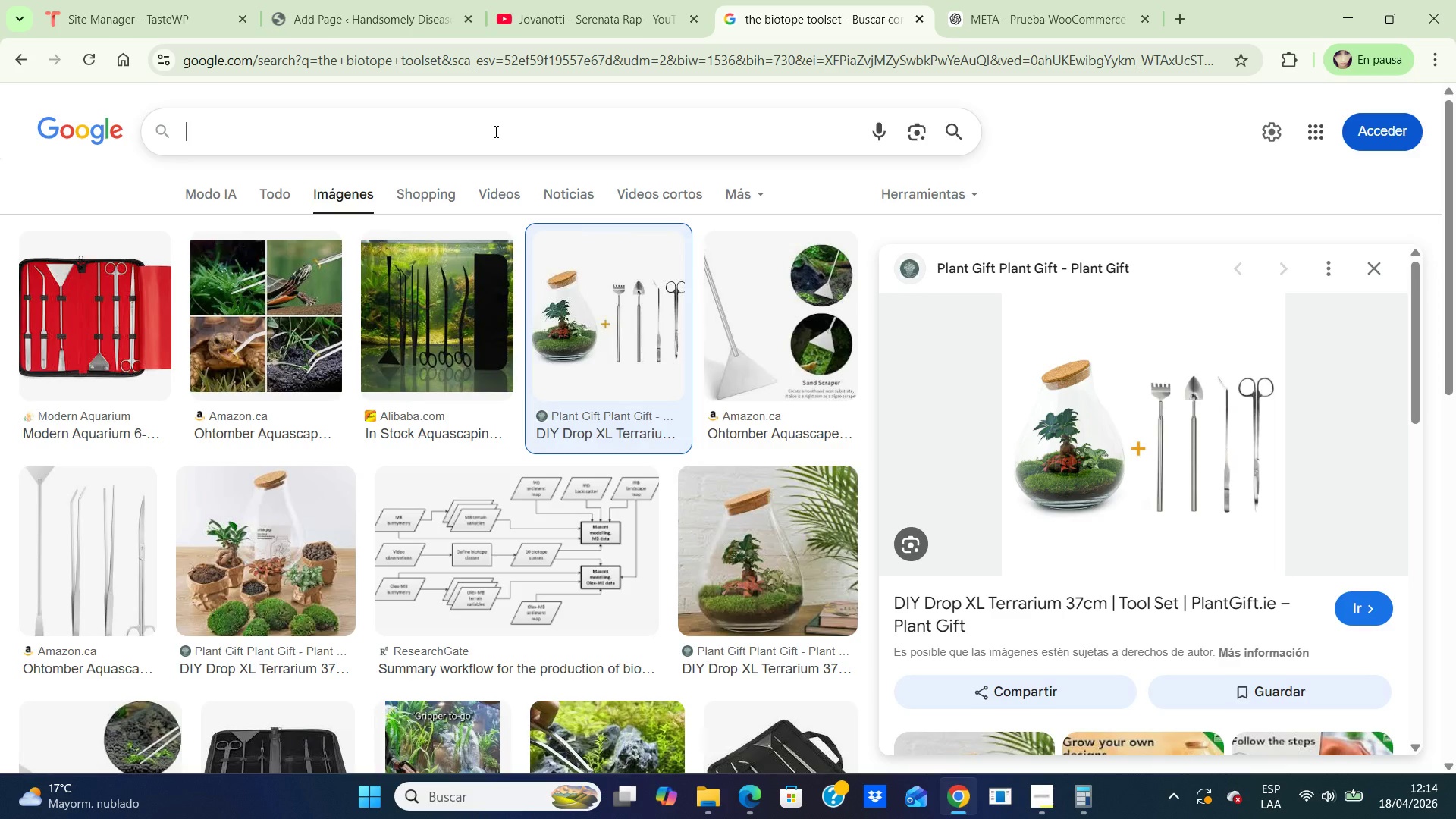 
type(nano aquasape minimalist white bakground)
 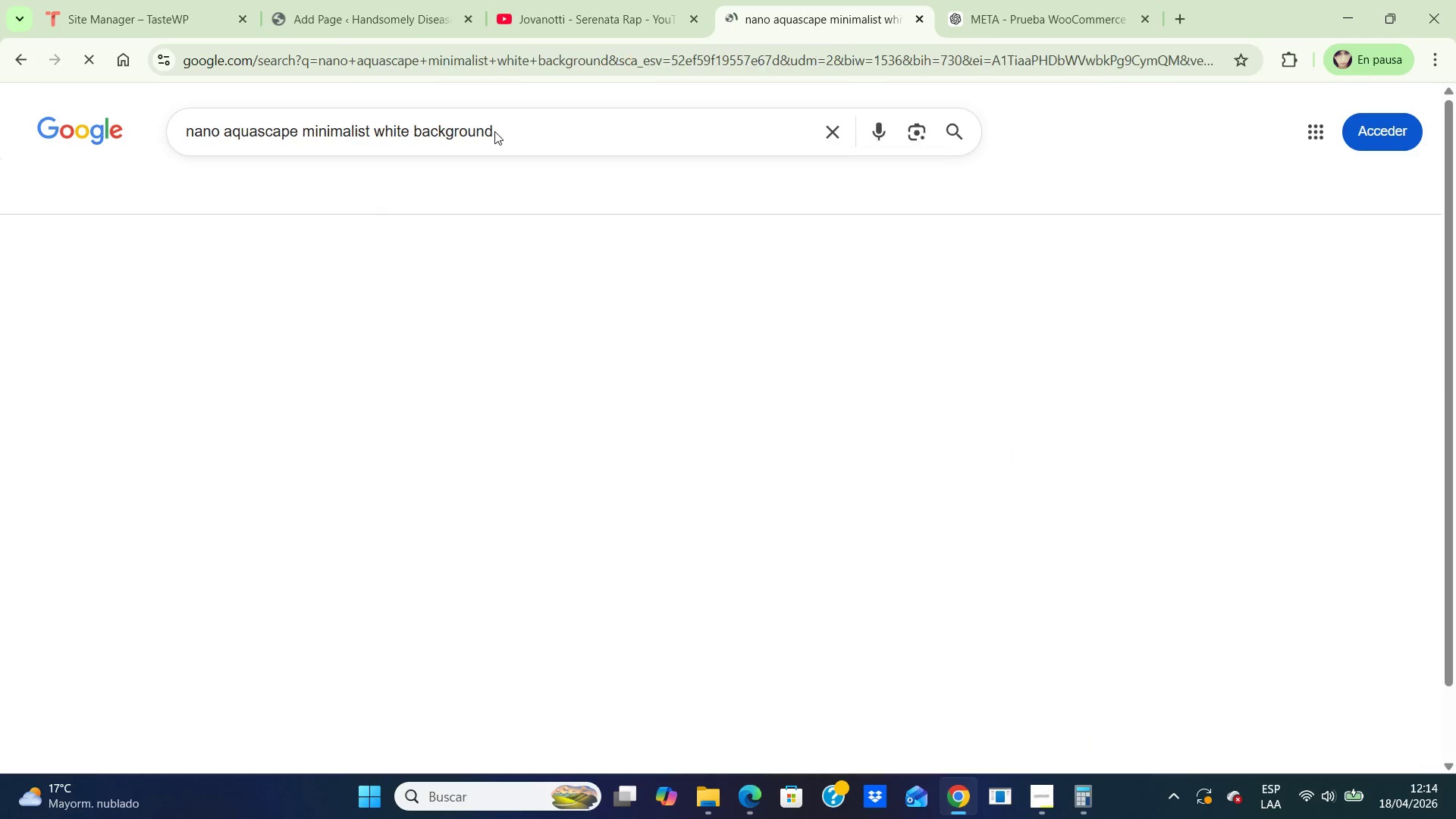 
hold_key(key=C, duration=5.58)
 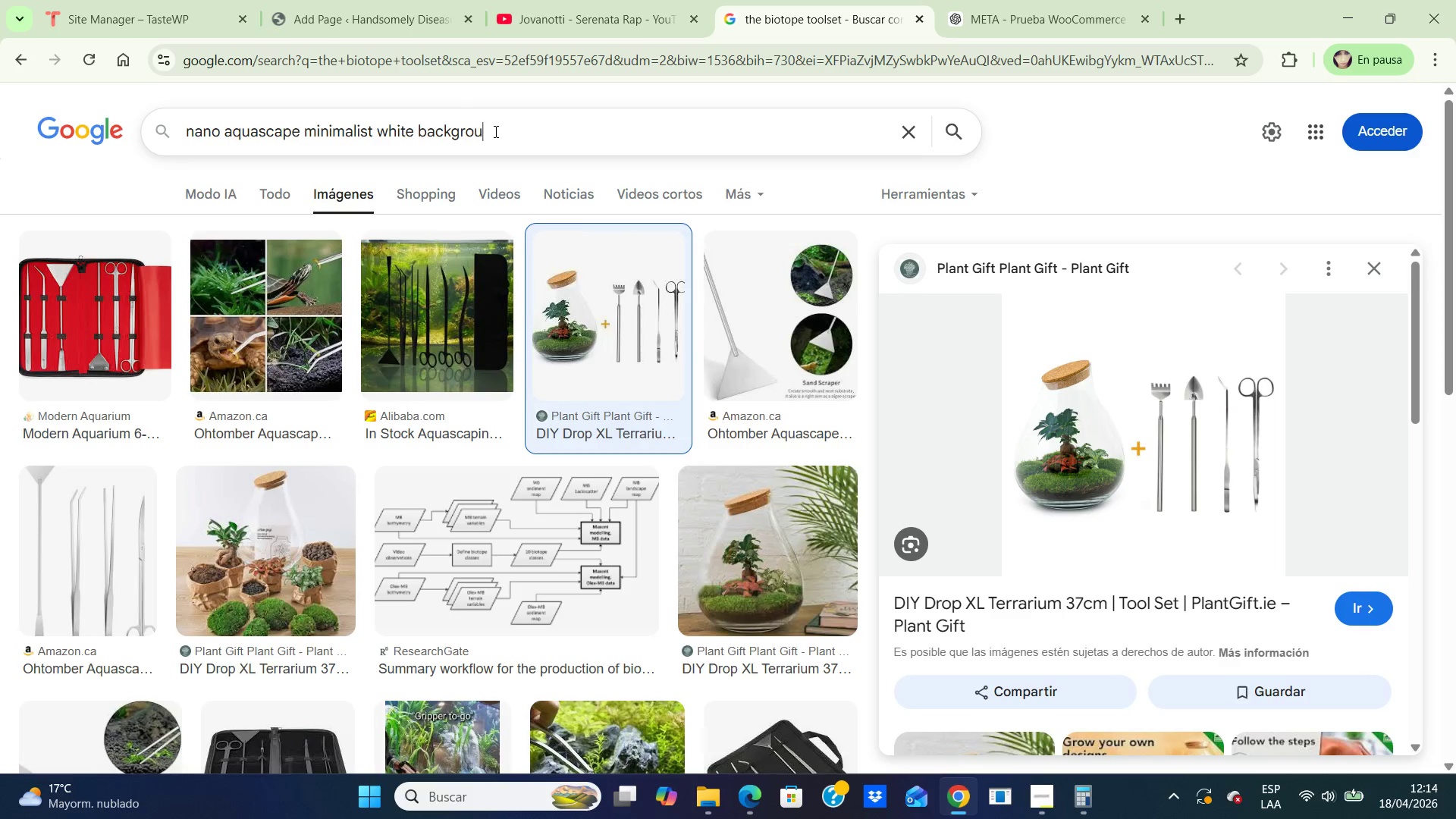 
key(Enter)
 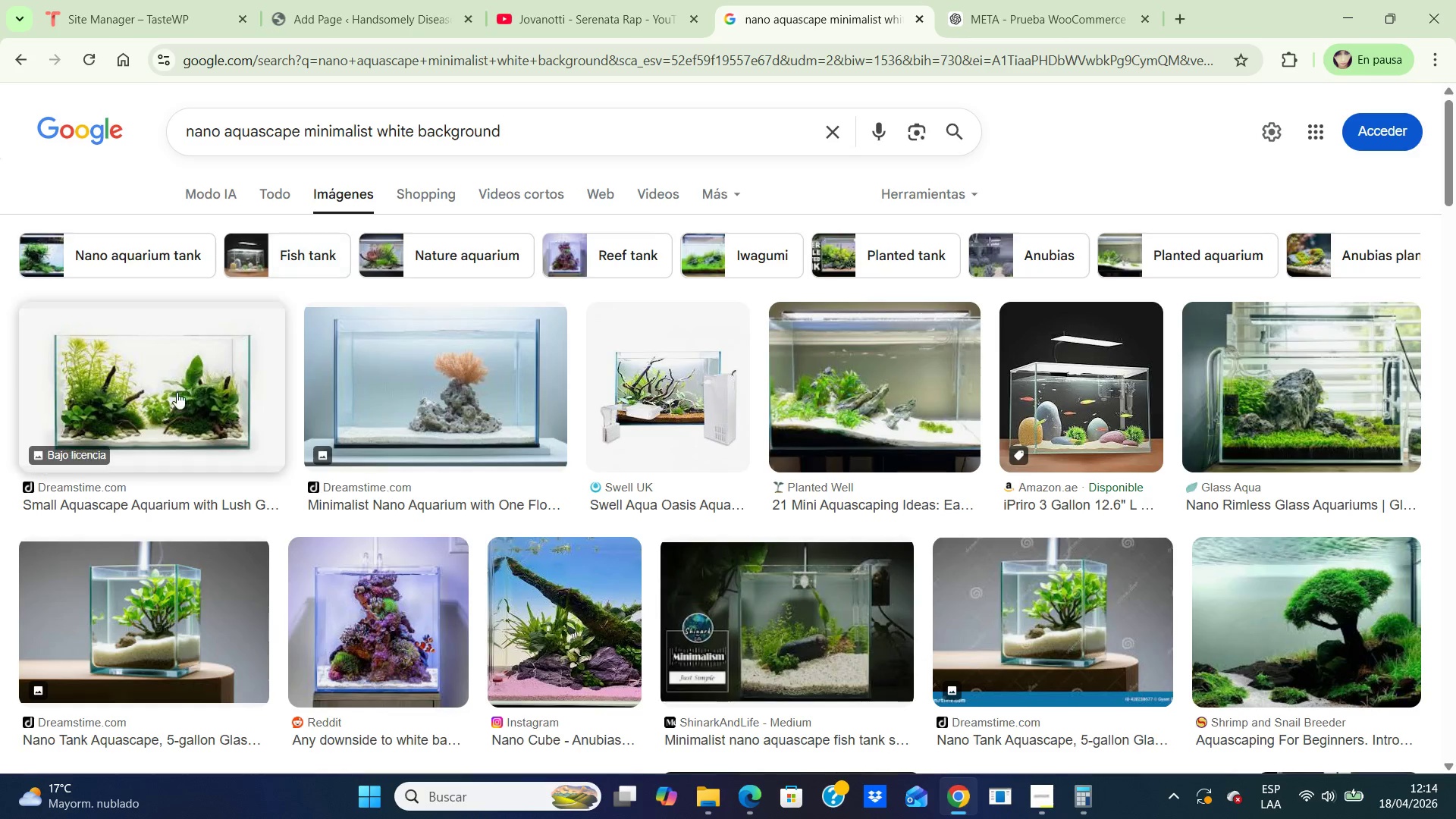 
left_click([163, 390])
 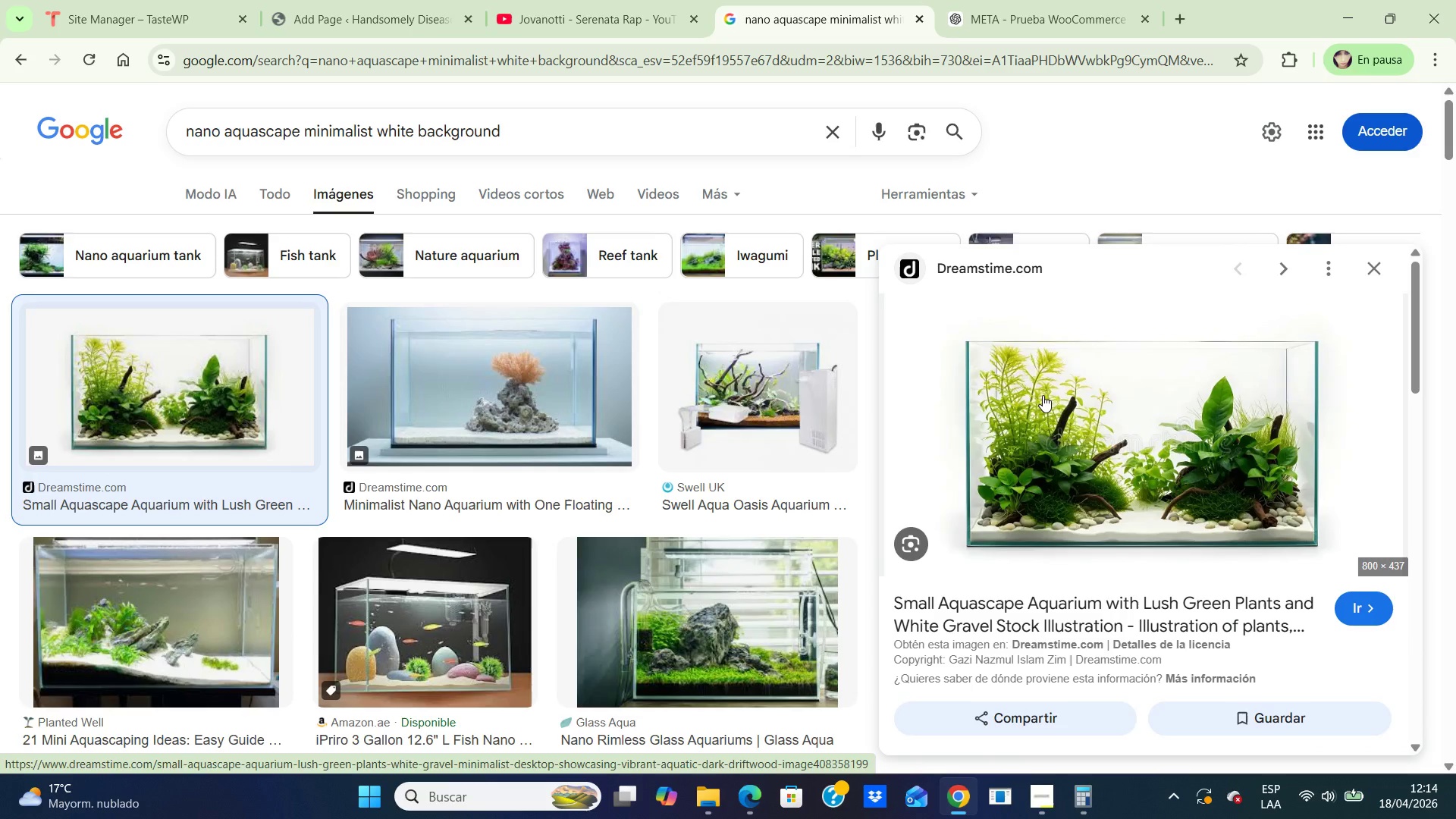 
right_click([1043, 395])
 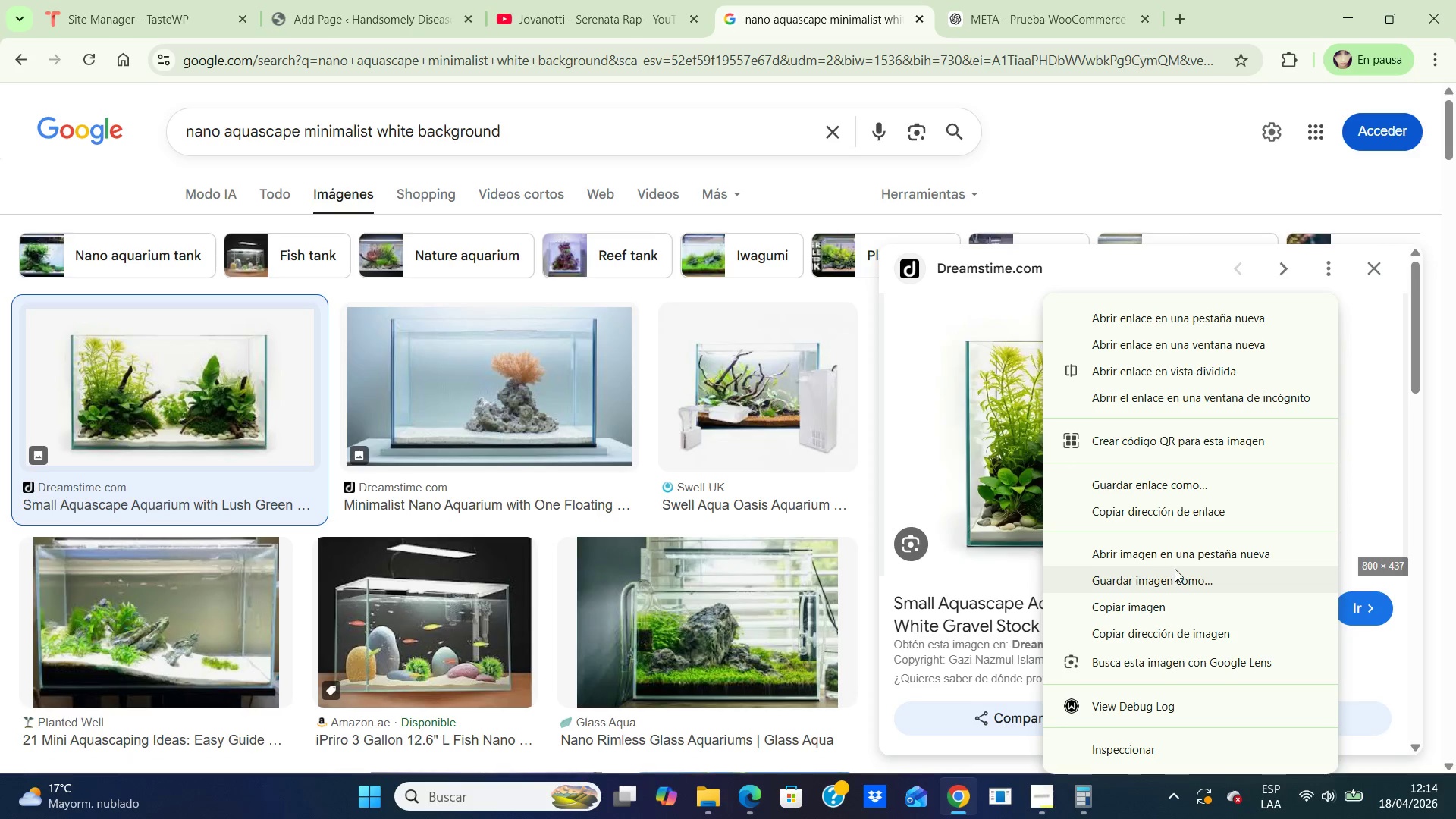 
left_click([1164, 581])
 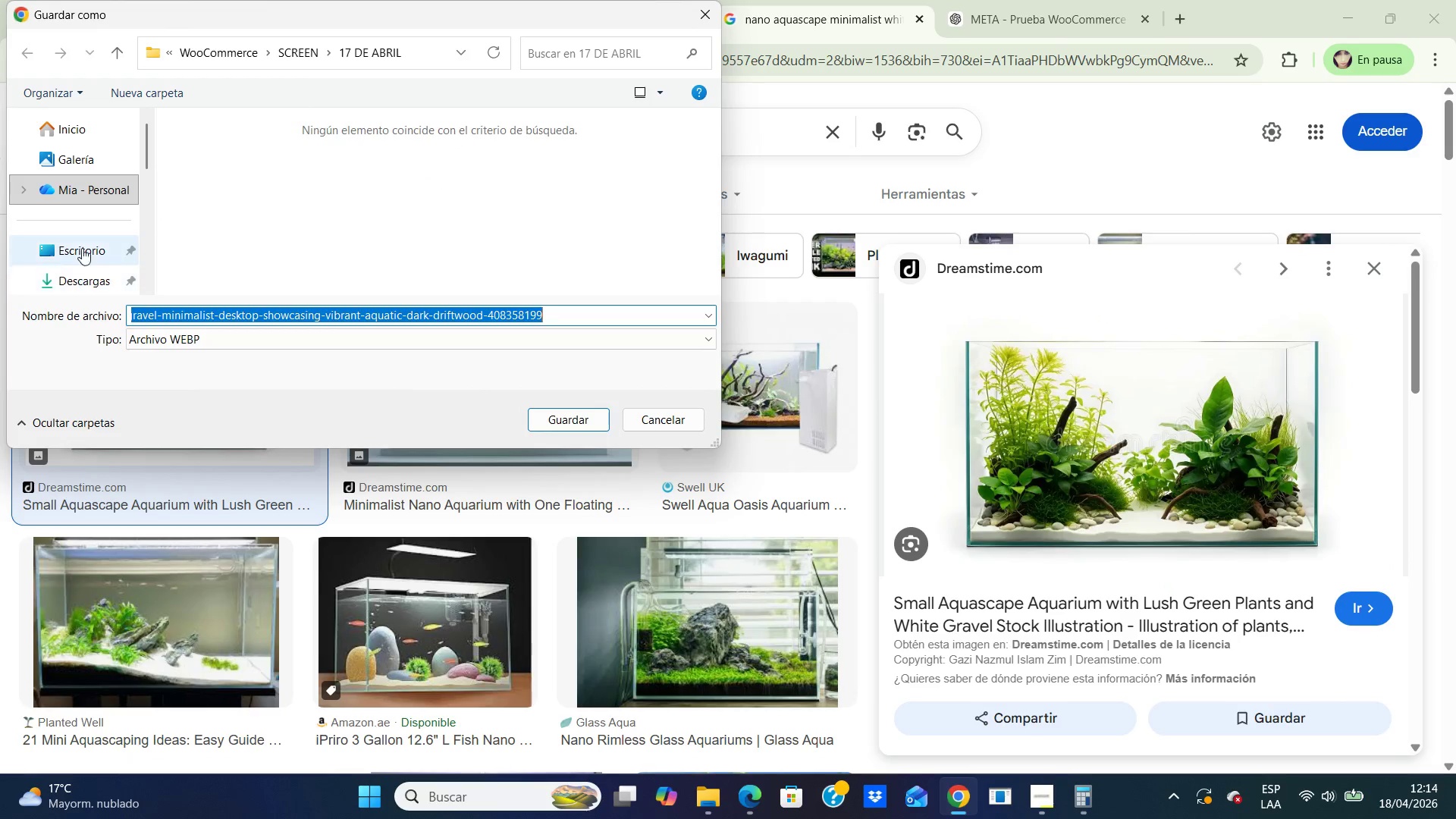 
double_click([82, 246])
 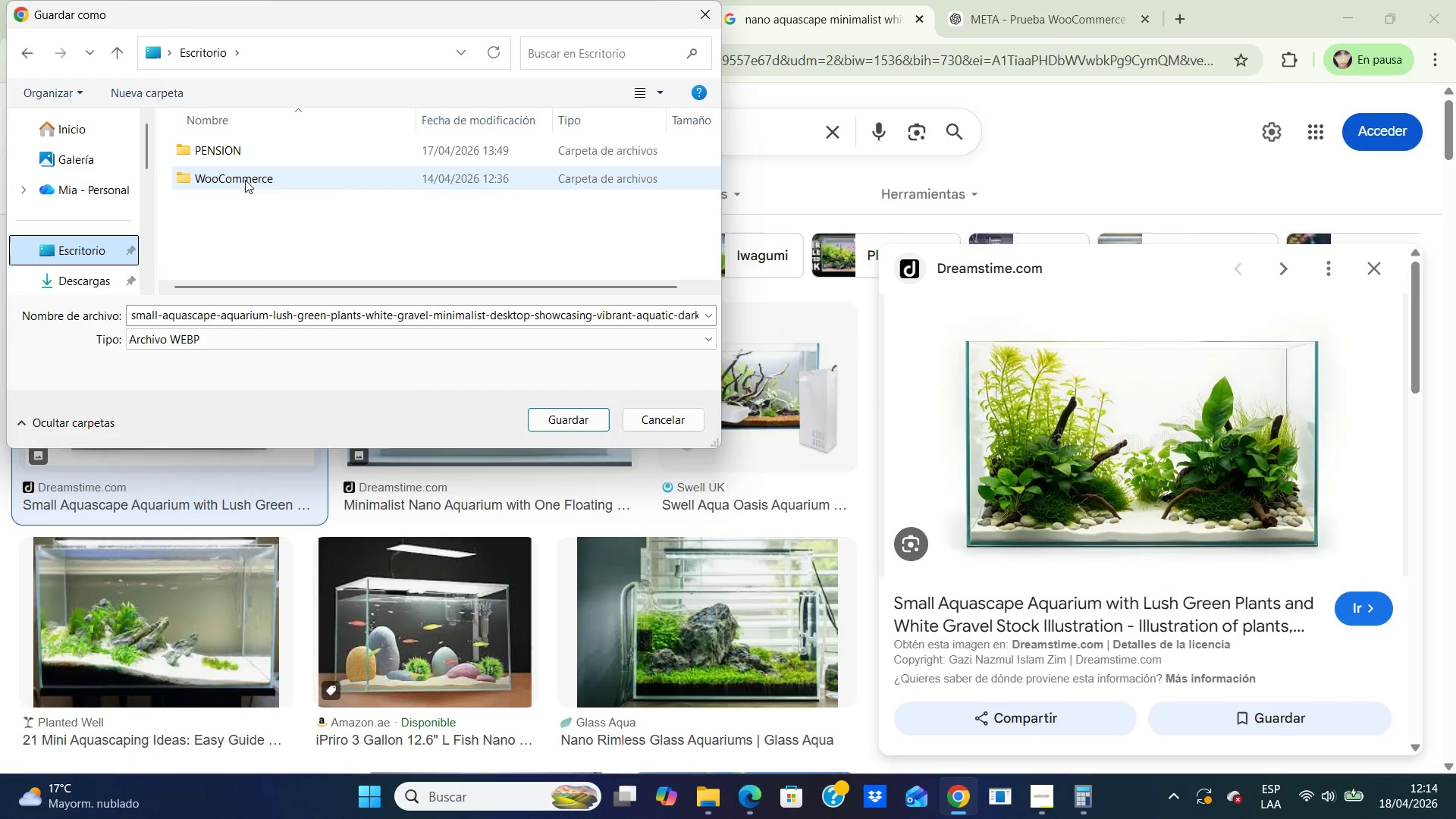 
double_click([245, 180])
 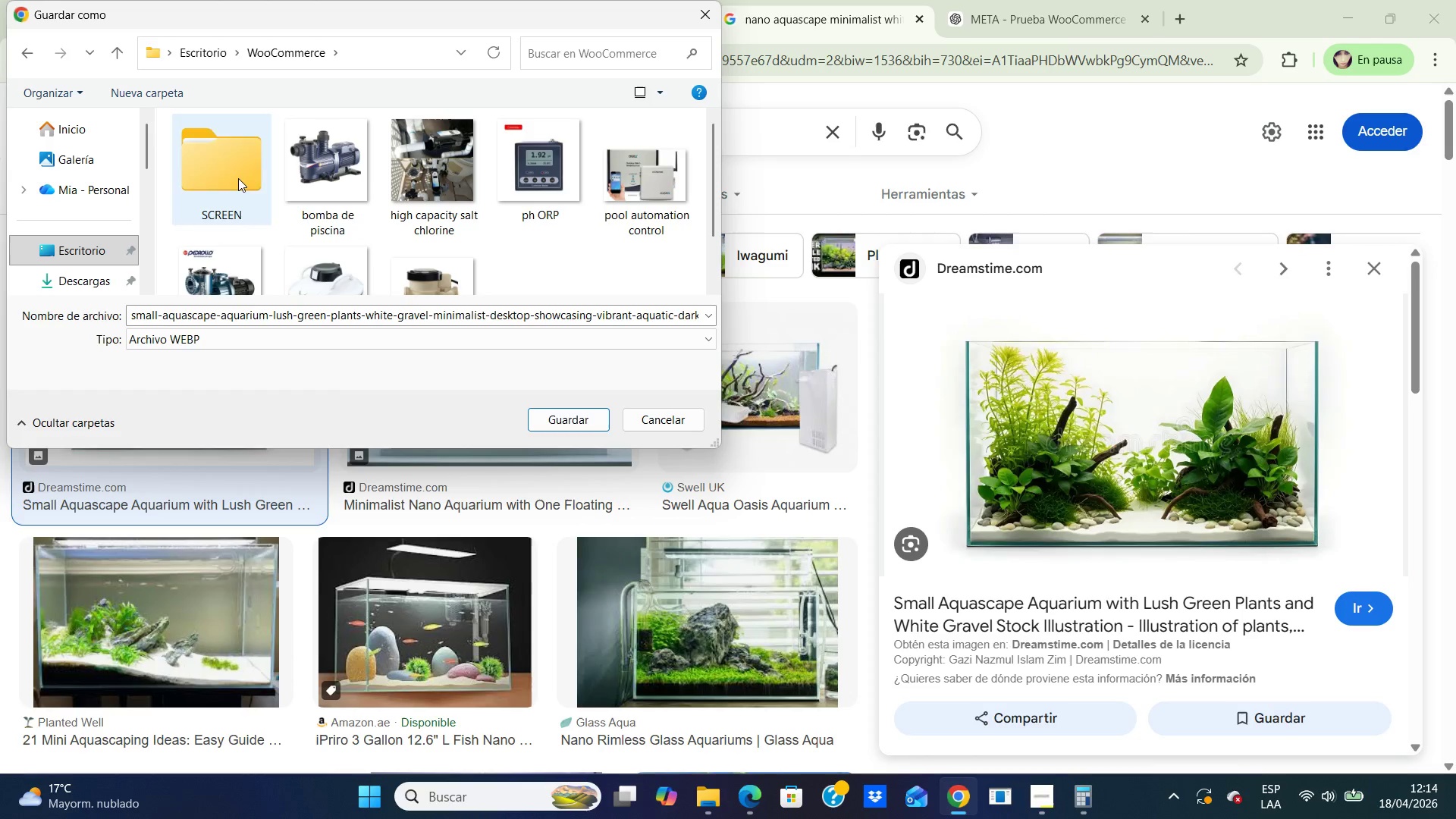 
double_click([238, 178])
 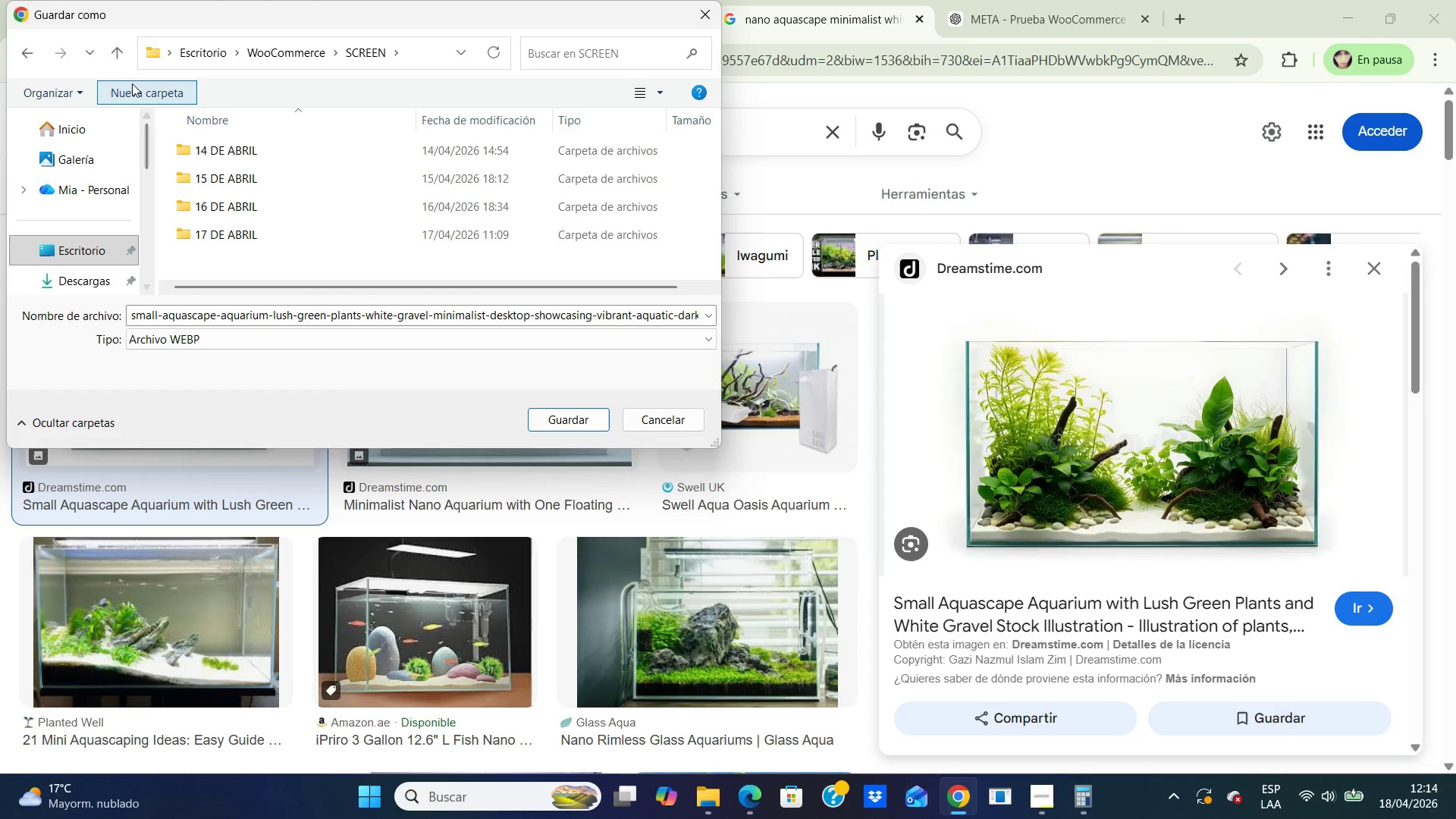 
left_click([135, 90])
 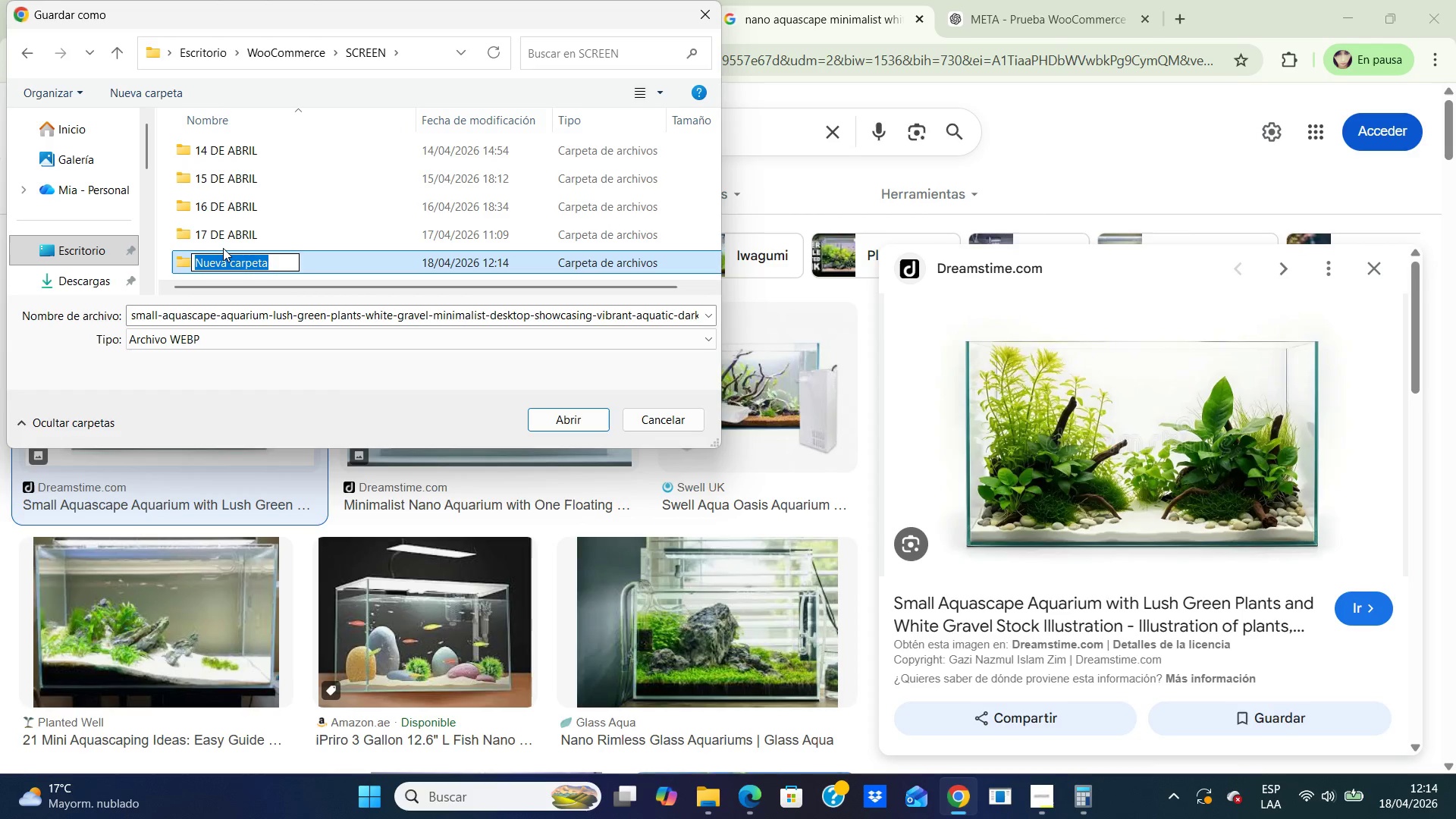 
type(18 D )
key(Backspace)
type(E ABRIL)
 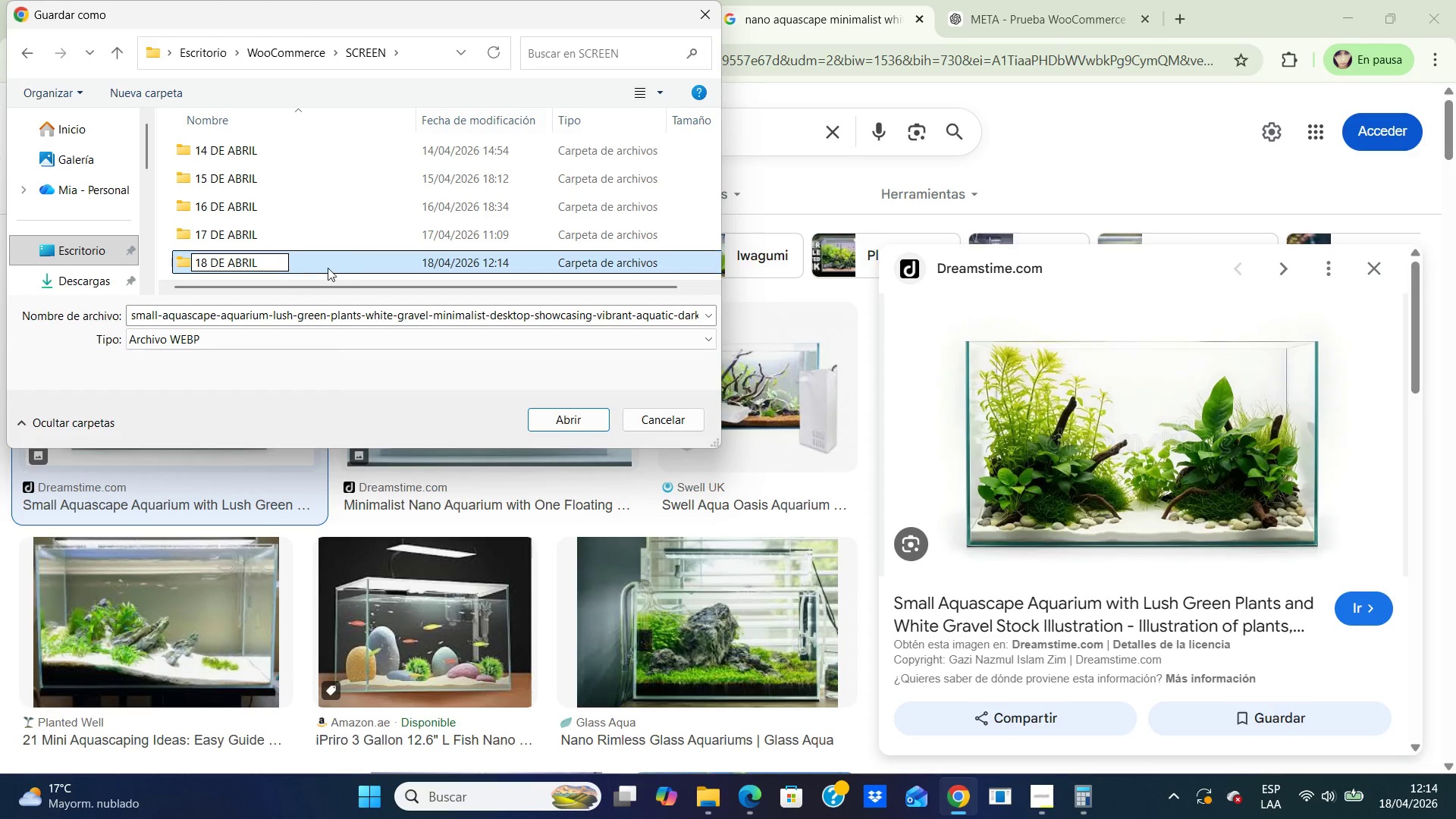 
double_click([324, 268])
 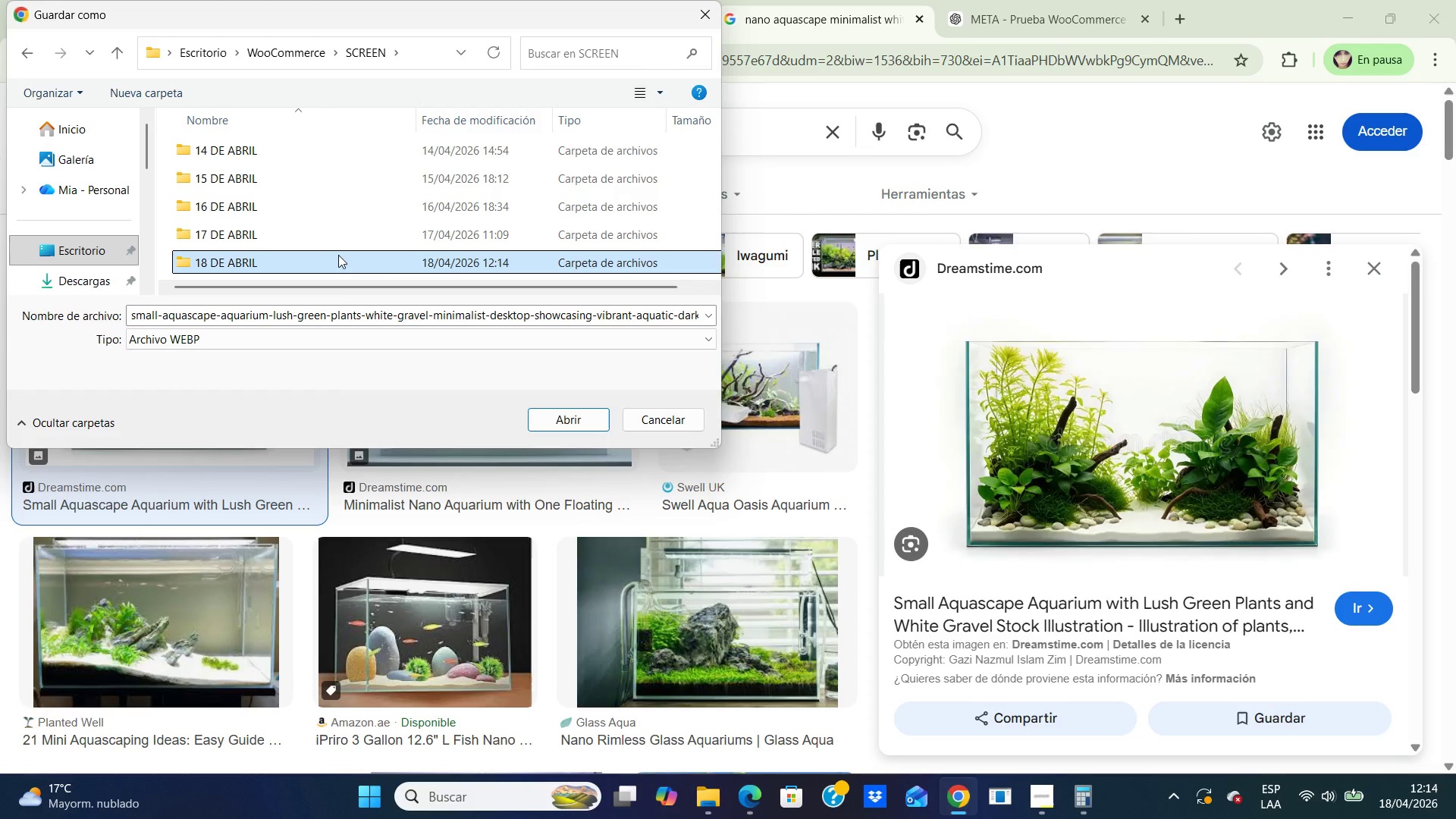 
double_click([338, 255])
 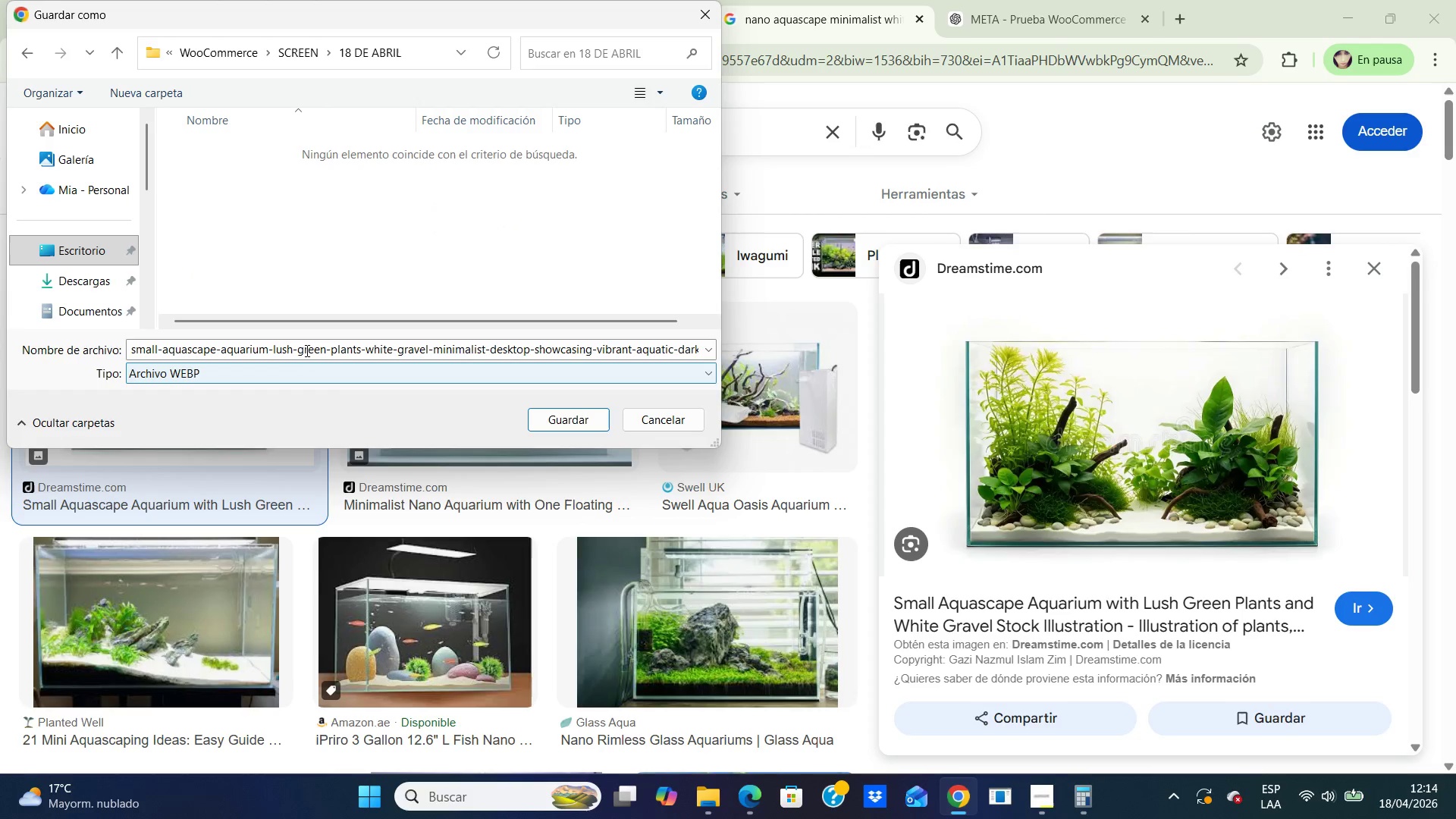 
left_click([306, 350])
 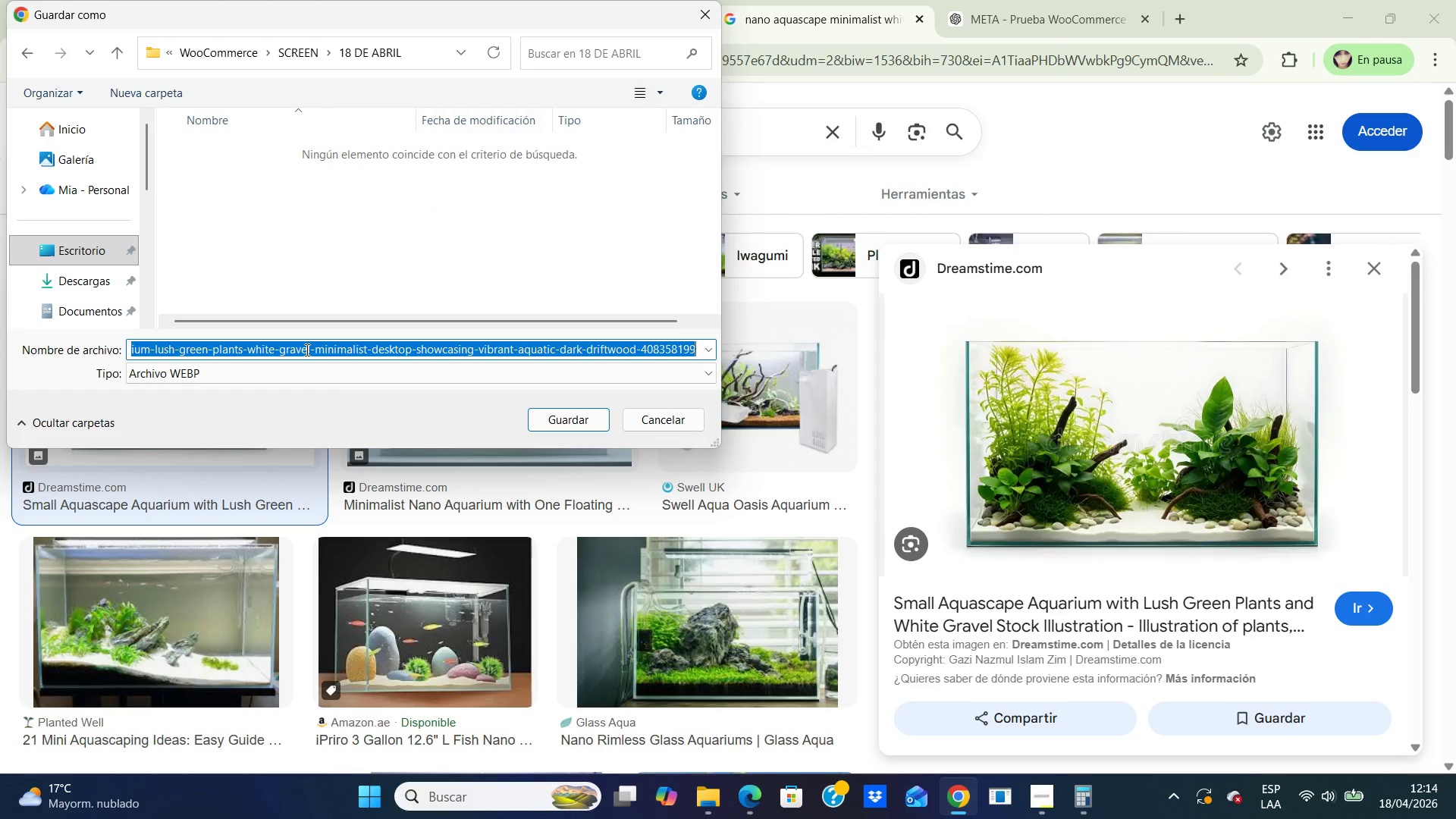 
type(NANO )
key(Backspace)
key(Backspace)
key(Backspace)
key(Backspace)
key(Backspace)
type(nano aquascape minial)
key(Backspace)
key(Backspace)
type(malist white background)
 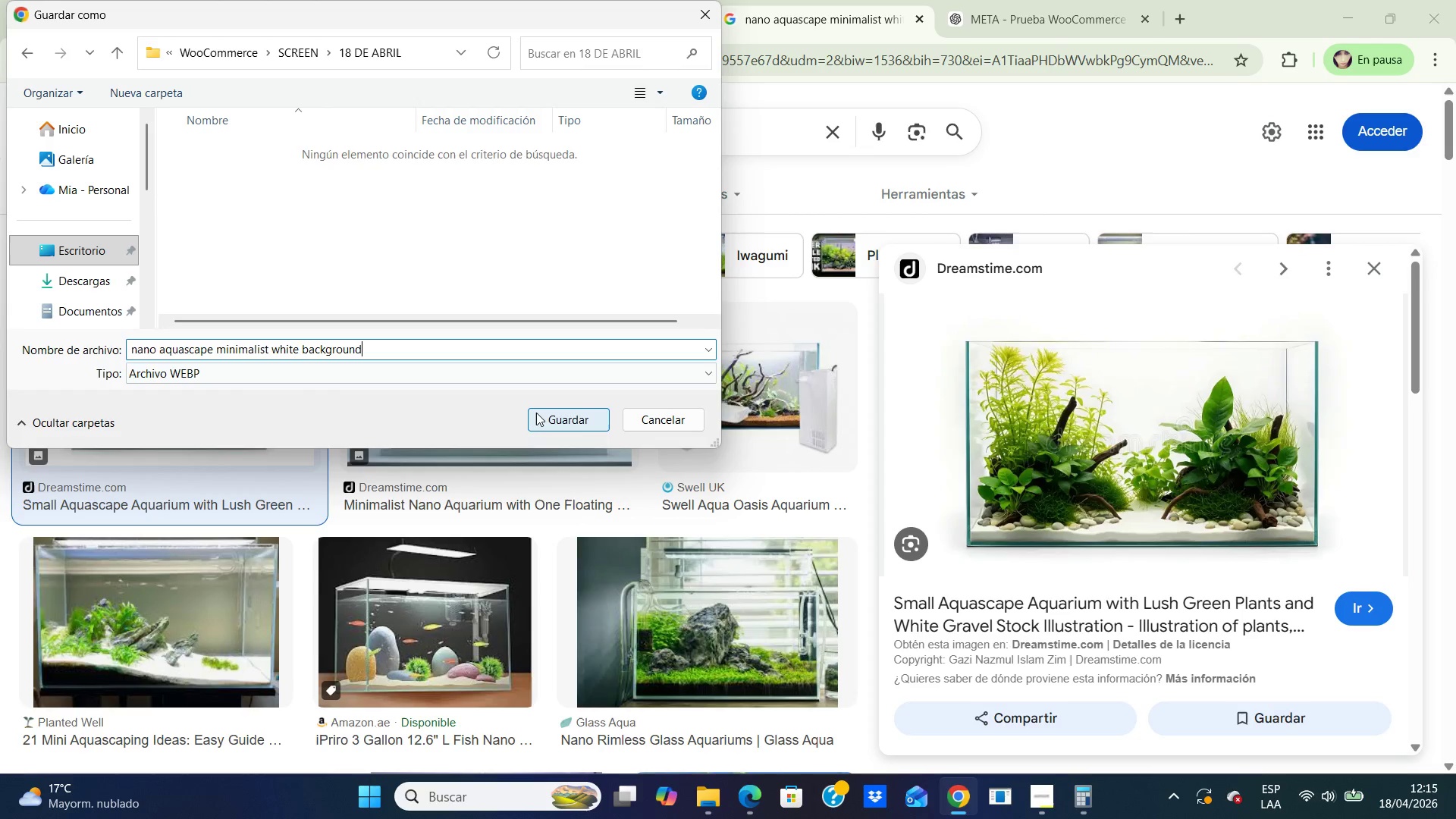 
left_click([535, 413])
 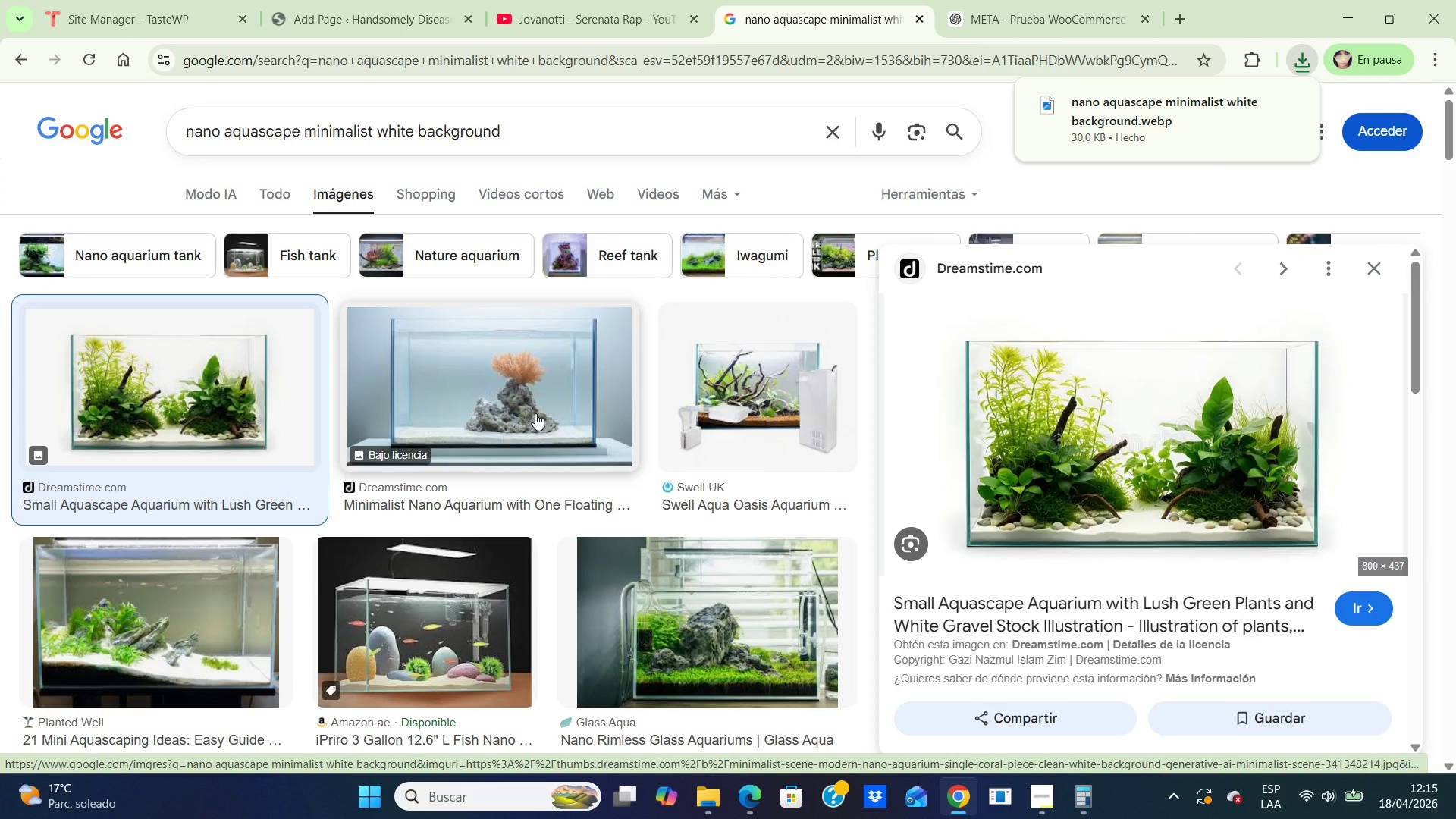 
wait(6.83)
 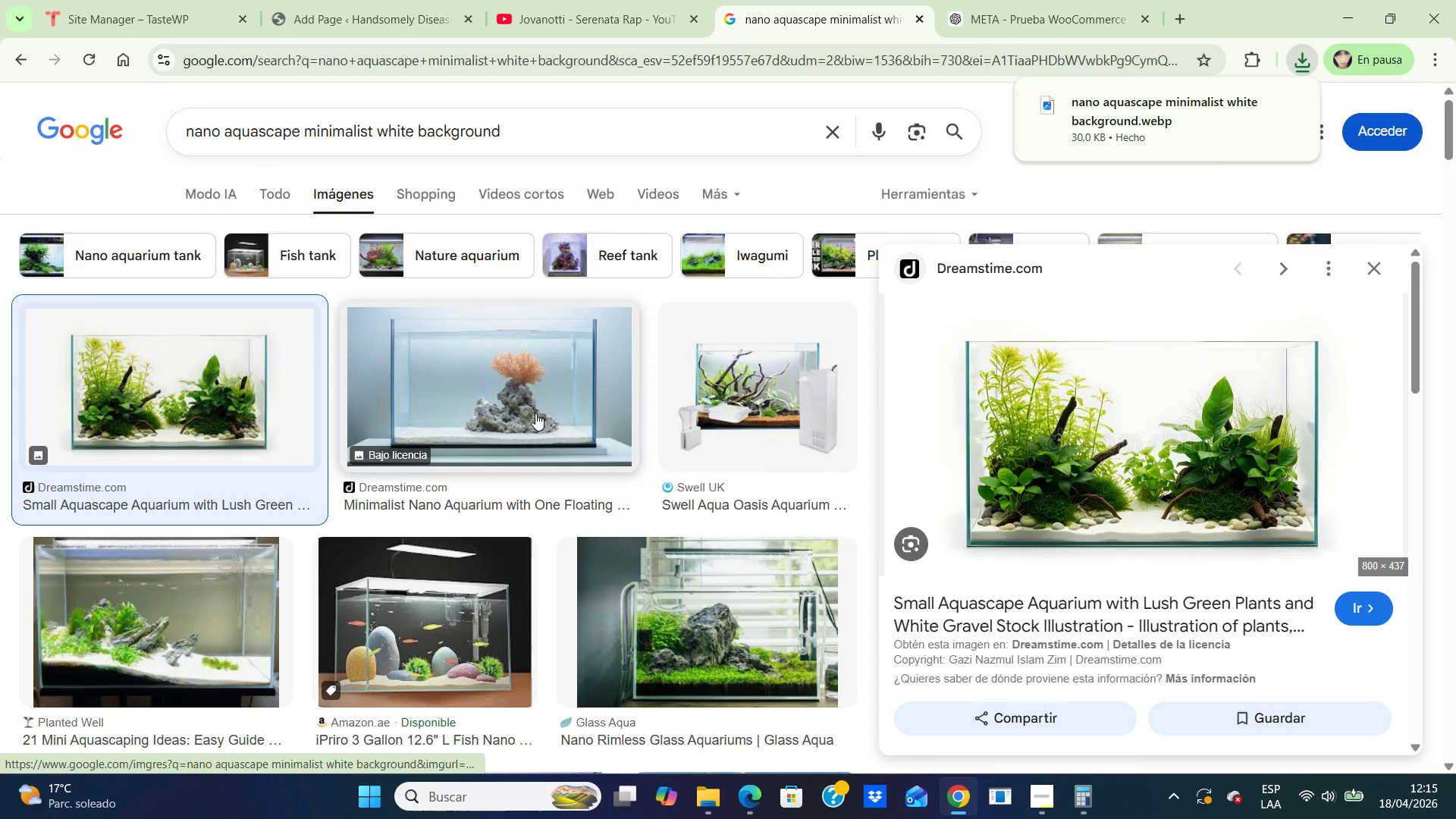 
left_click_drag(start_coordinate=[526, 129], to_coordinate=[163, 130])
 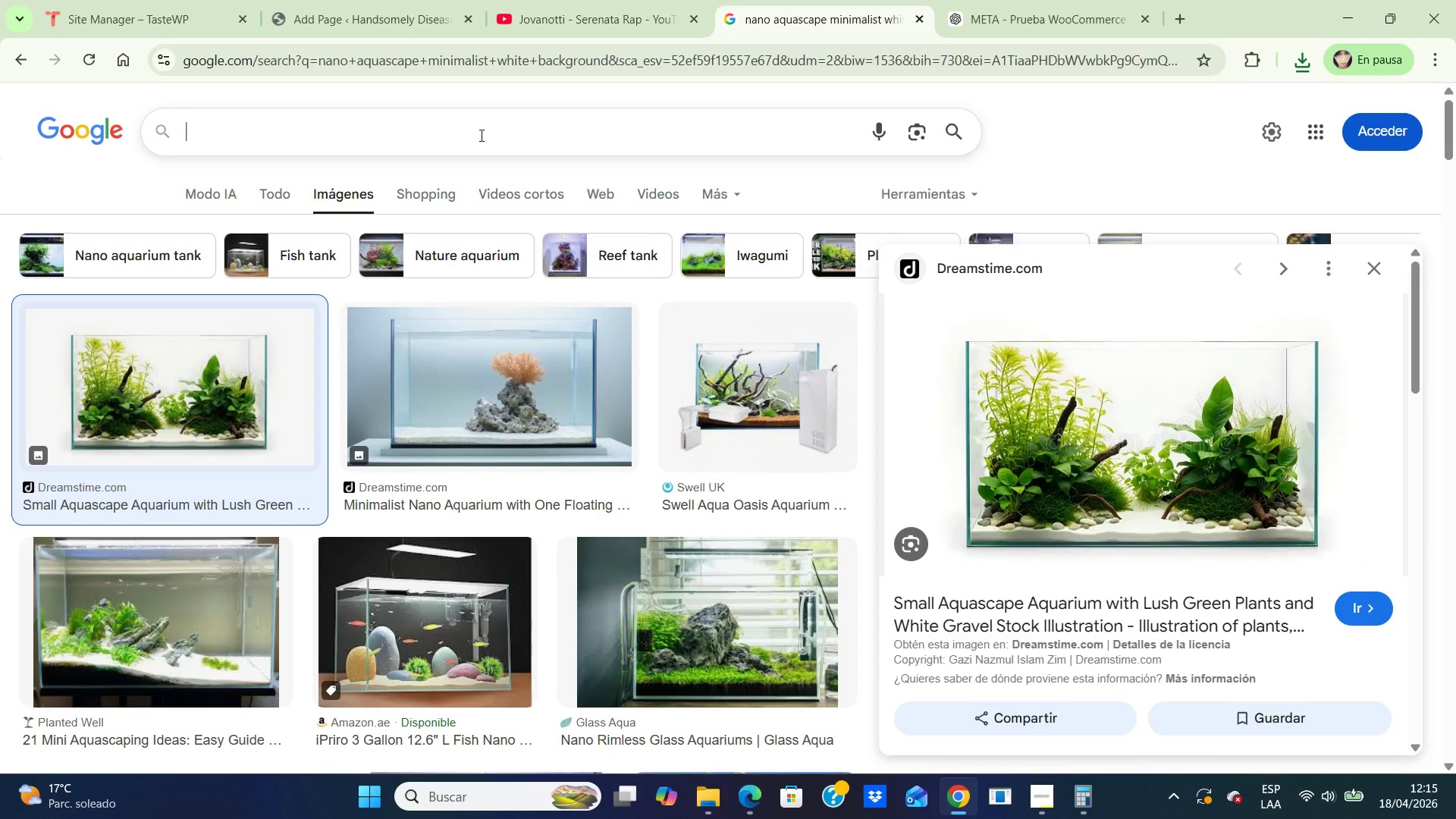 
key(Backspace)
type(iwa)
 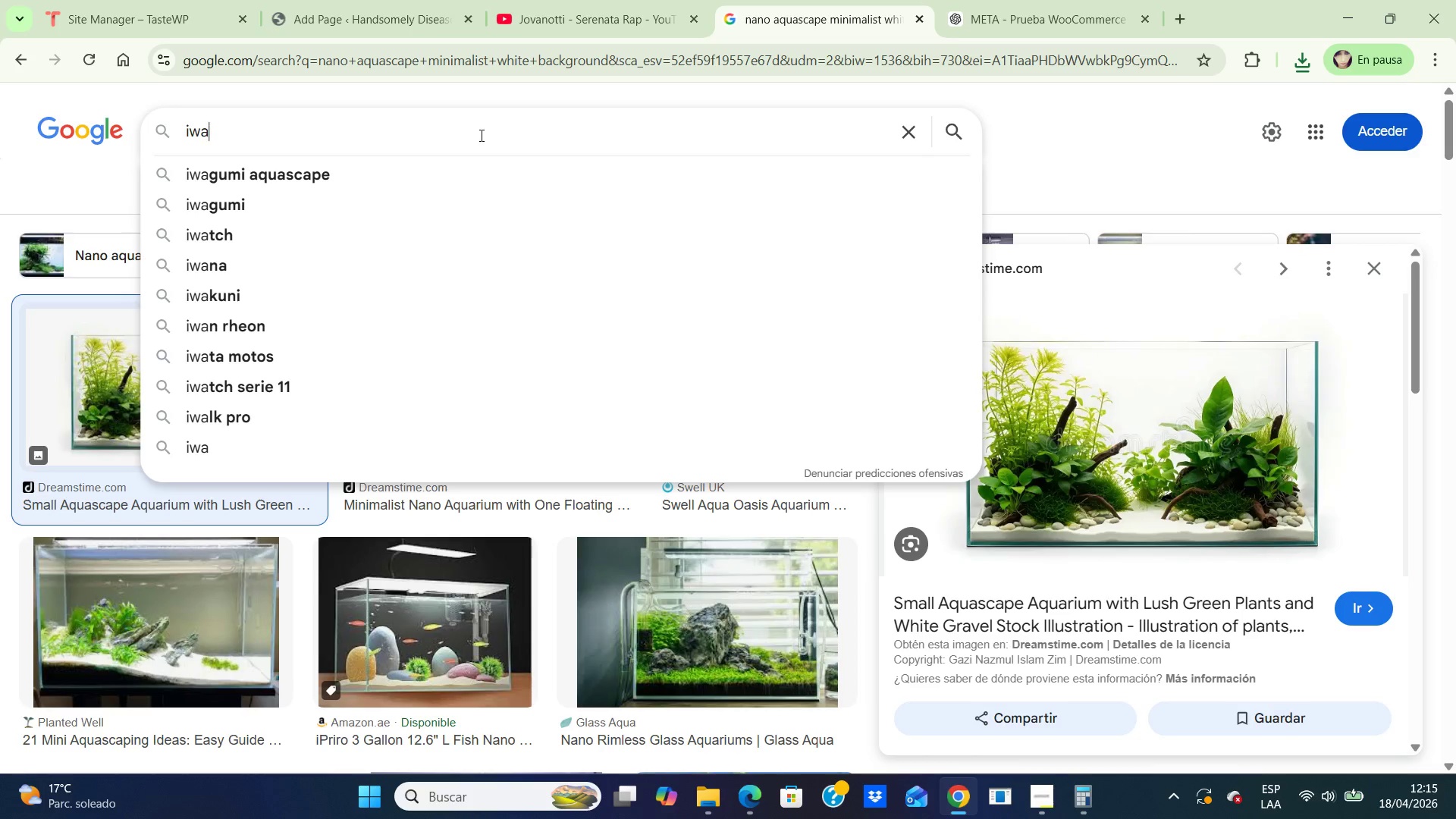 
left_click([340, 178])
 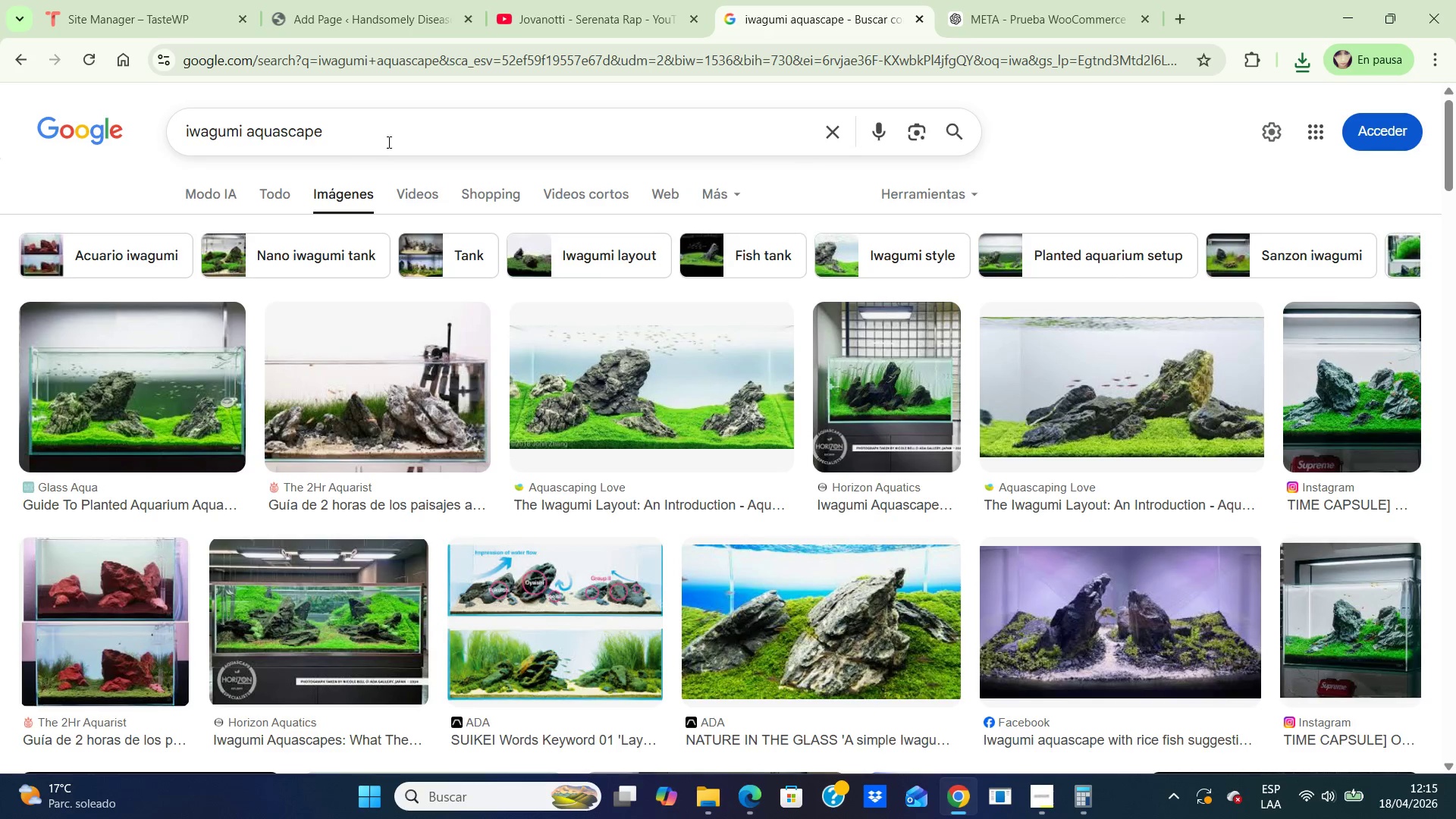 
left_click([388, 132])
 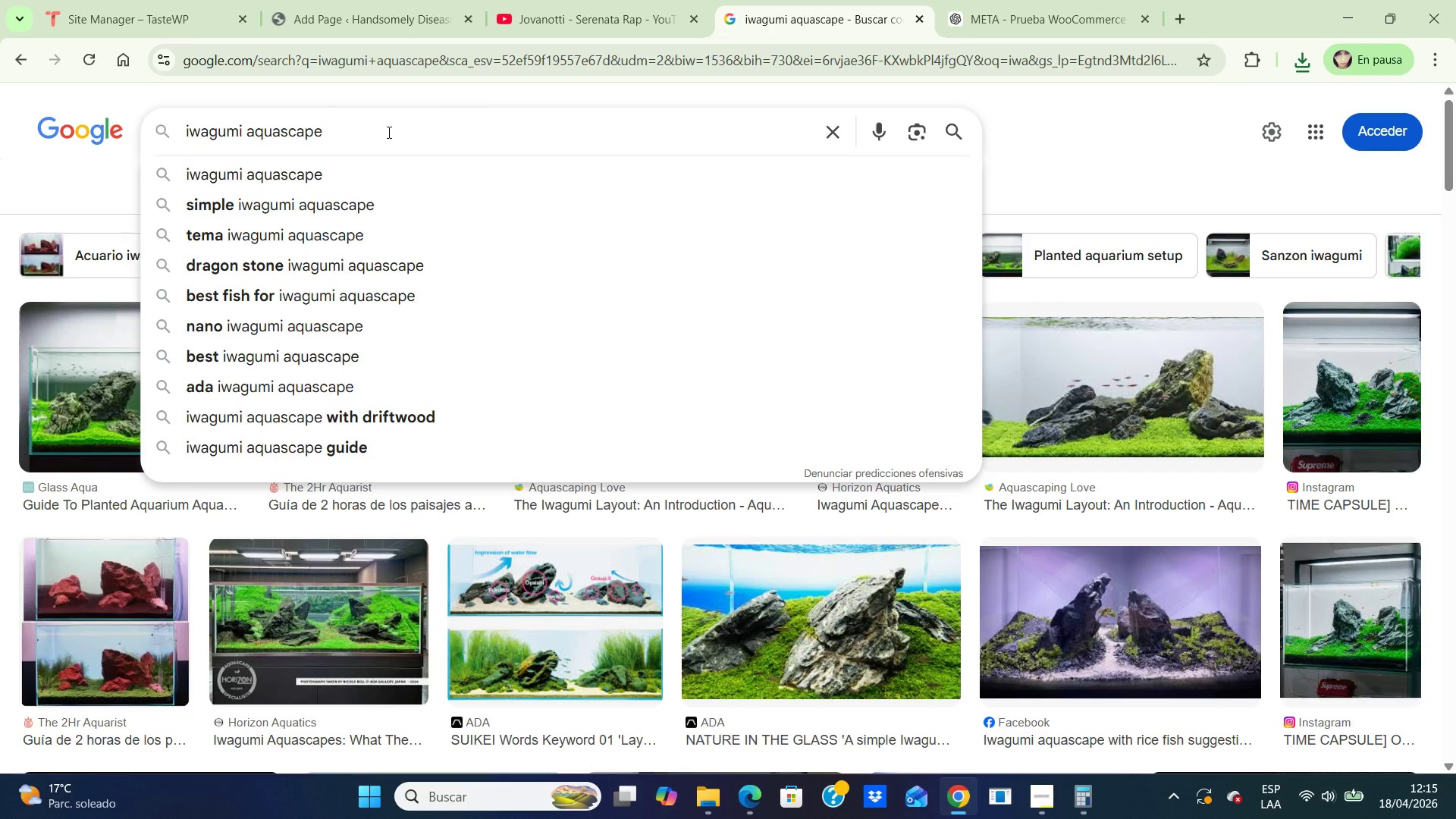 
type( minimalist)
 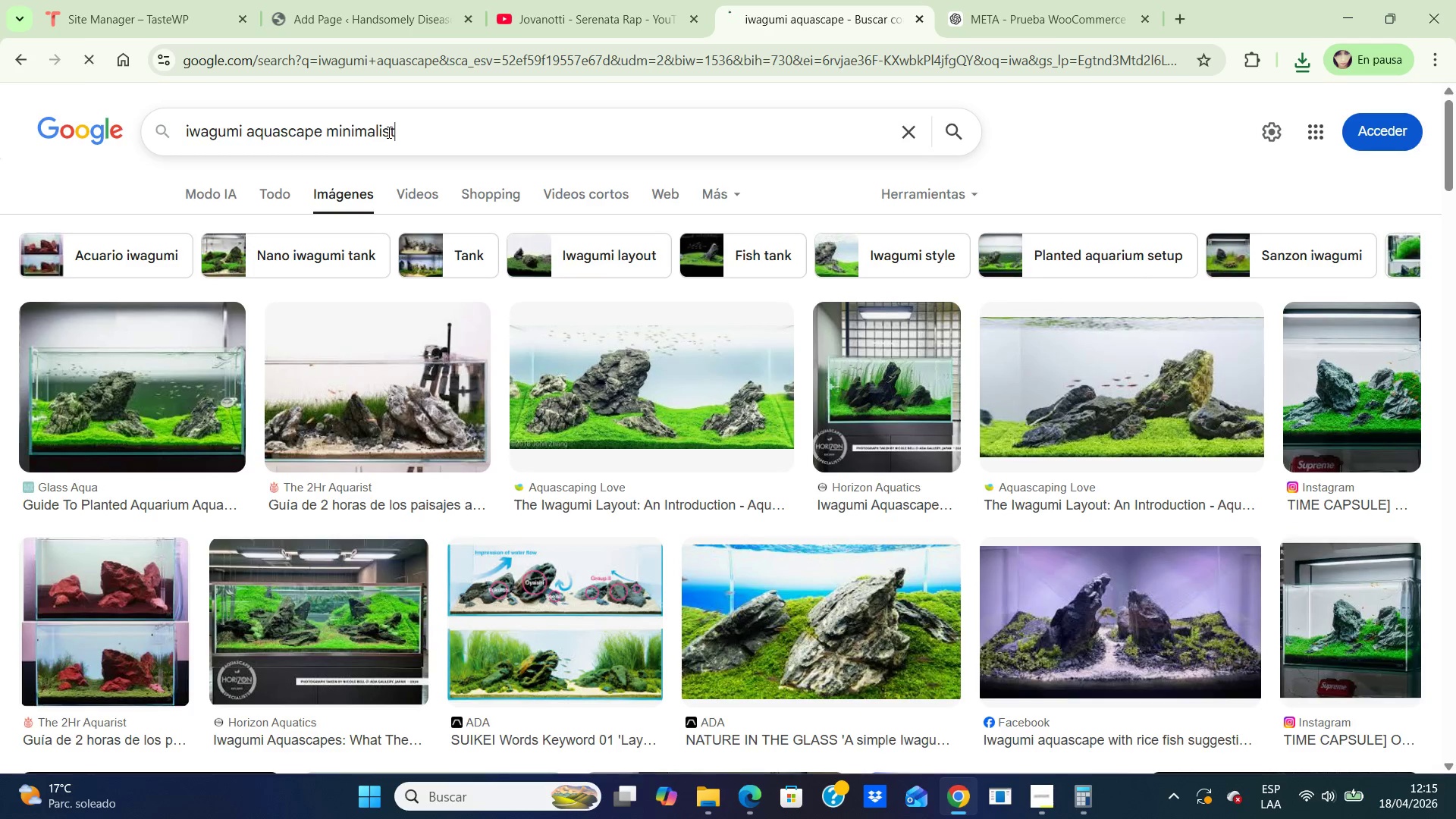 
key(Enter)
 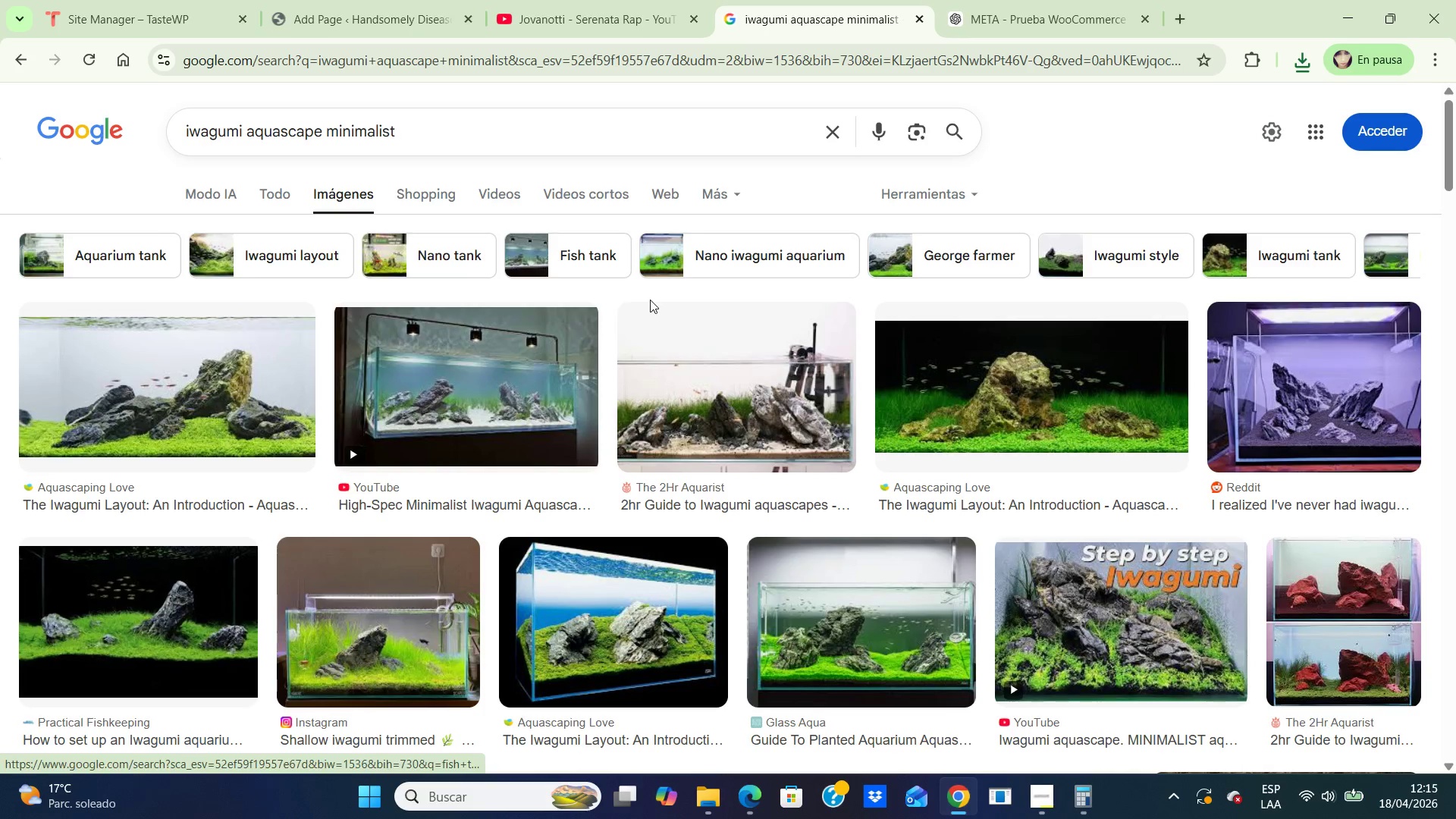 
left_click([719, 383])
 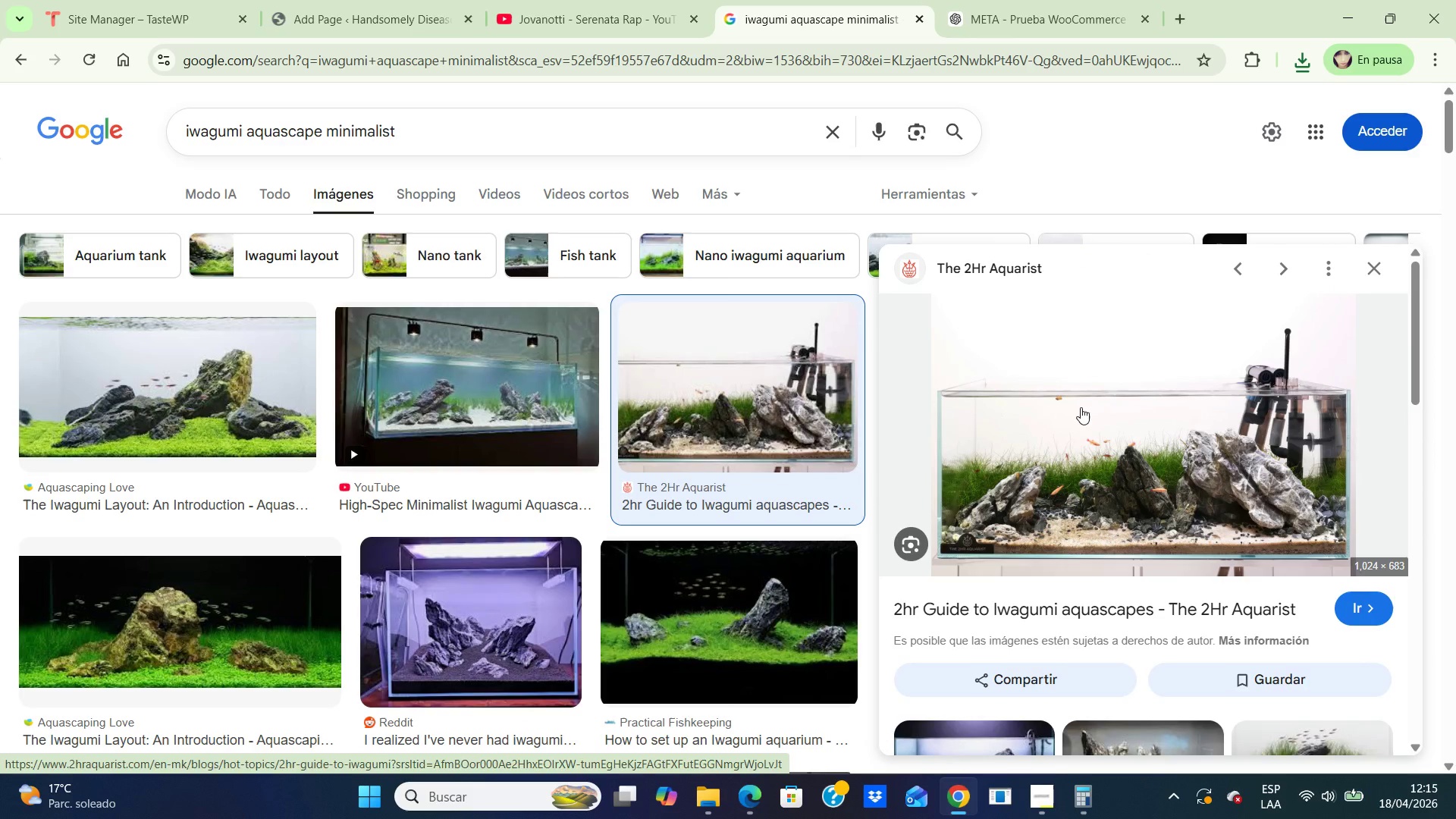 
right_click([1081, 407])
 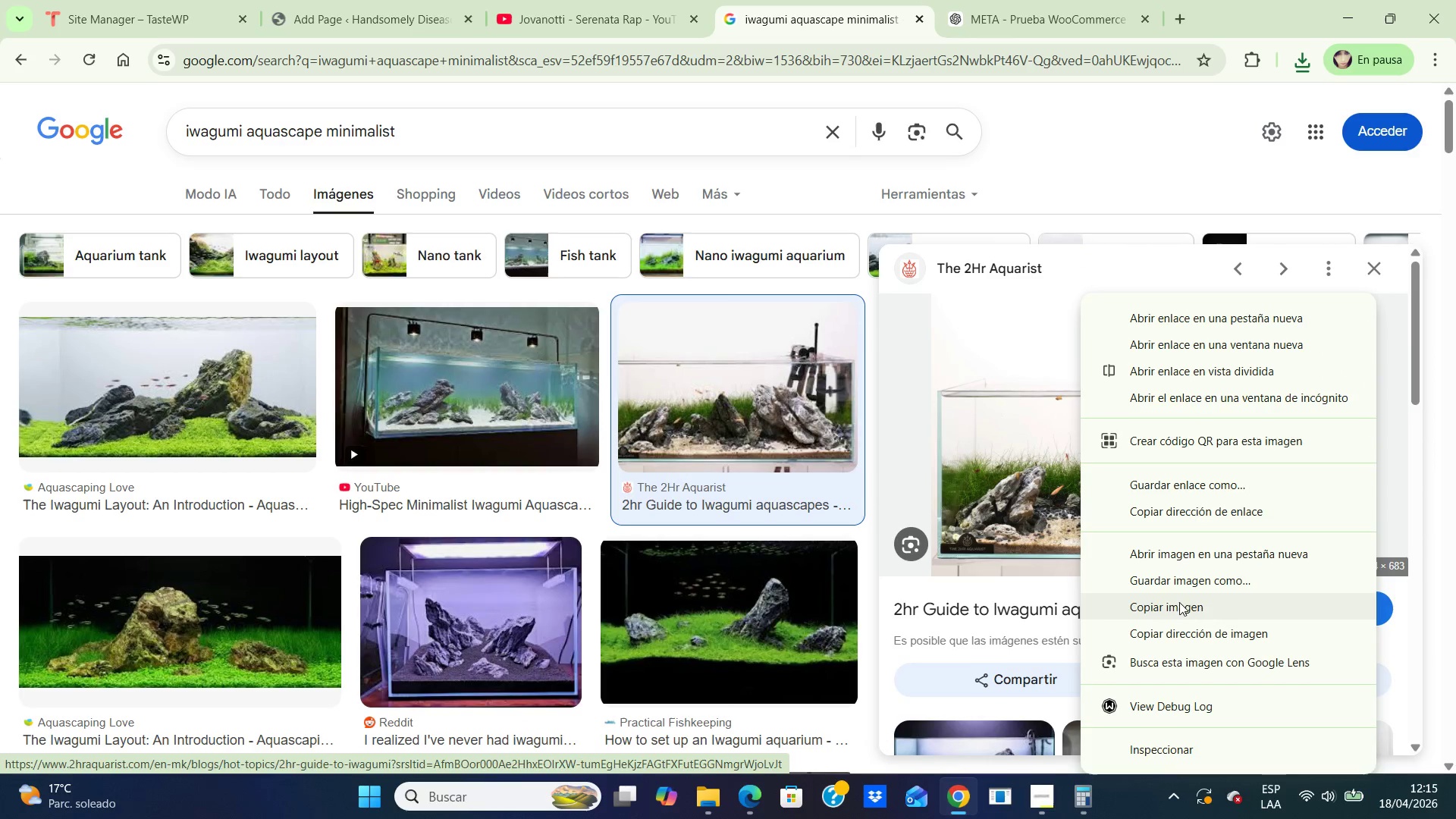 
left_click([1169, 585])
 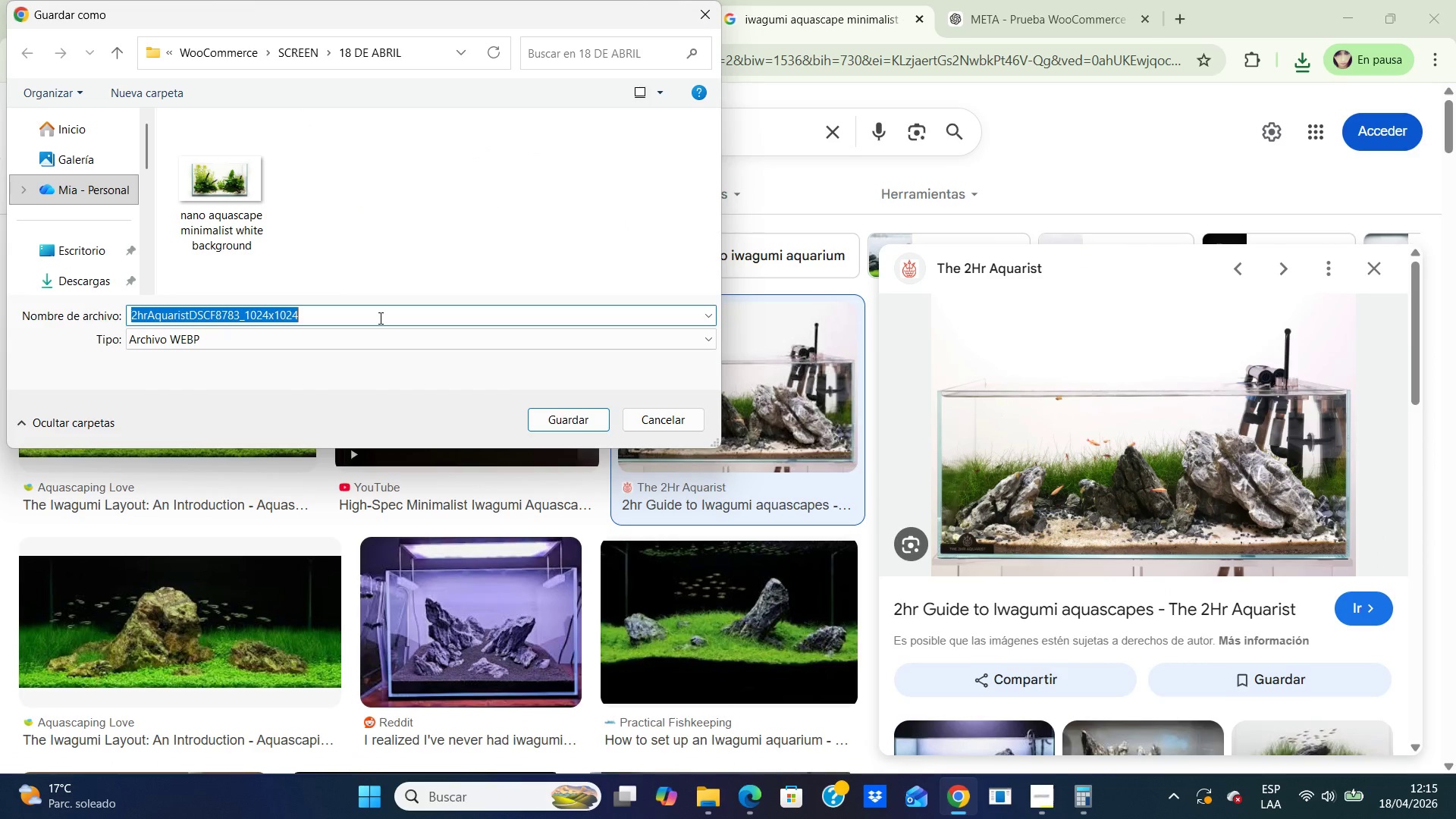 
type(iwagumi au)
key(Backspace)
type(quascape minimalist)
 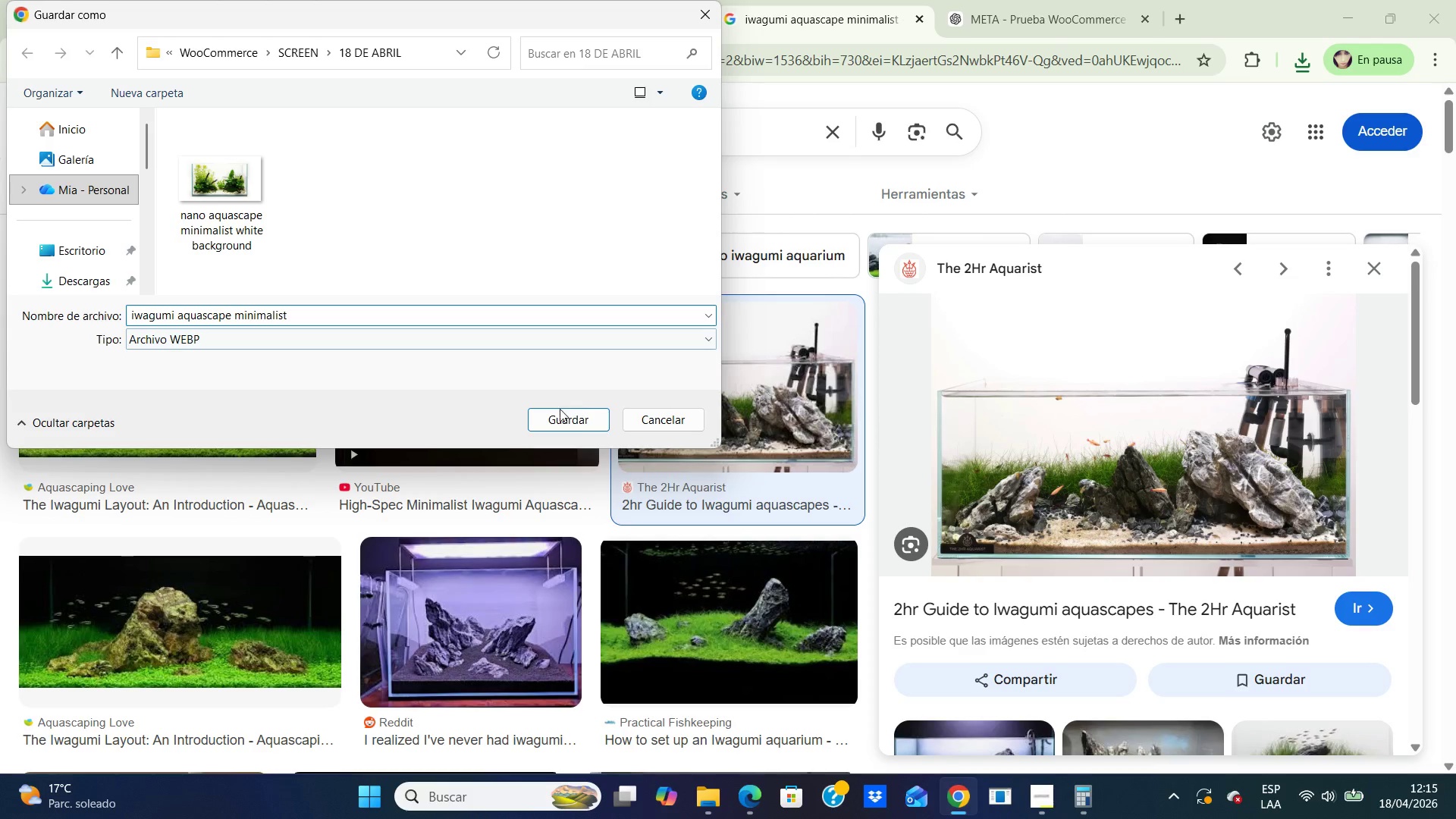 
left_click([557, 417])
 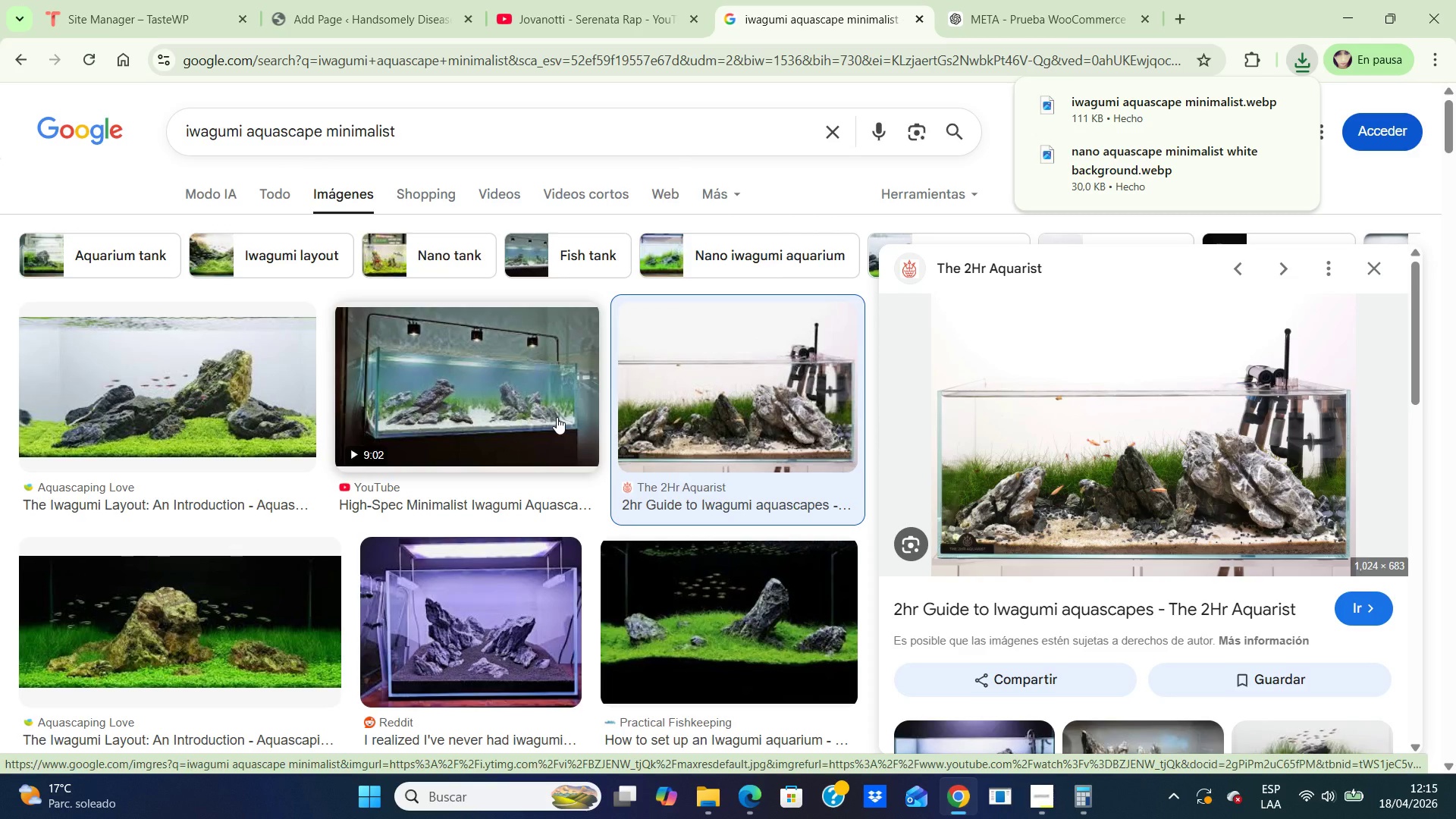 
wait(9.97)
 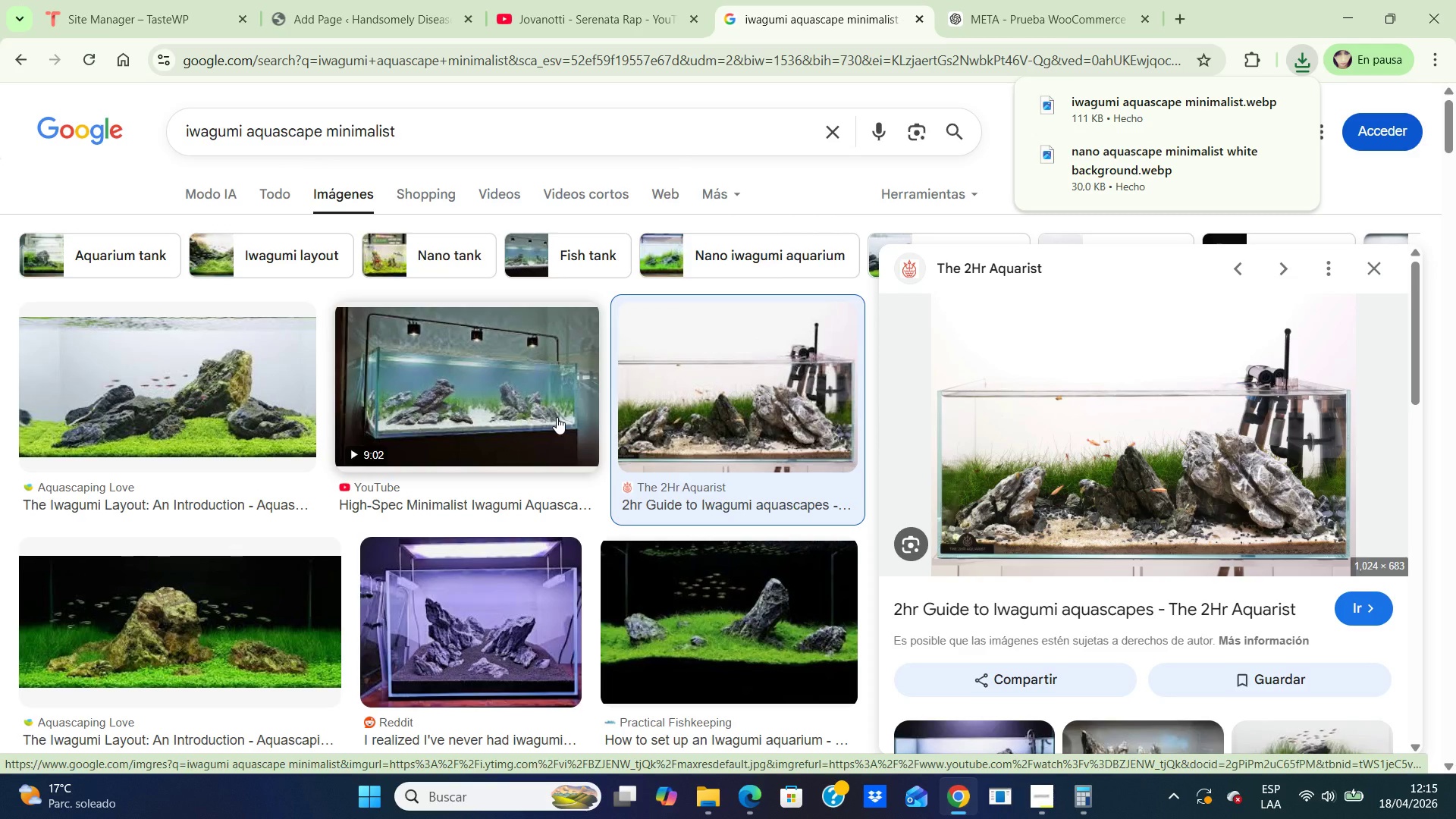 
left_click([406, 130])
 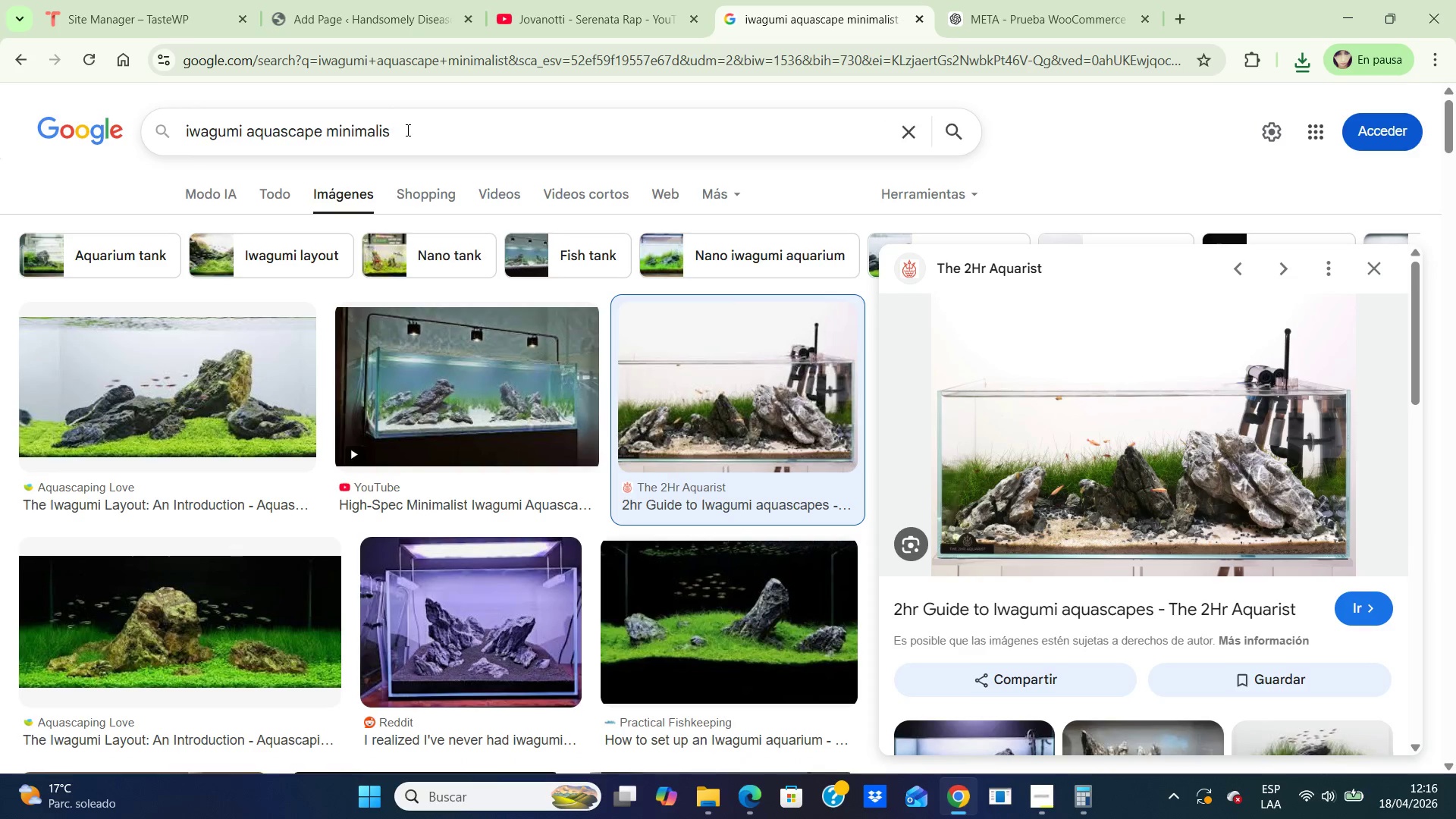 
key(Backspace)
key(Backspace)
key(Backspace)
key(Backspace)
key(Backspace)
key(Backspace)
key(Backspace)
key(Backspace)
key(Backspace)
type(rimless aquarium aquascape interior)
 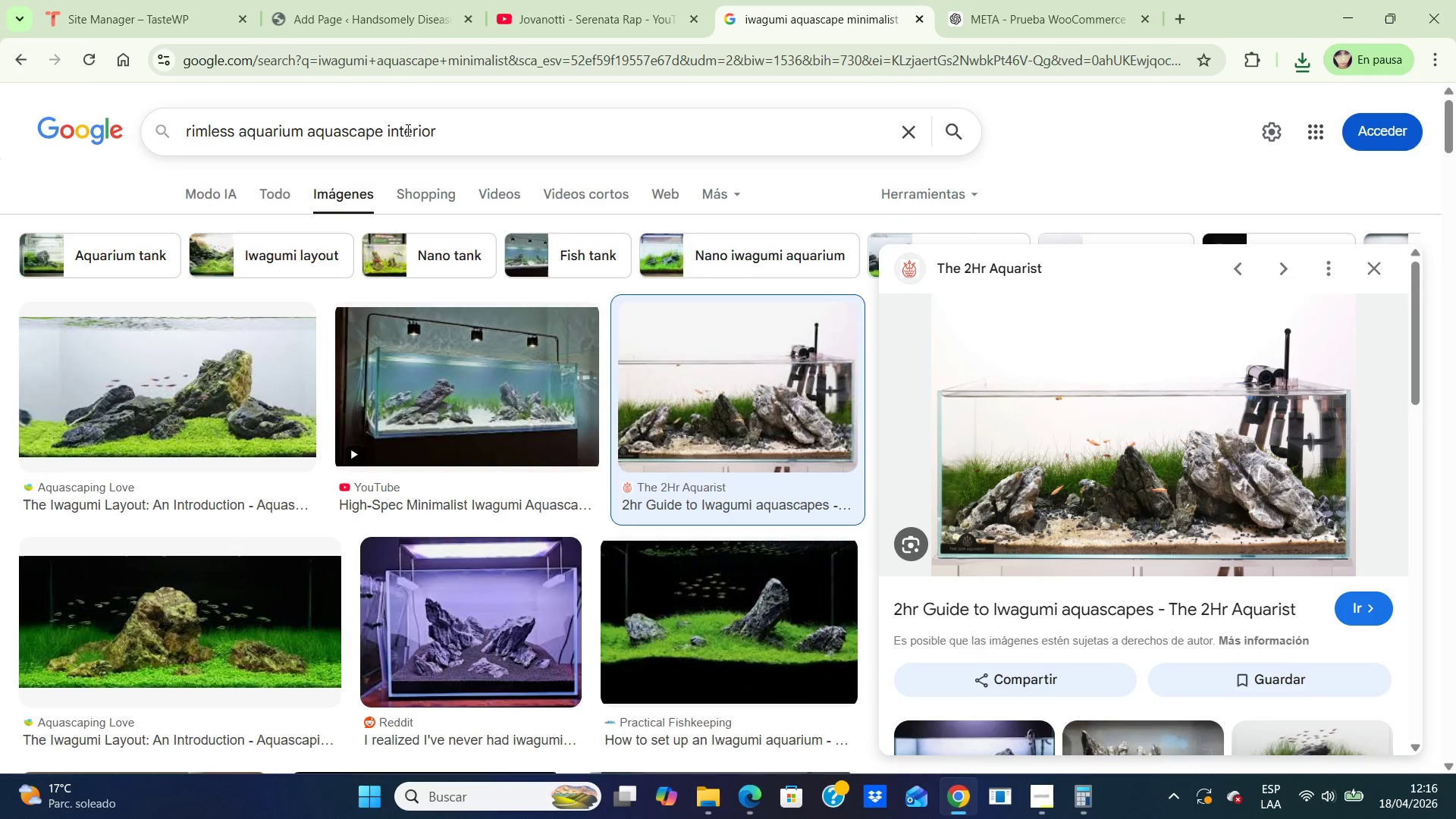 
key(Enter)
 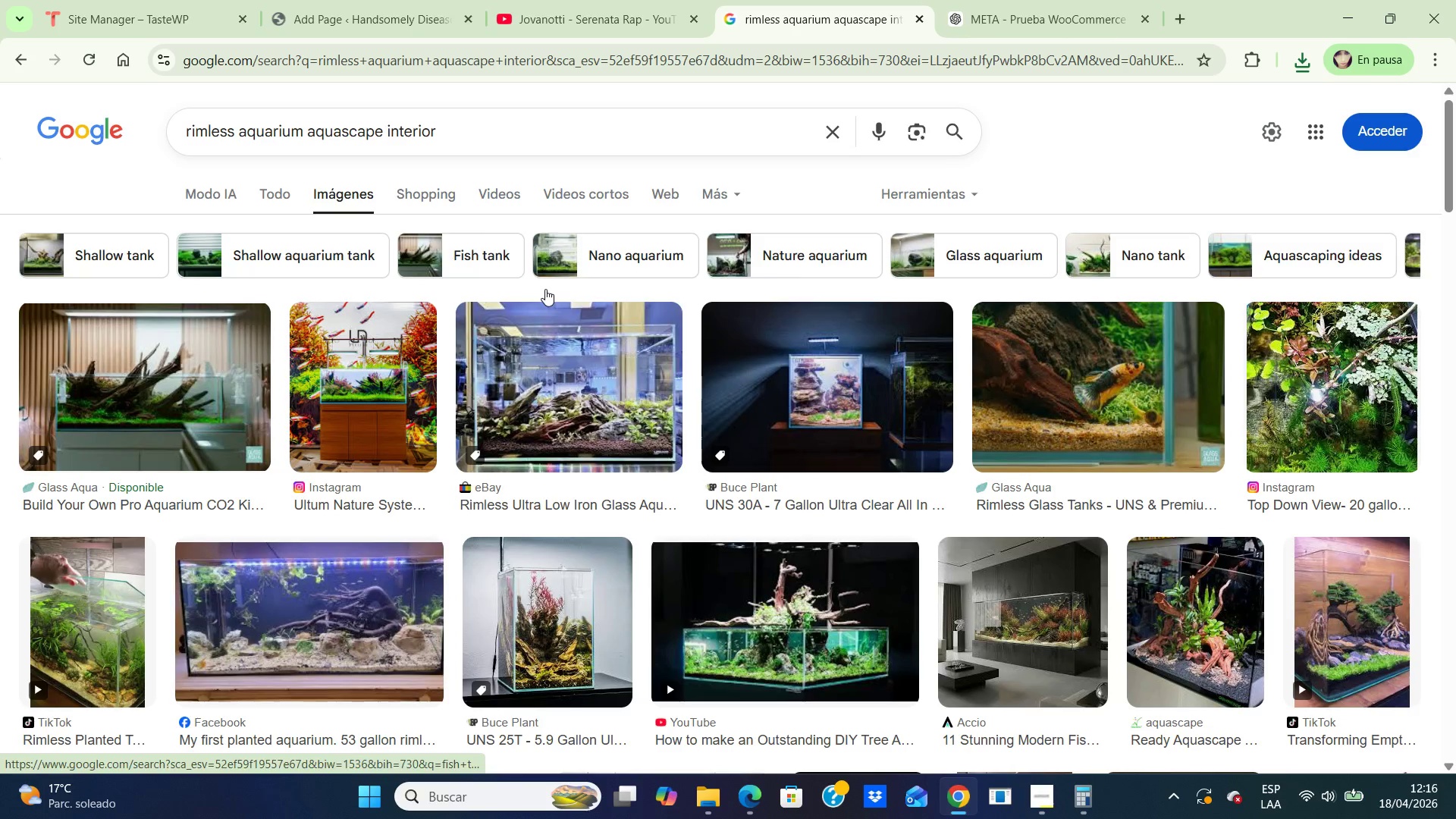 
wait(8.2)
 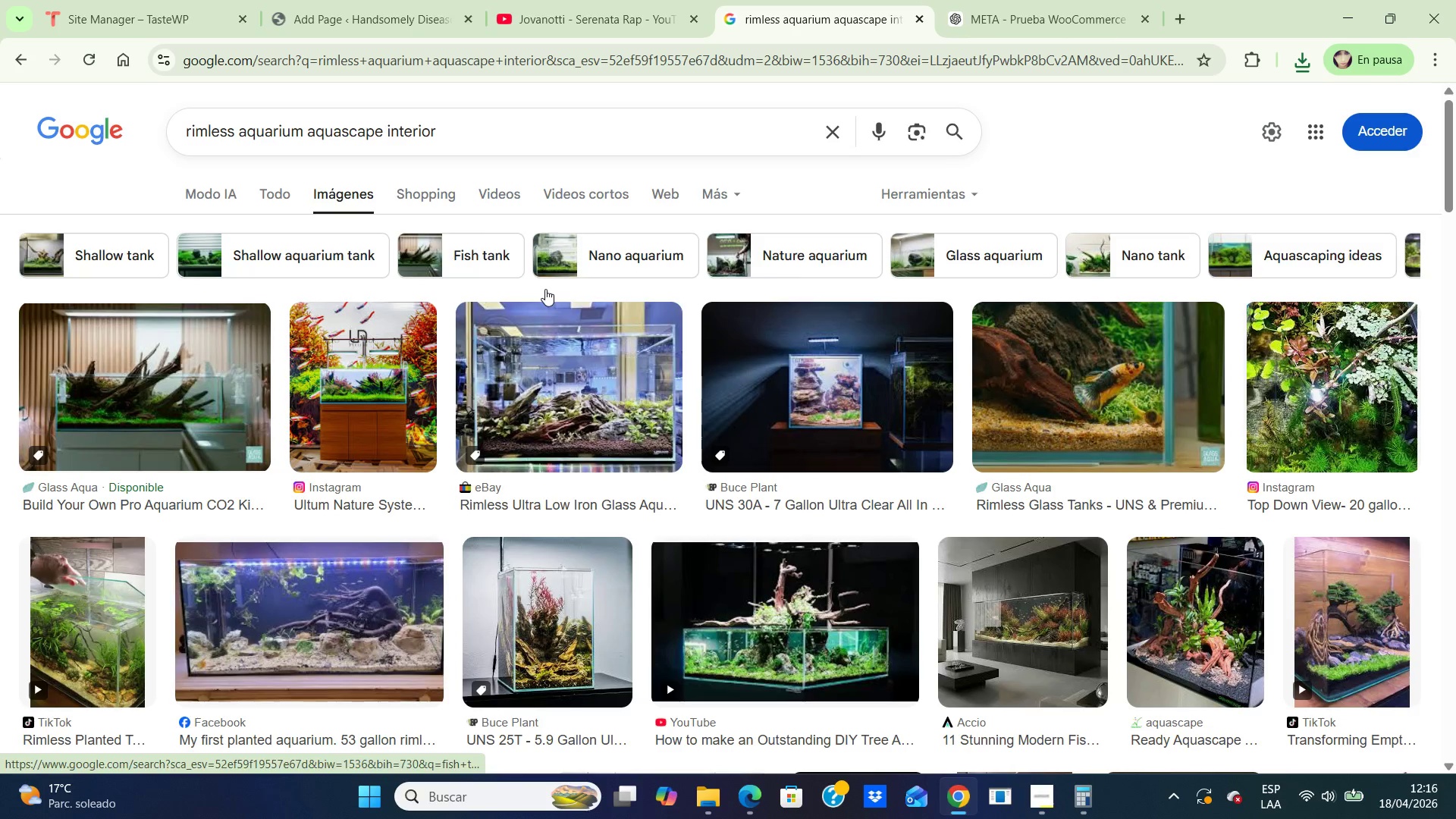 
left_click_drag(start_coordinate=[1447, 183], to_coordinate=[1447, 206])
 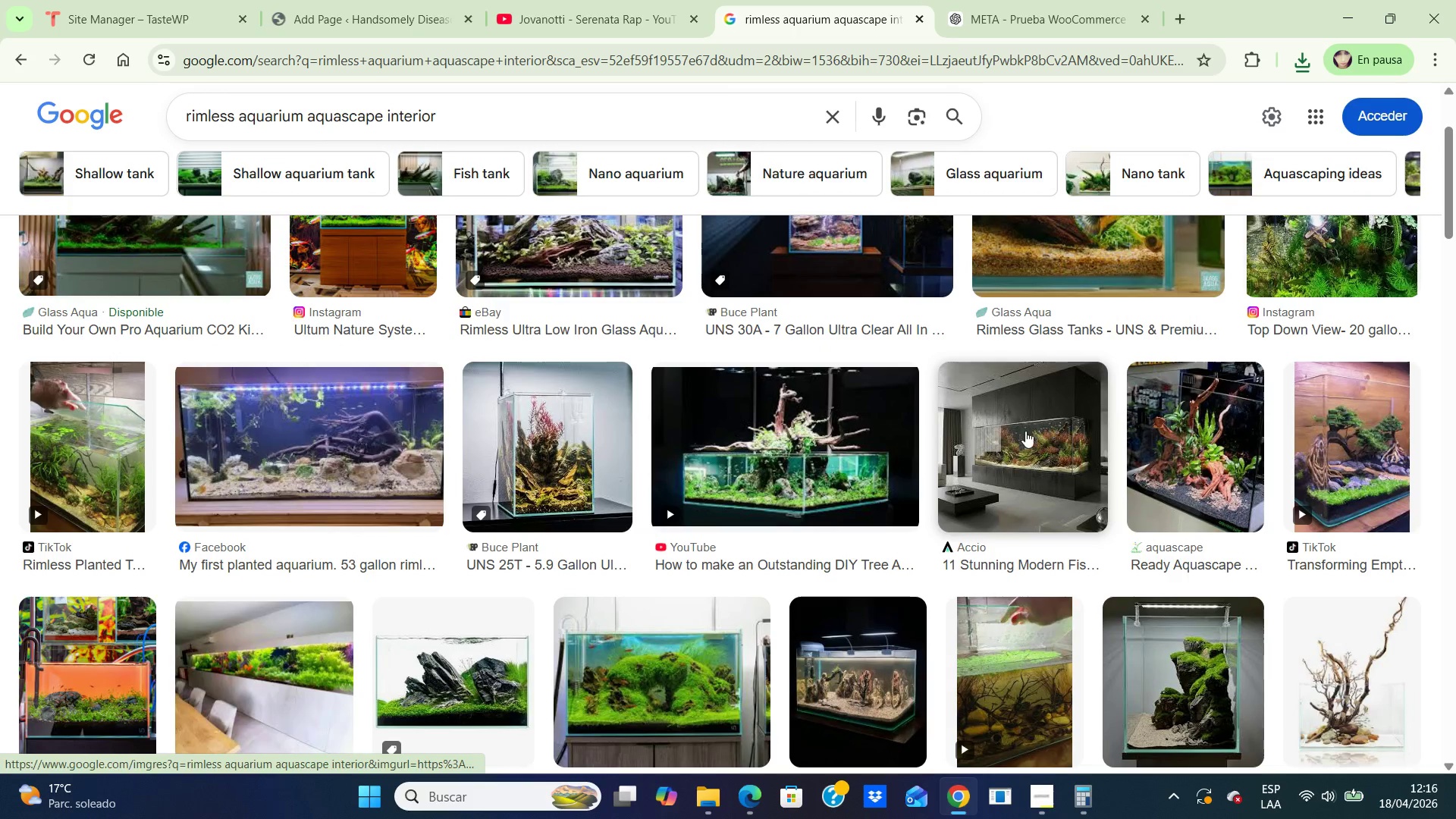 
left_click([1024, 431])
 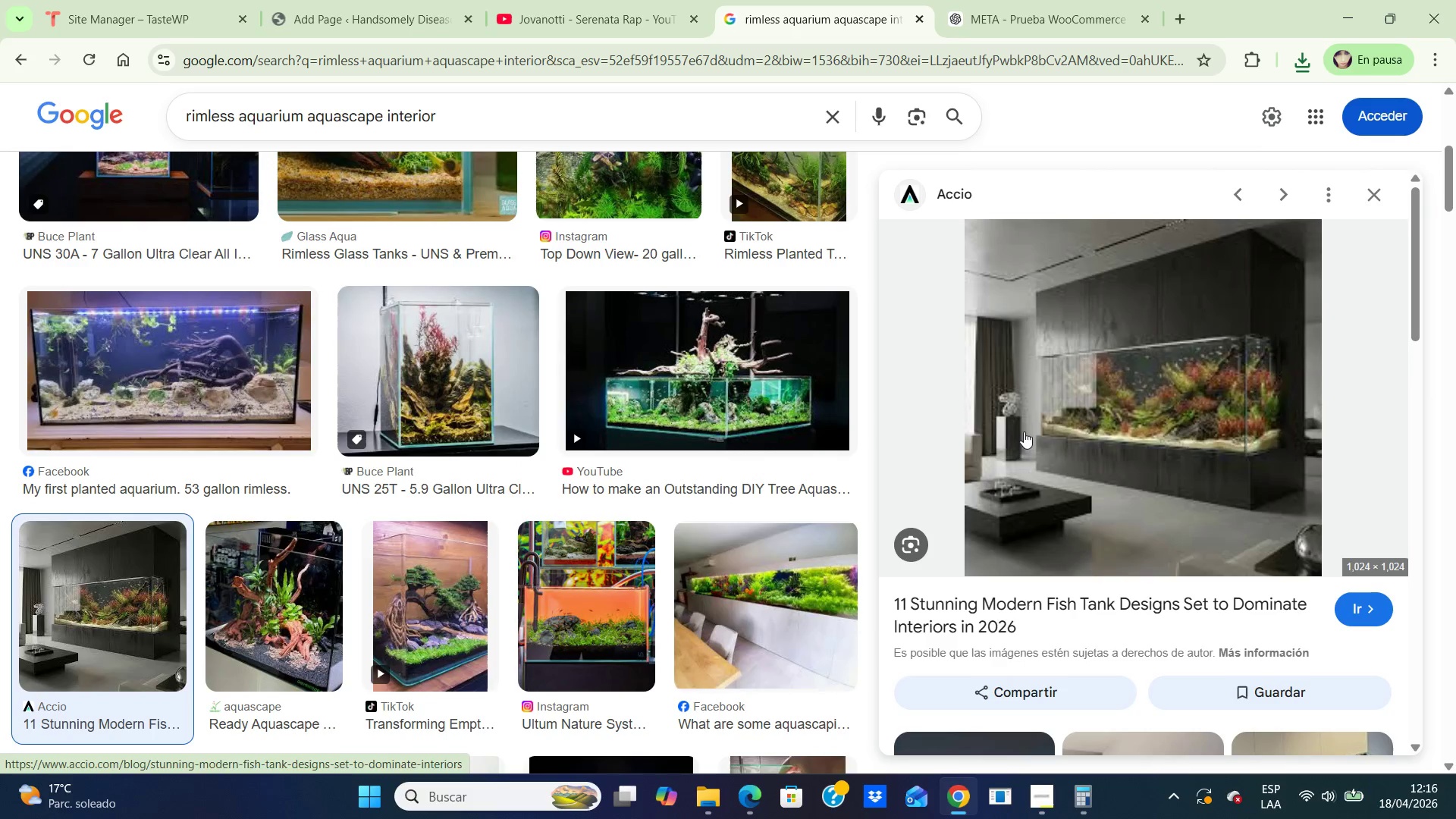 
mouse_move([1156, 389])
 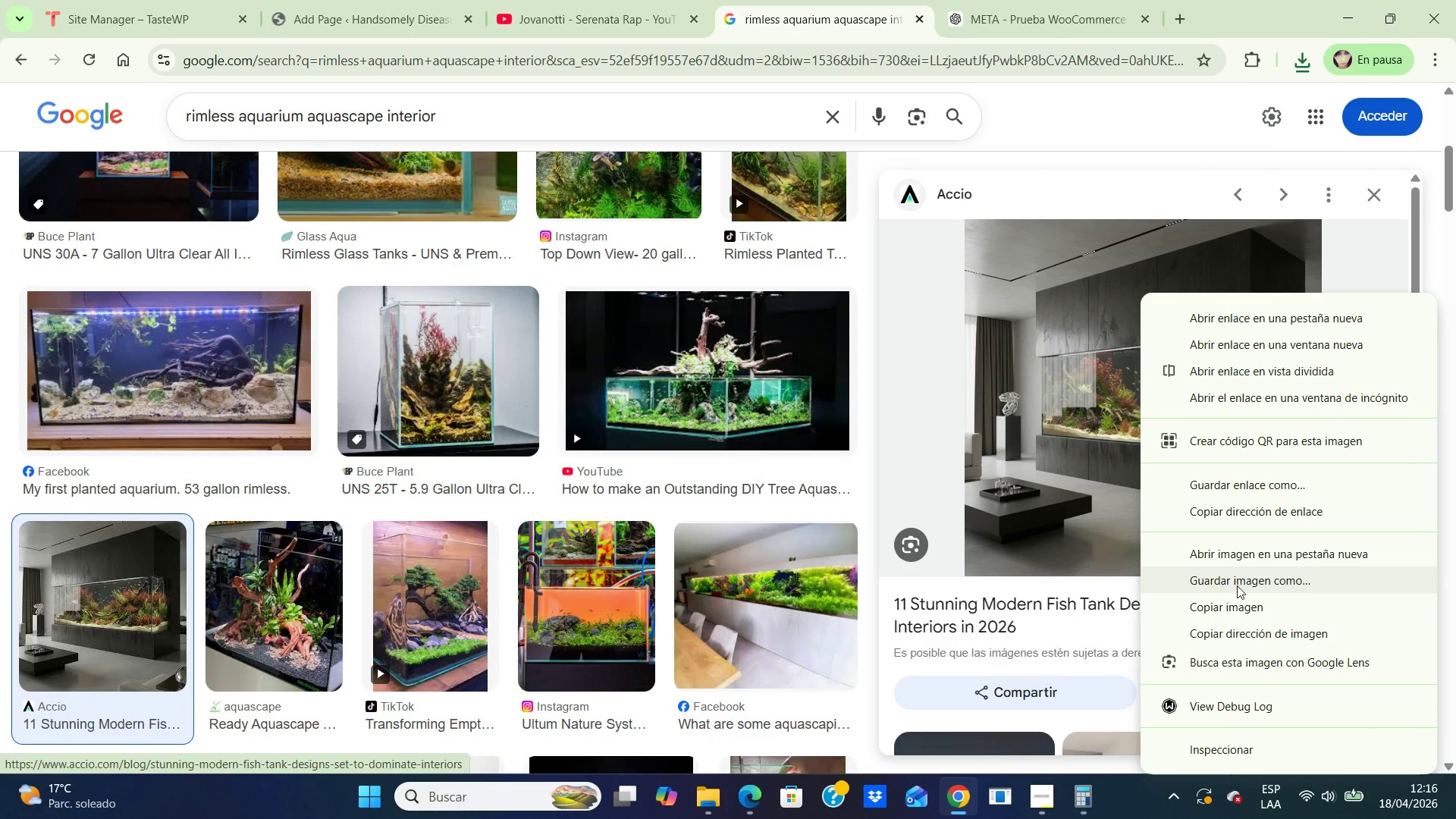 
left_click([1230, 583])
 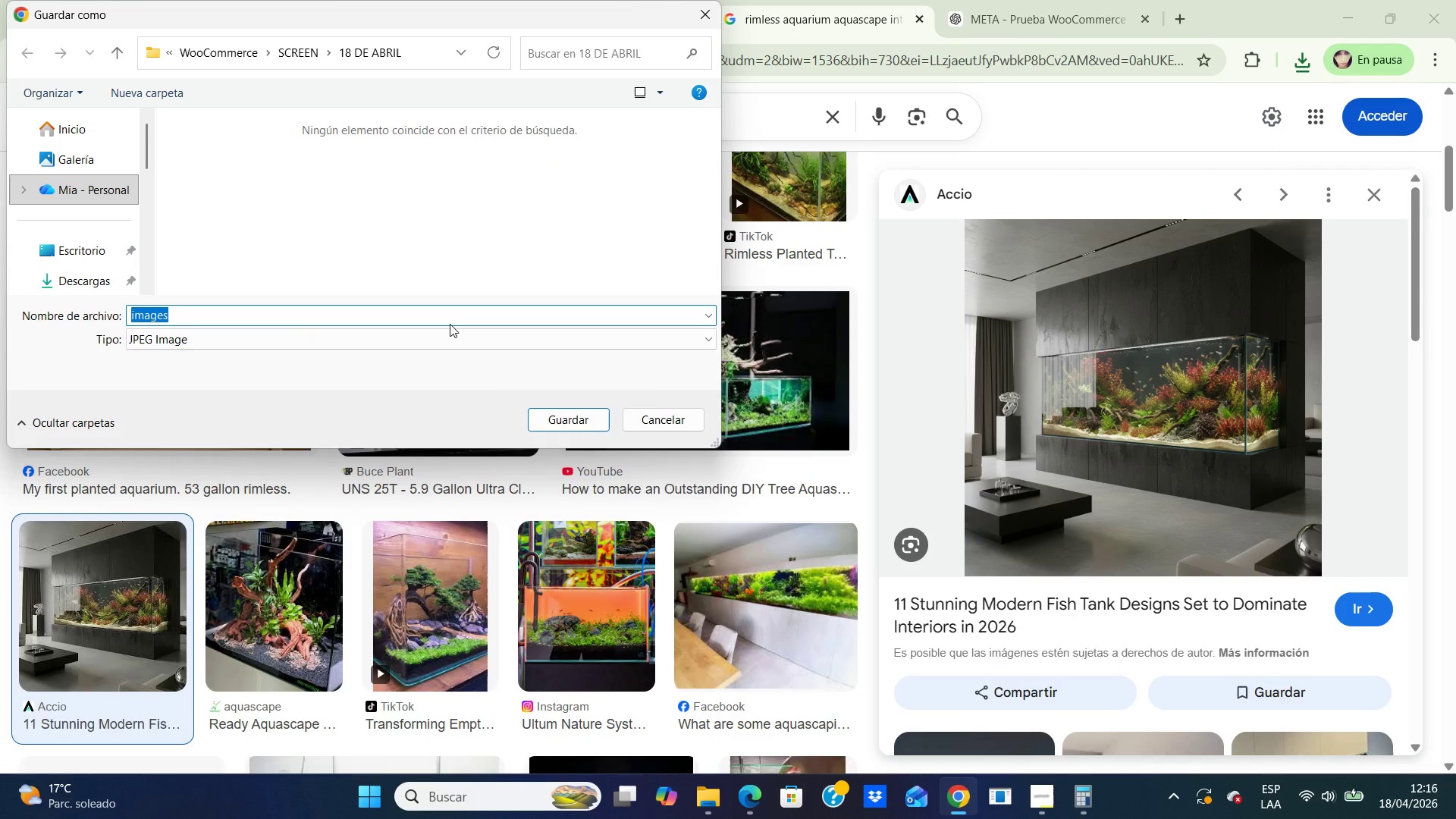 
type(rimless aquarium aquascape modern interior)
 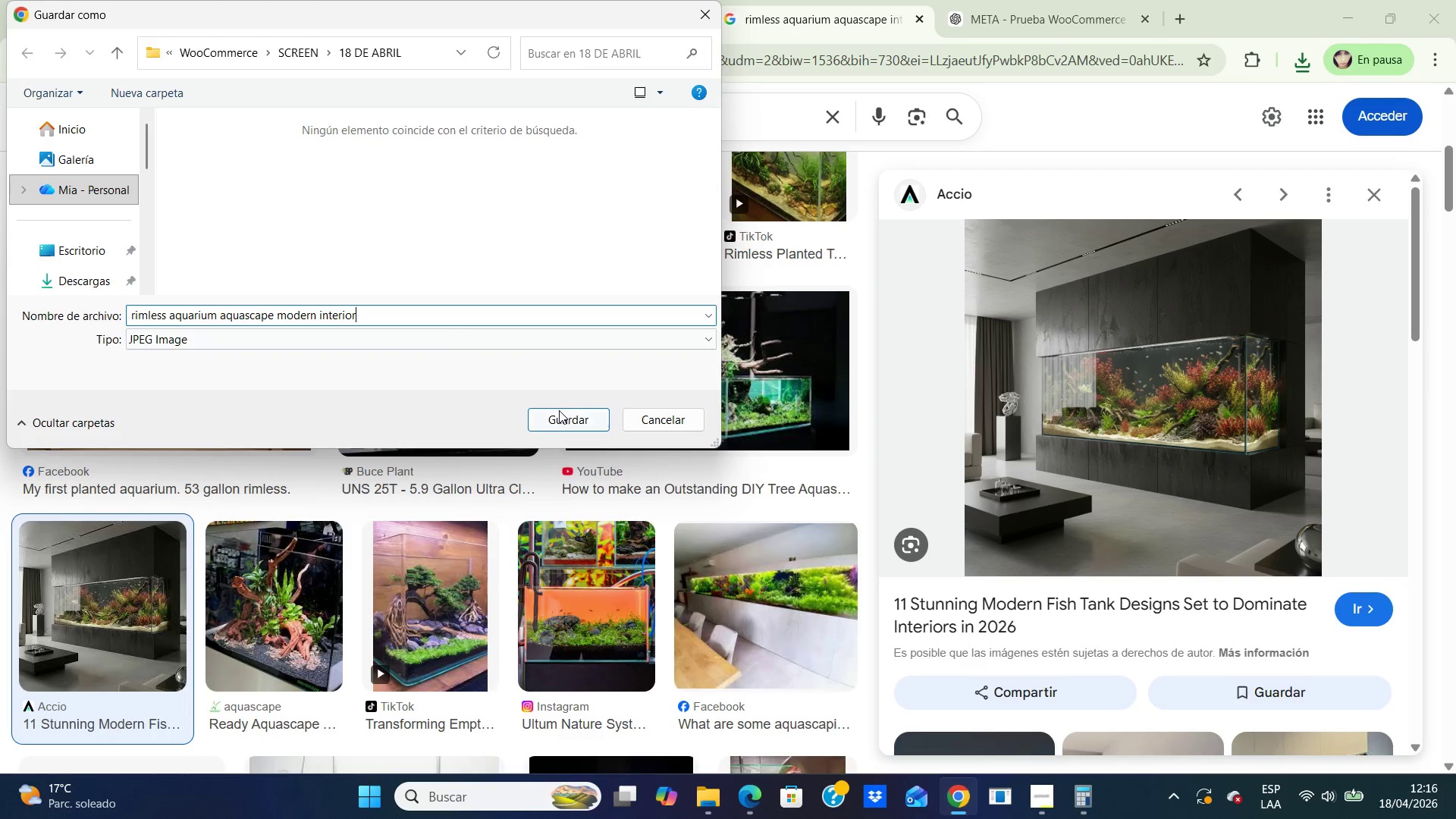 
left_click([556, 421])
 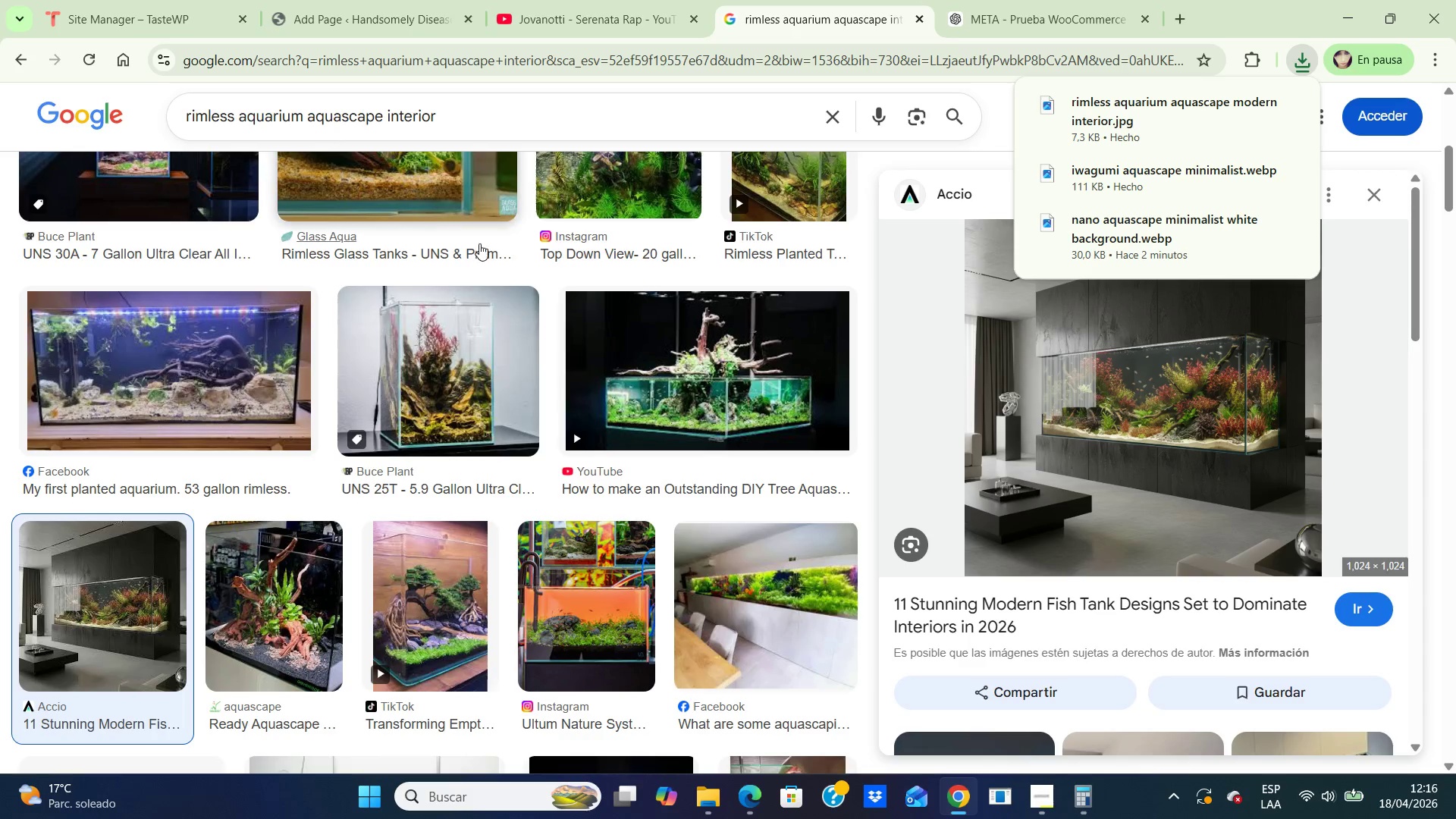 
wait(6.44)
 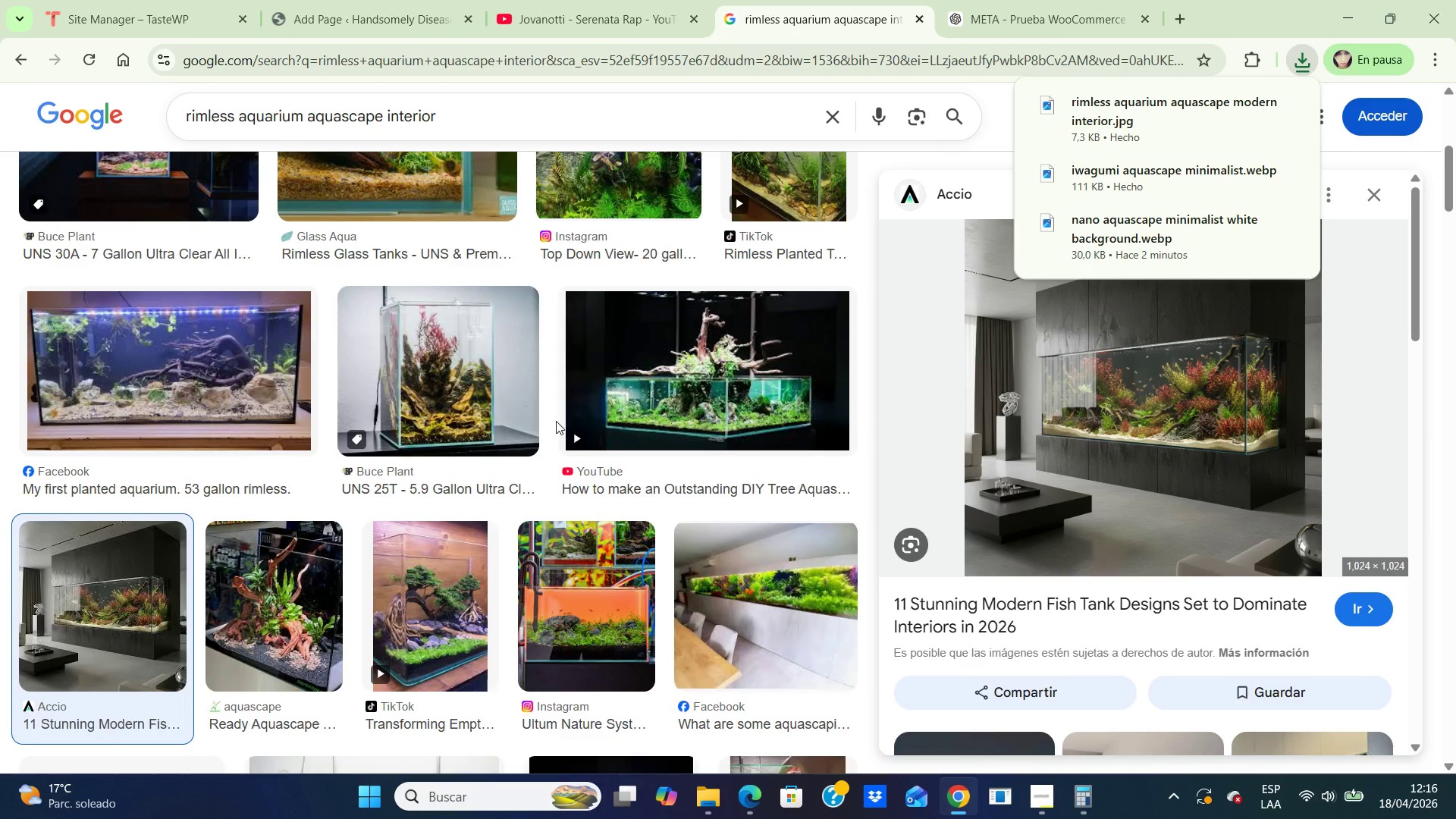 
left_click([460, 117])
 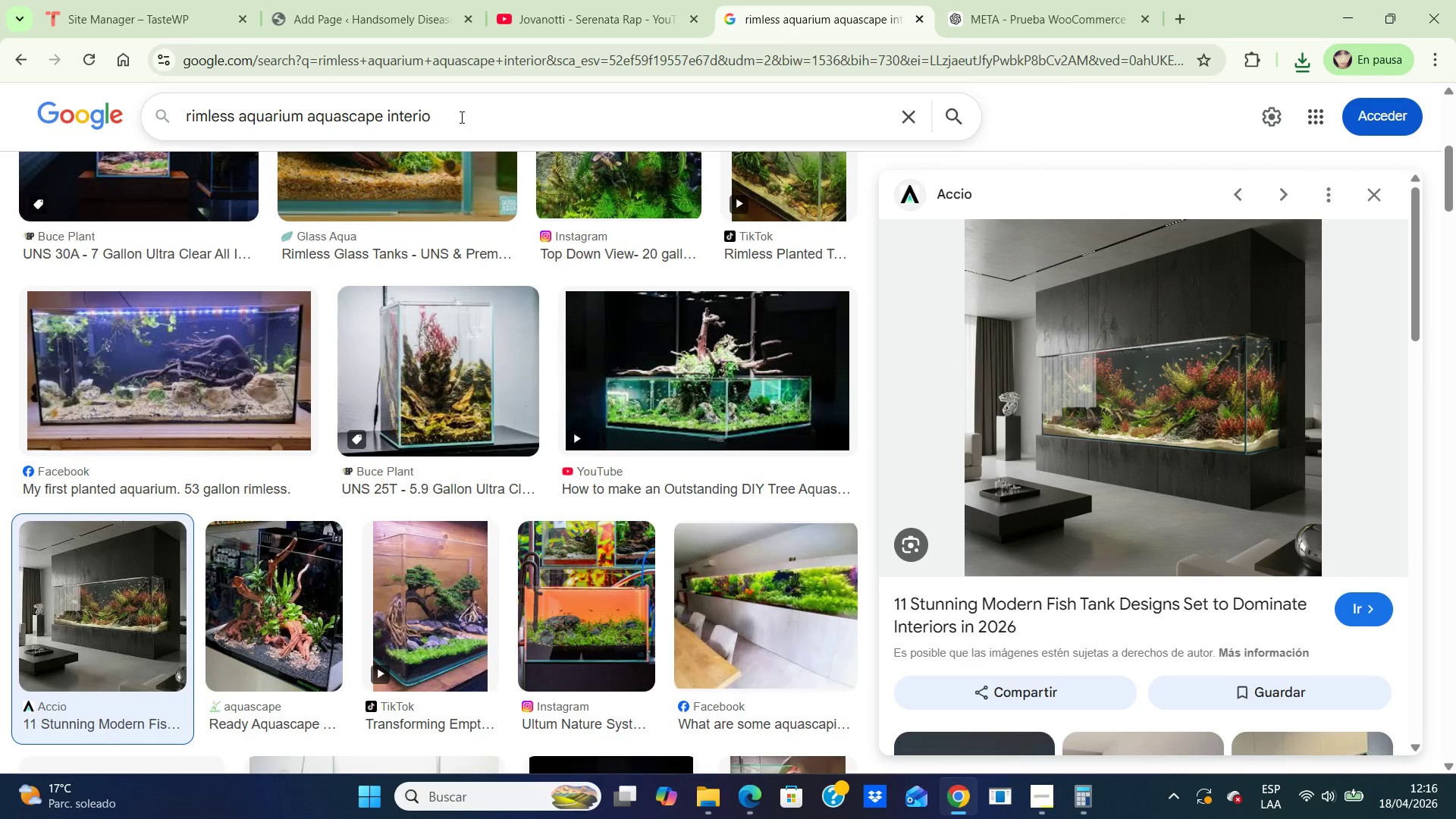 
hold_key(key=Backspace, duration=1.51)
 